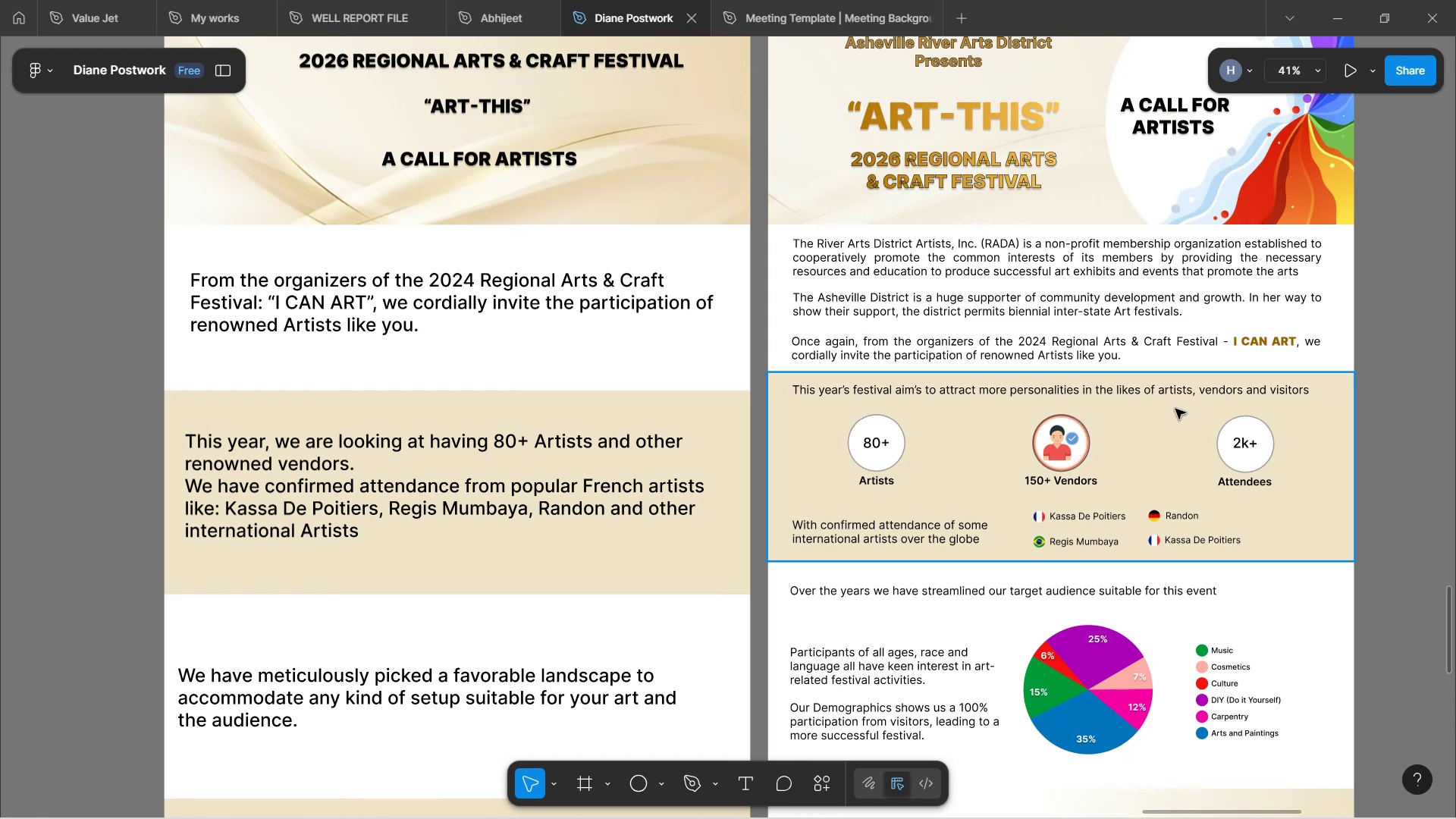 
scroll: coordinate [1168, 397], scroll_direction: down, amount: 37.0
 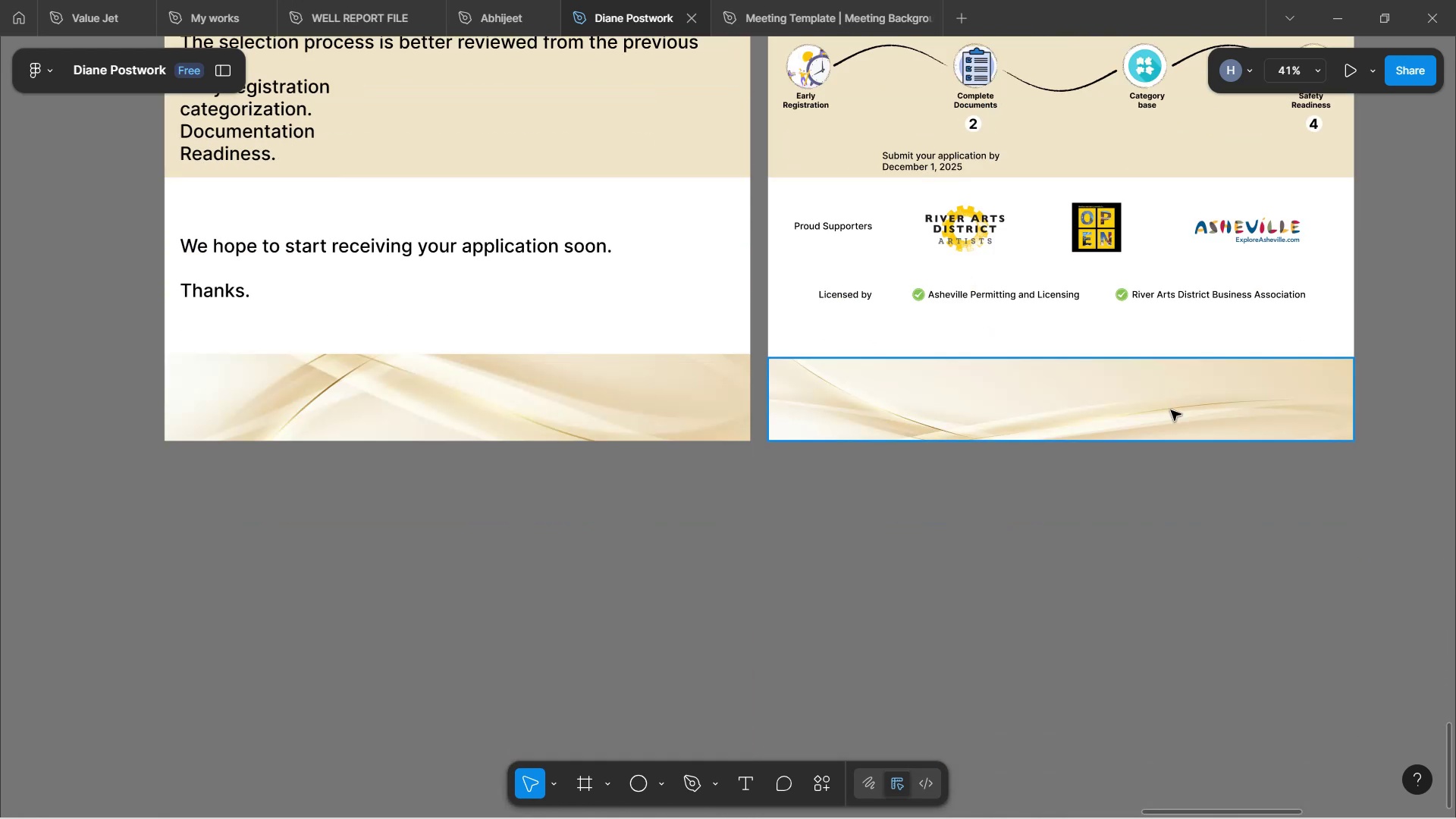 
scroll: coordinate [1144, 513], scroll_direction: up, amount: 2.0
 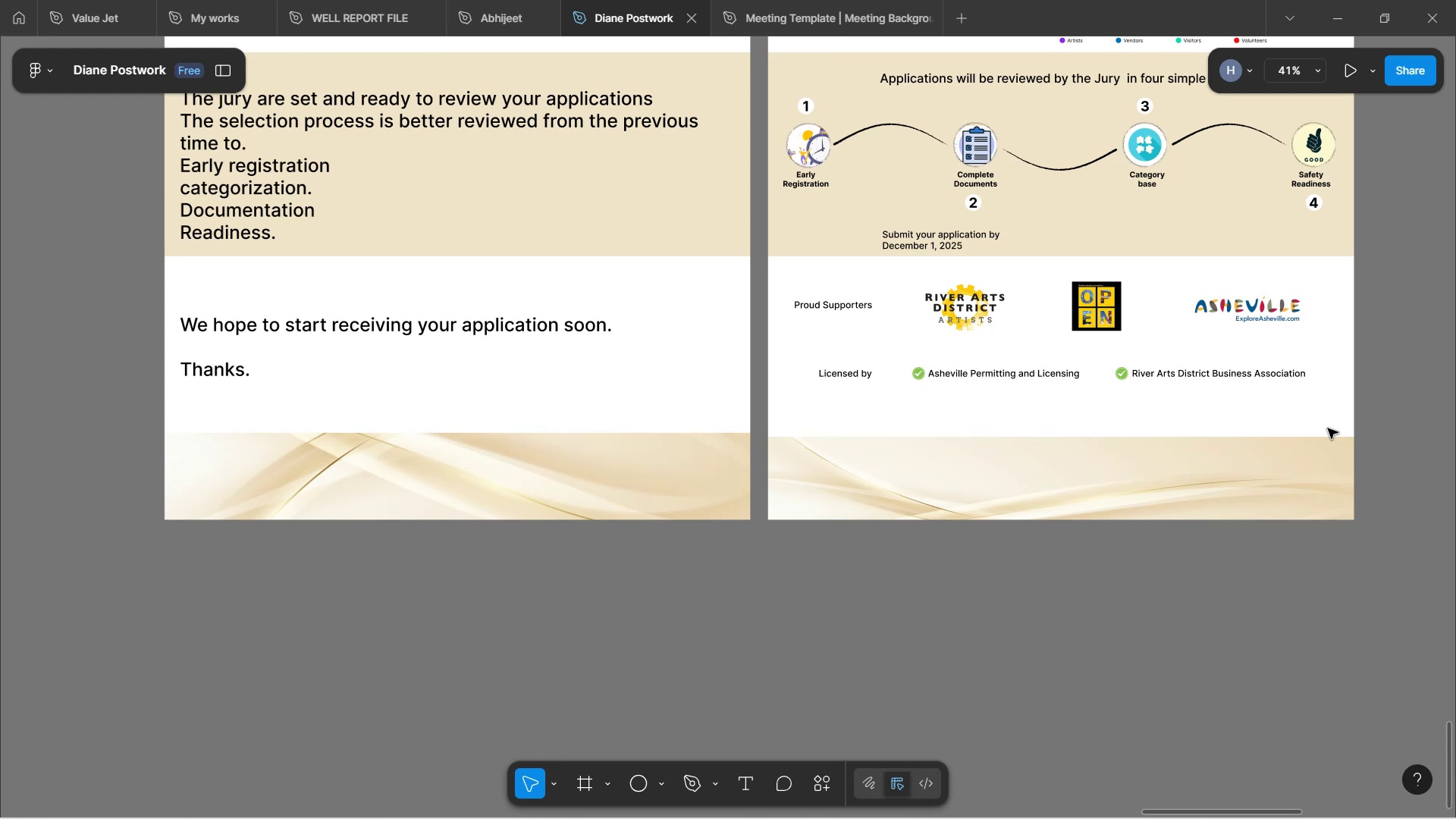 
wait(5.46)
 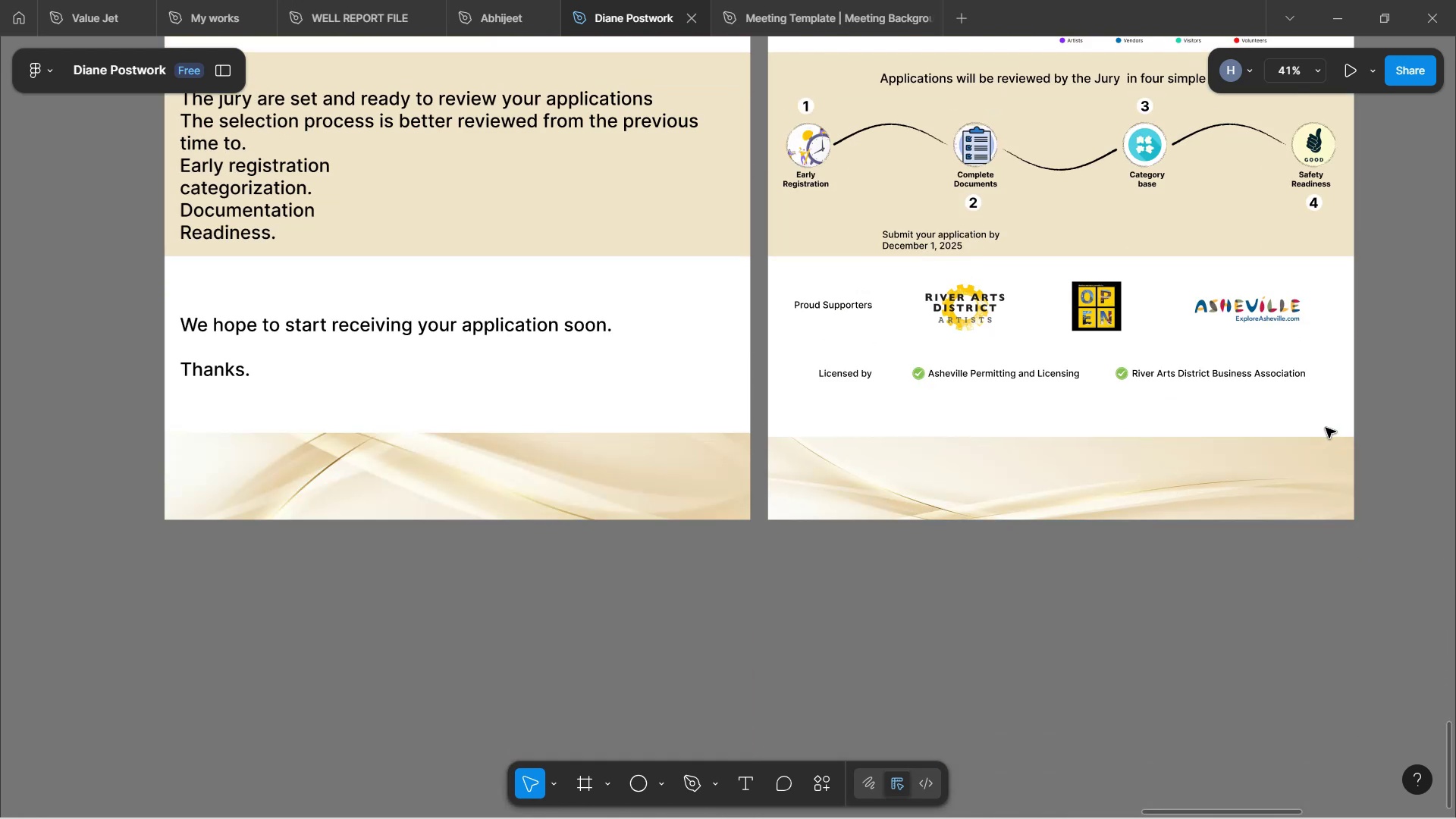 
left_click([1127, 459])
 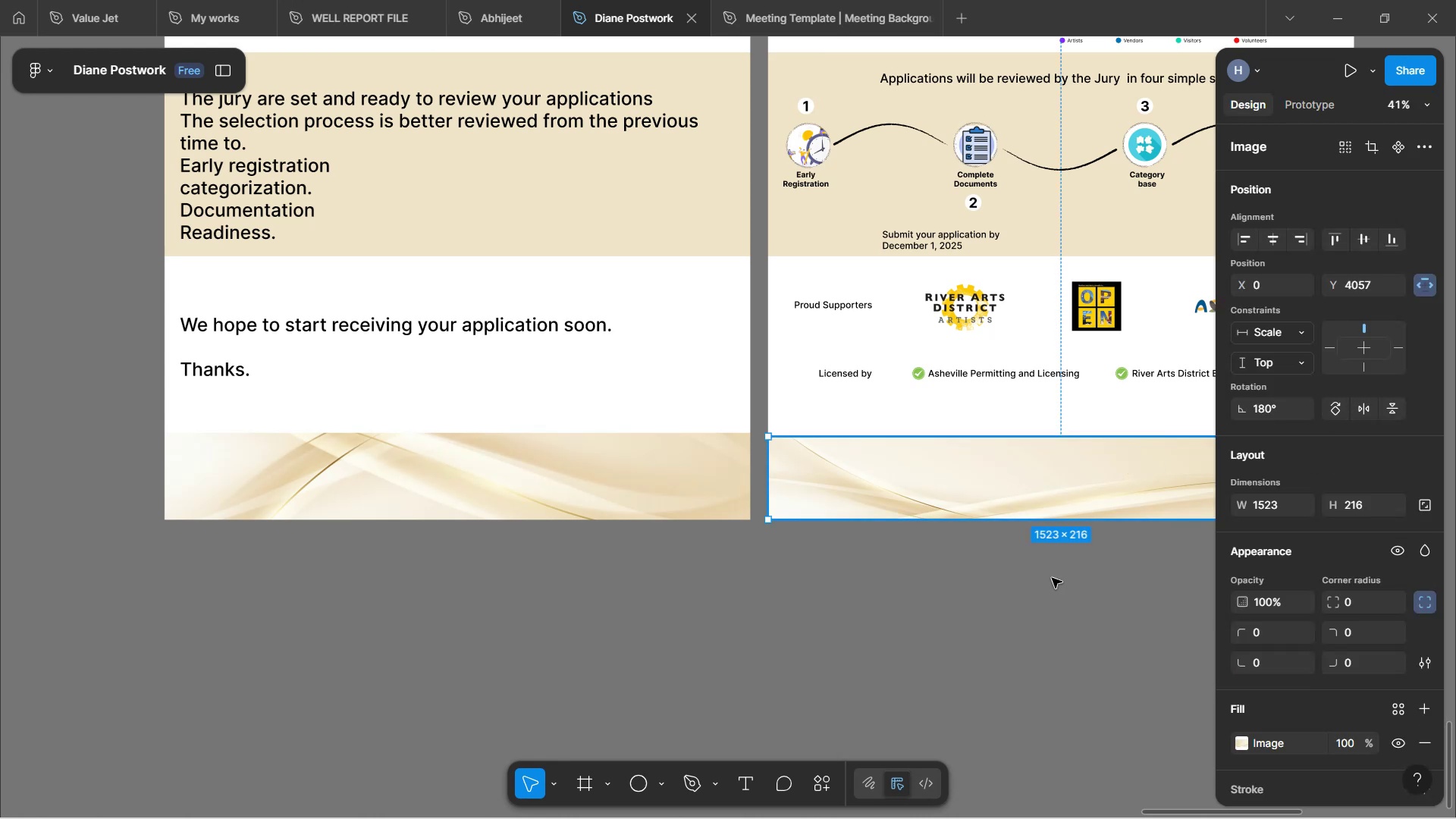 
left_click([1020, 617])
 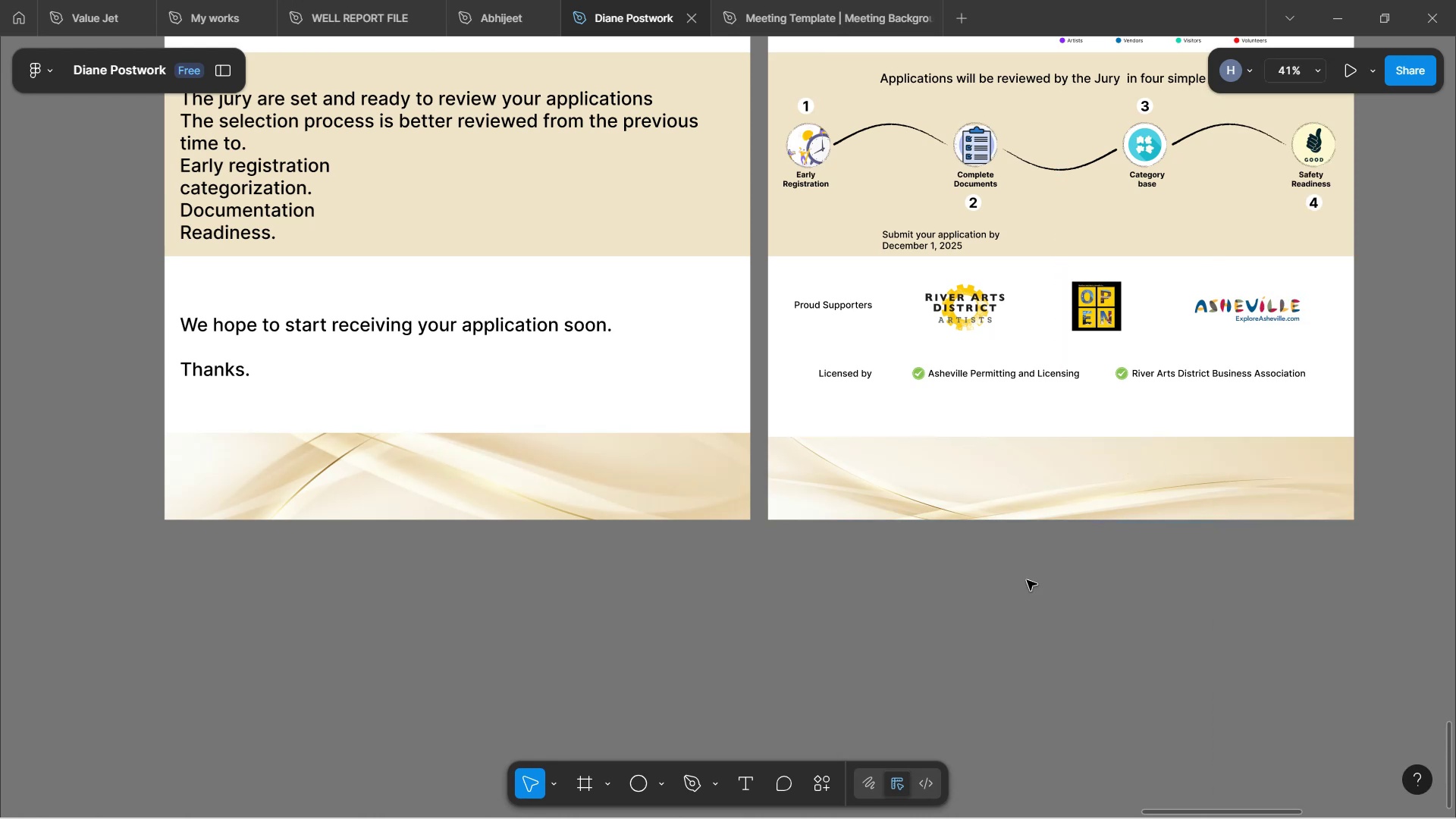 
scroll: coordinate [1043, 538], scroll_direction: up, amount: 4.0
 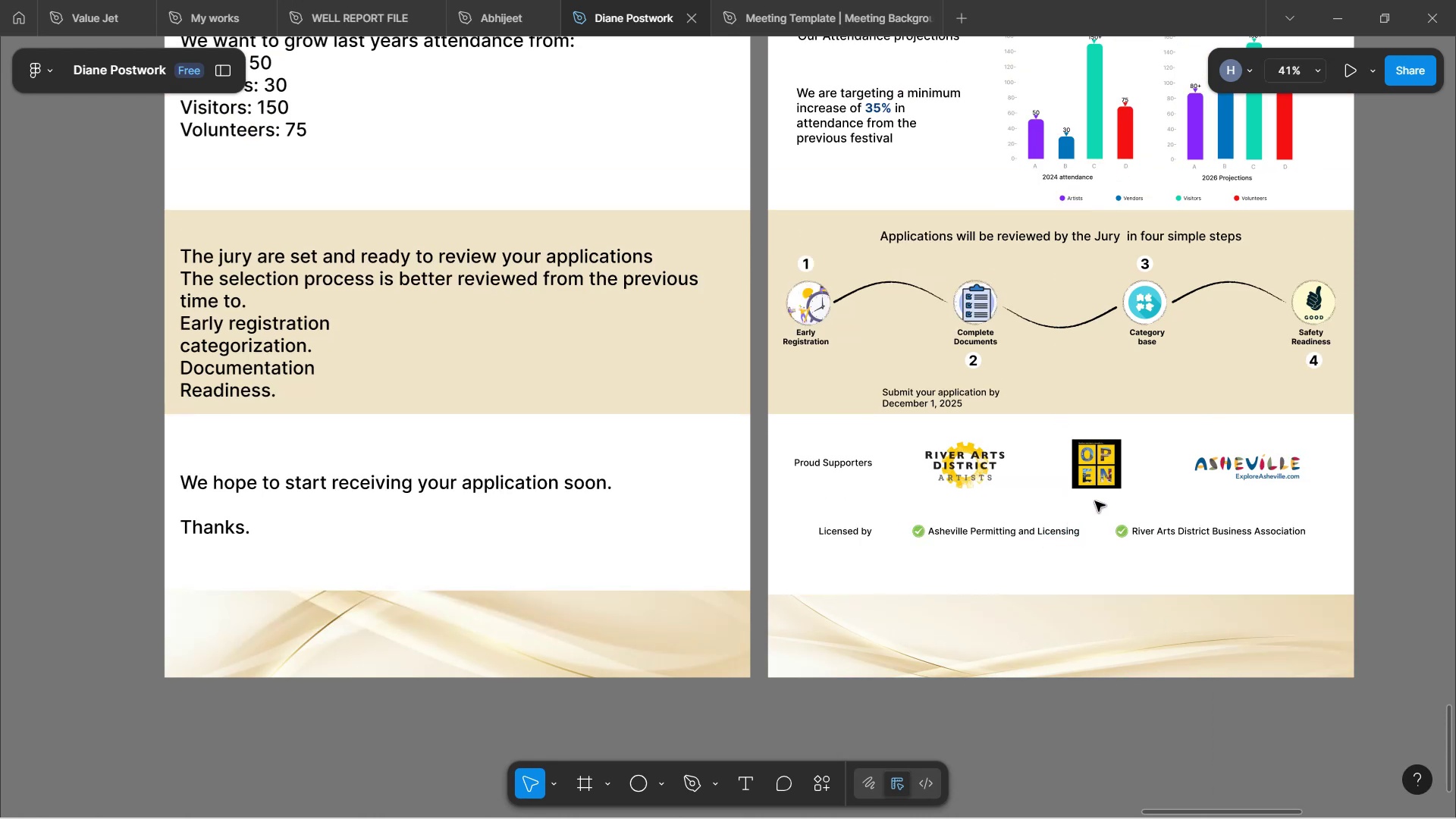 
hold_key(key=ControlLeft, duration=1.21)
scroll: coordinate [1082, 427], scroll_direction: up, amount: 3.0
 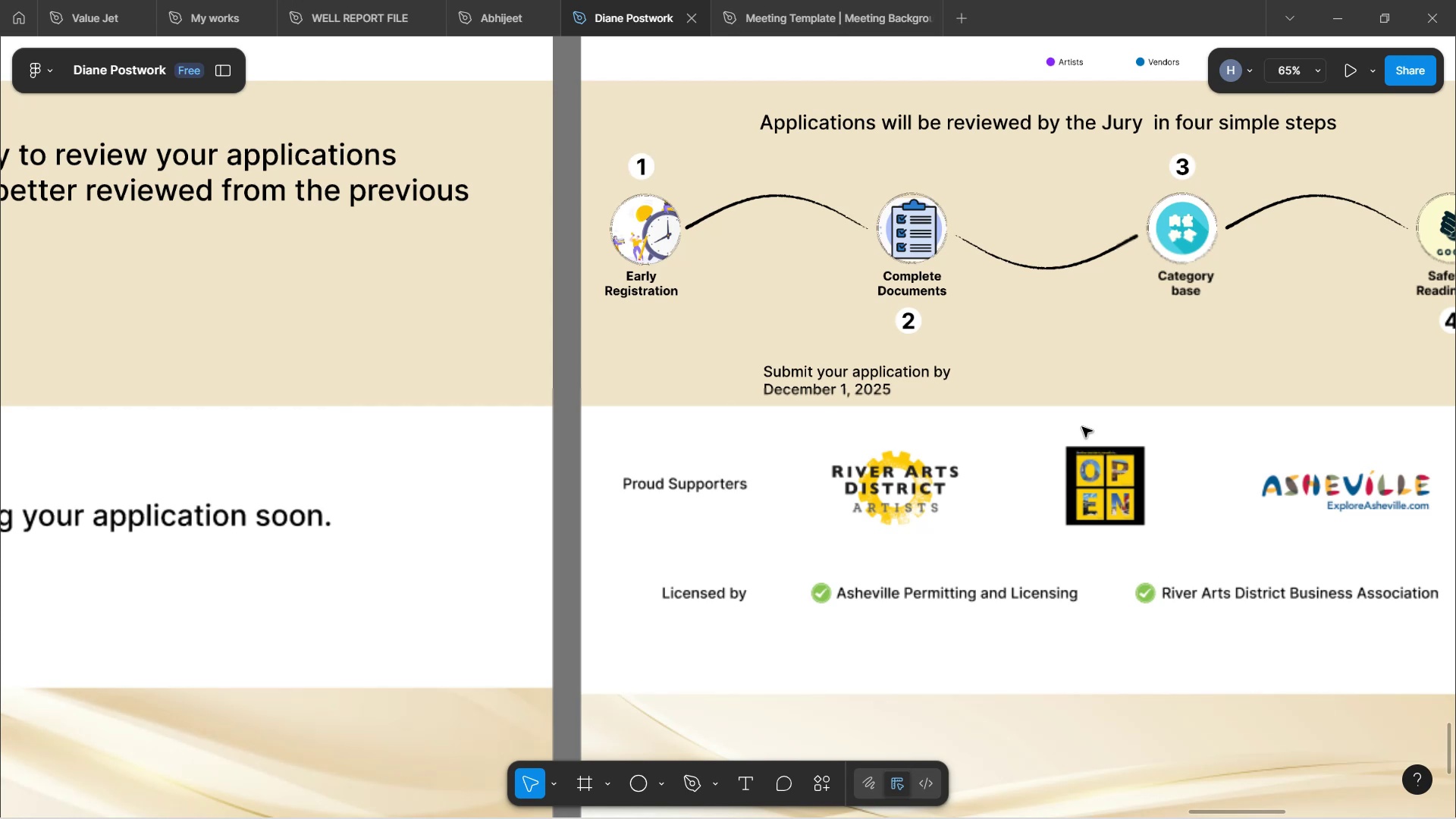 
hold_key(key=ShiftLeft, duration=1.1)
scroll: coordinate [1131, 428], scroll_direction: down, amount: 3.0
 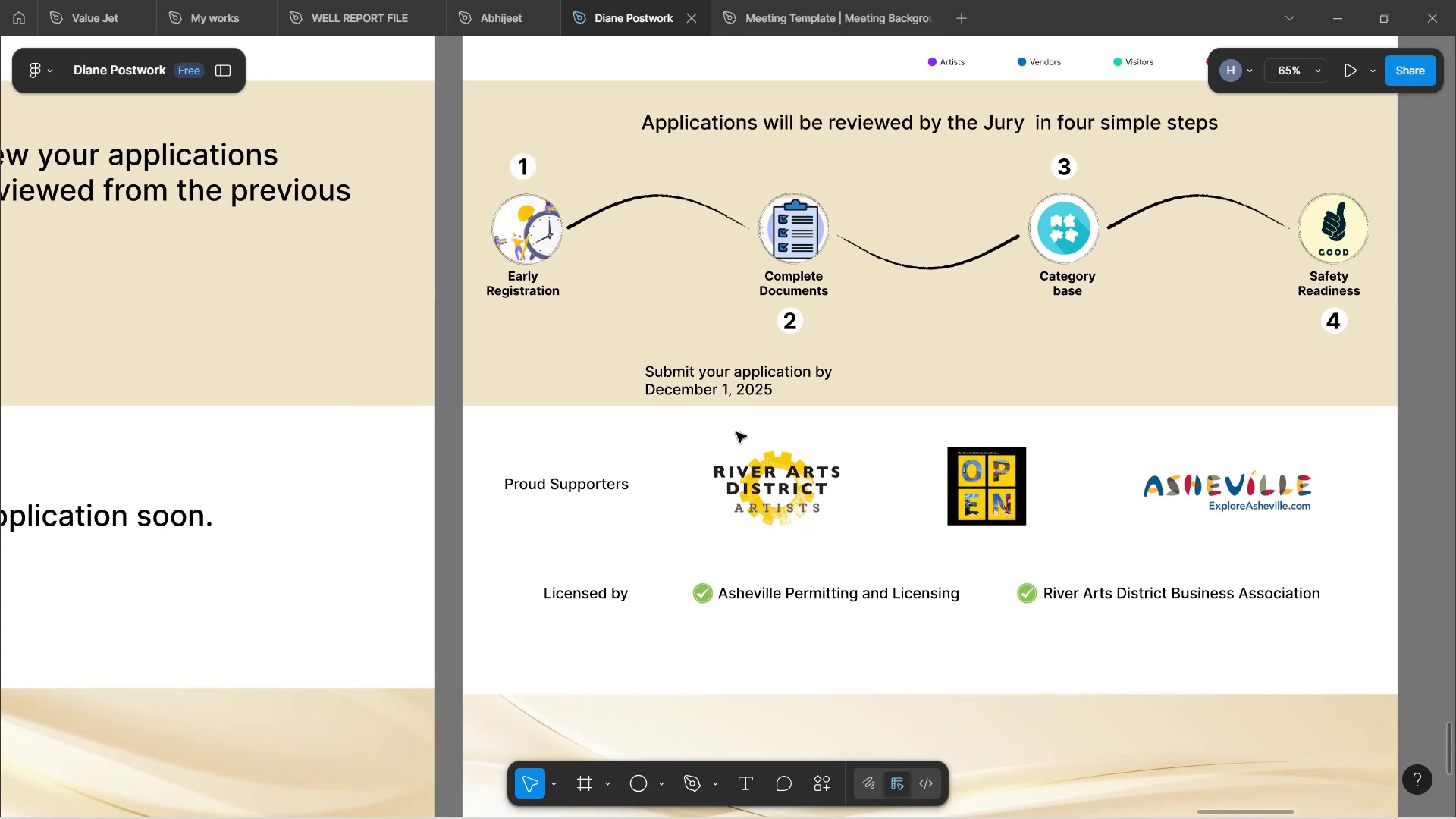 
wait(6.32)
 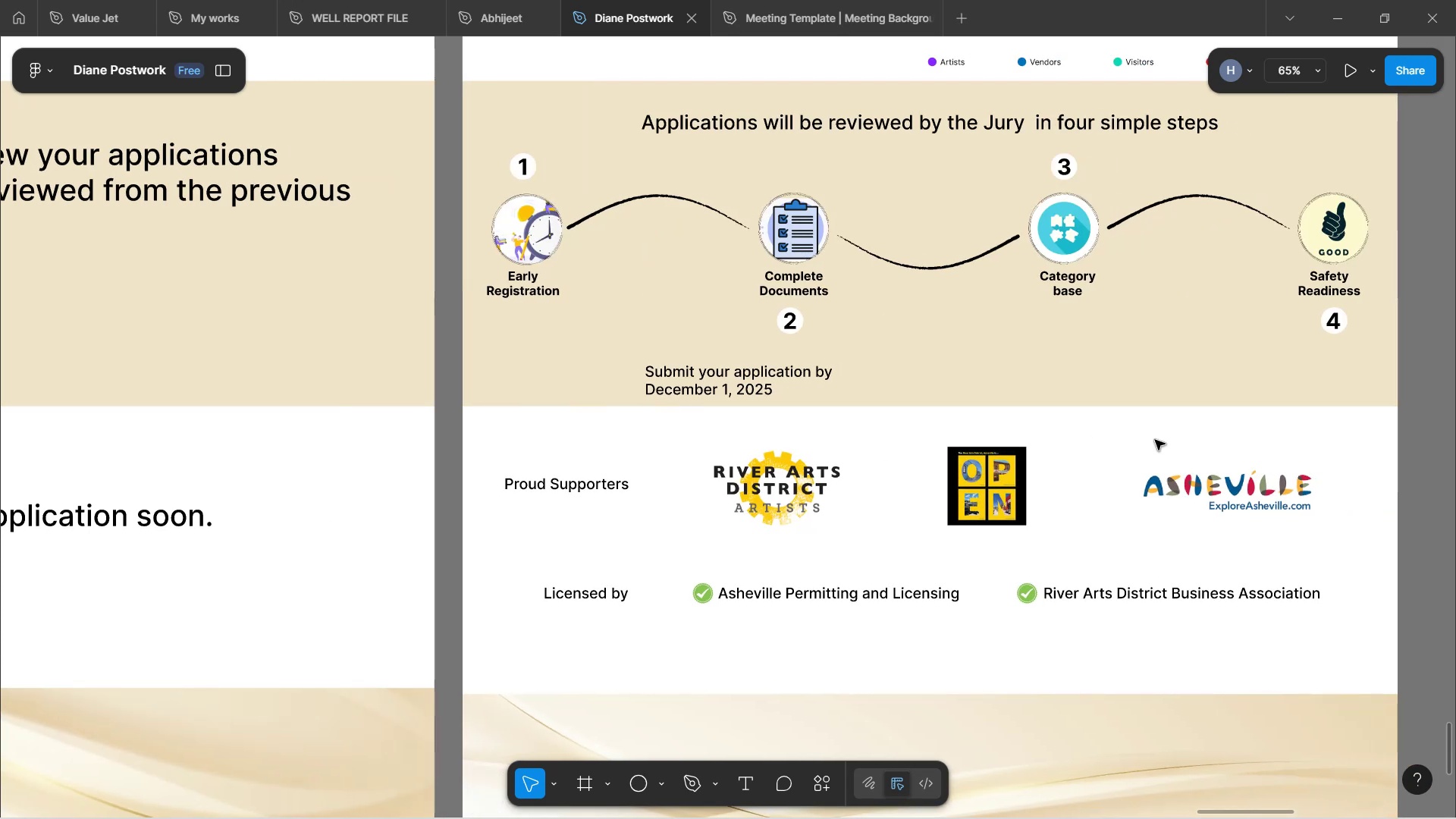 
left_click([684, 380])
 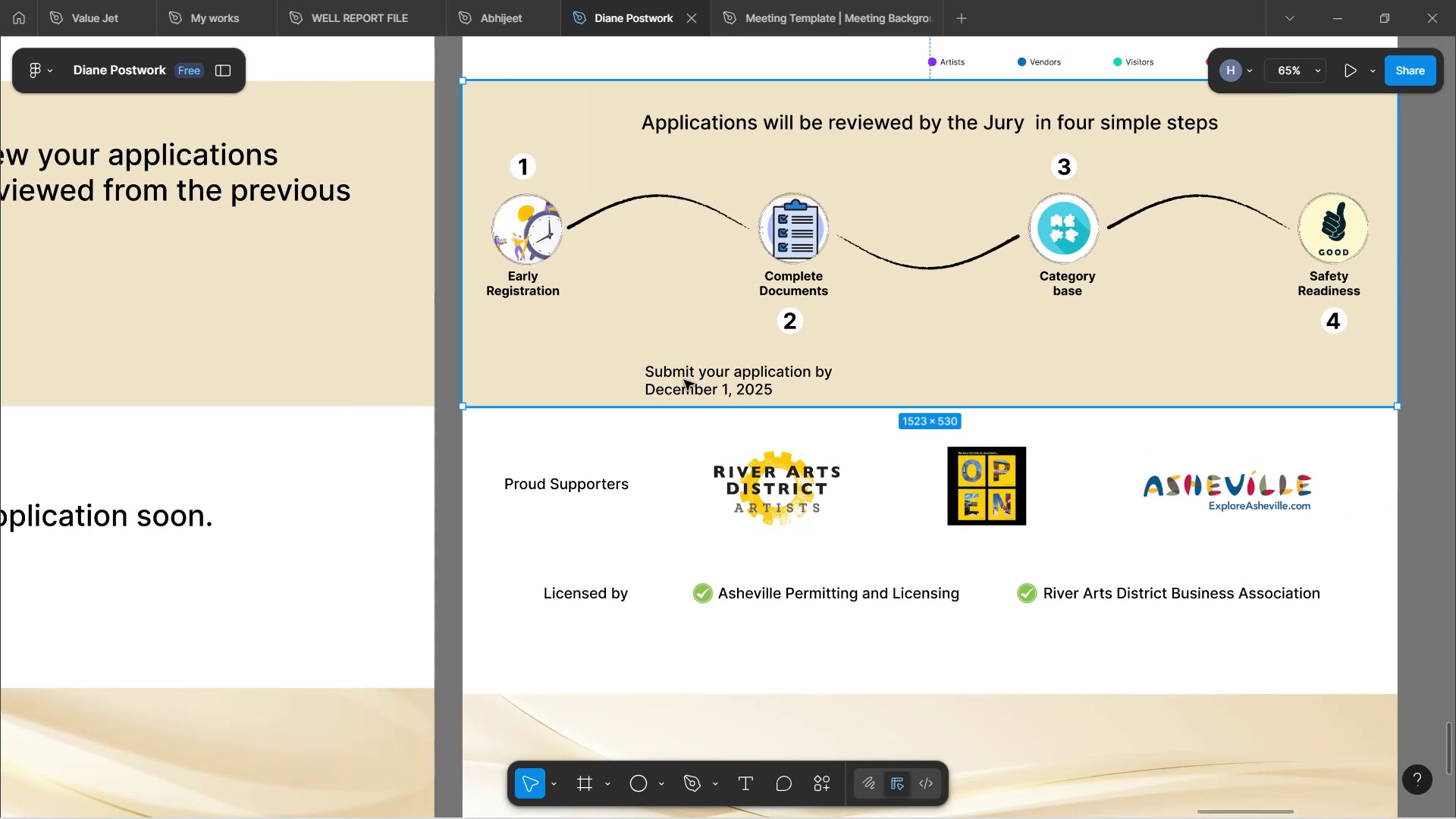 
double_click([684, 380])
 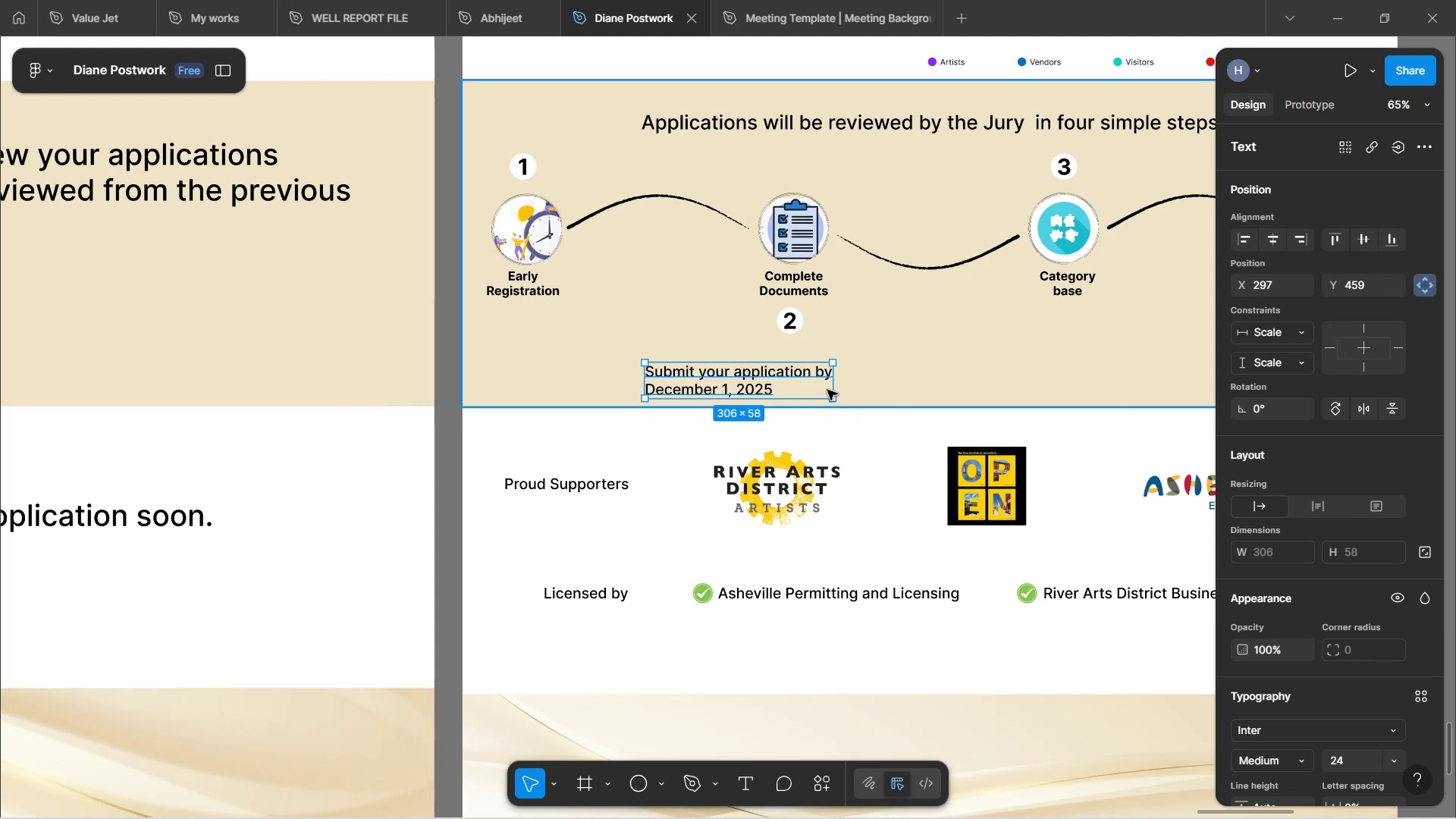 
left_click_drag(start_coordinate=[834, 381], to_coordinate=[1109, 386])
 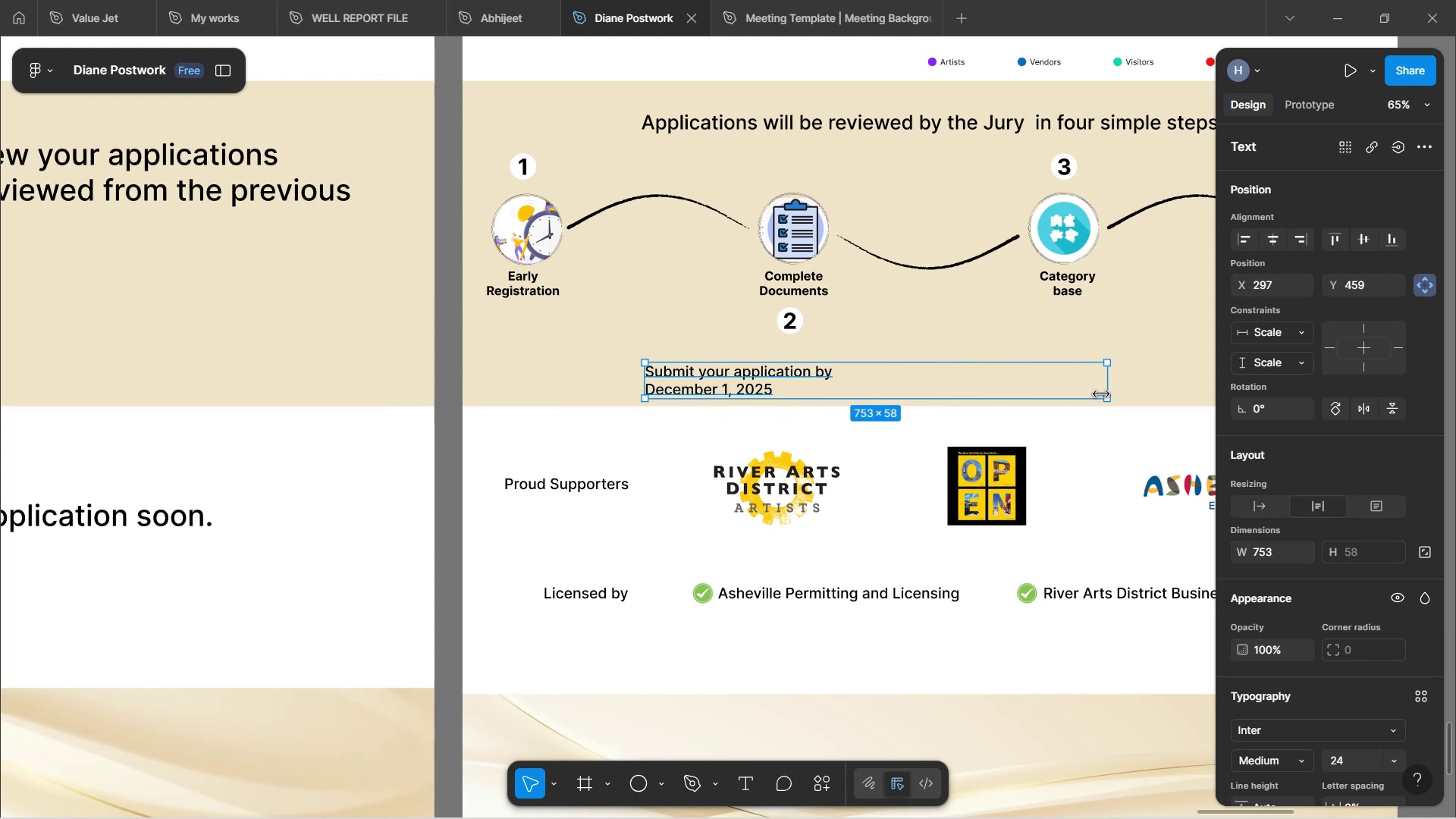 
key(Control+Z)
 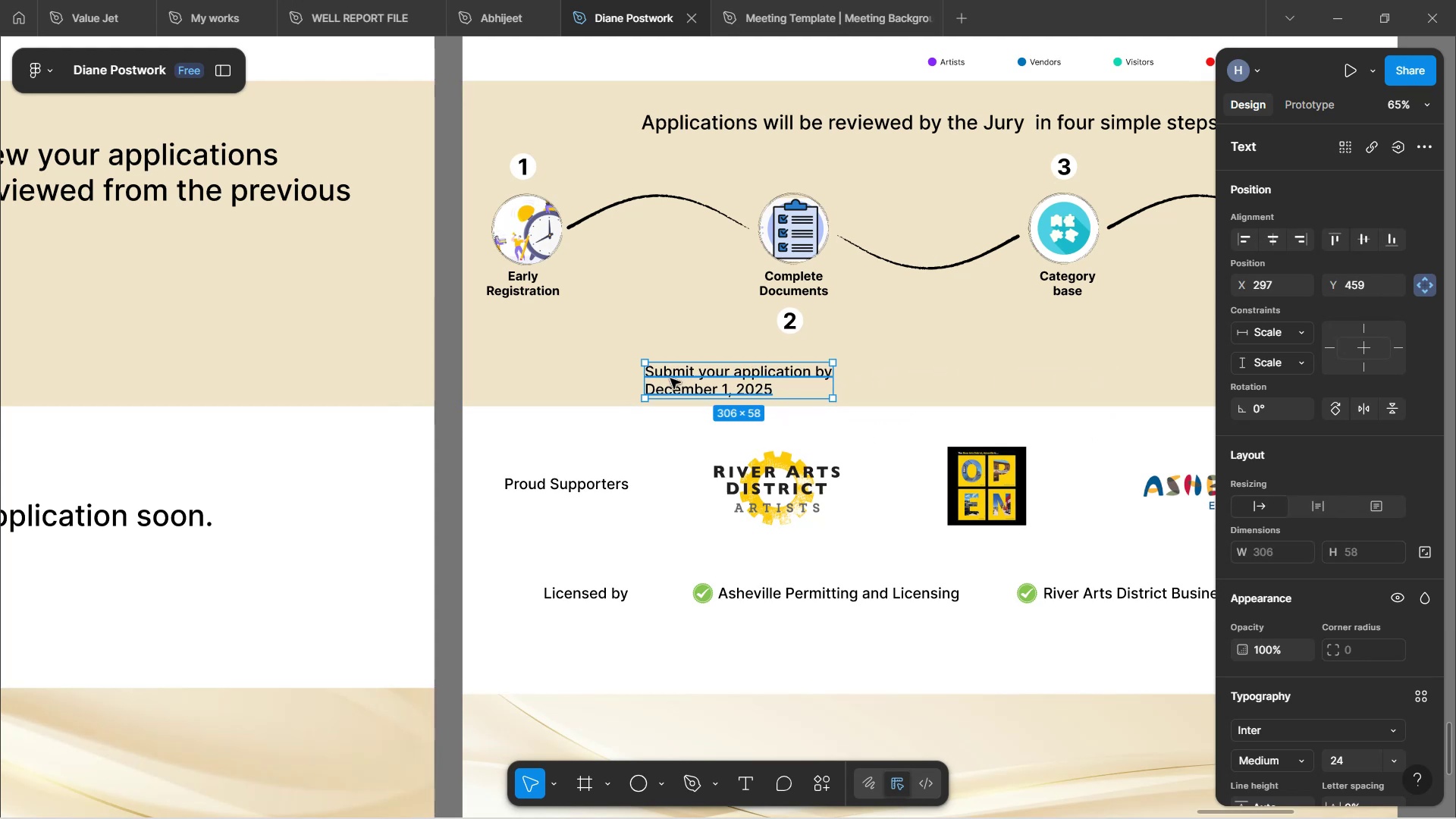 
double_click([656, 388])
 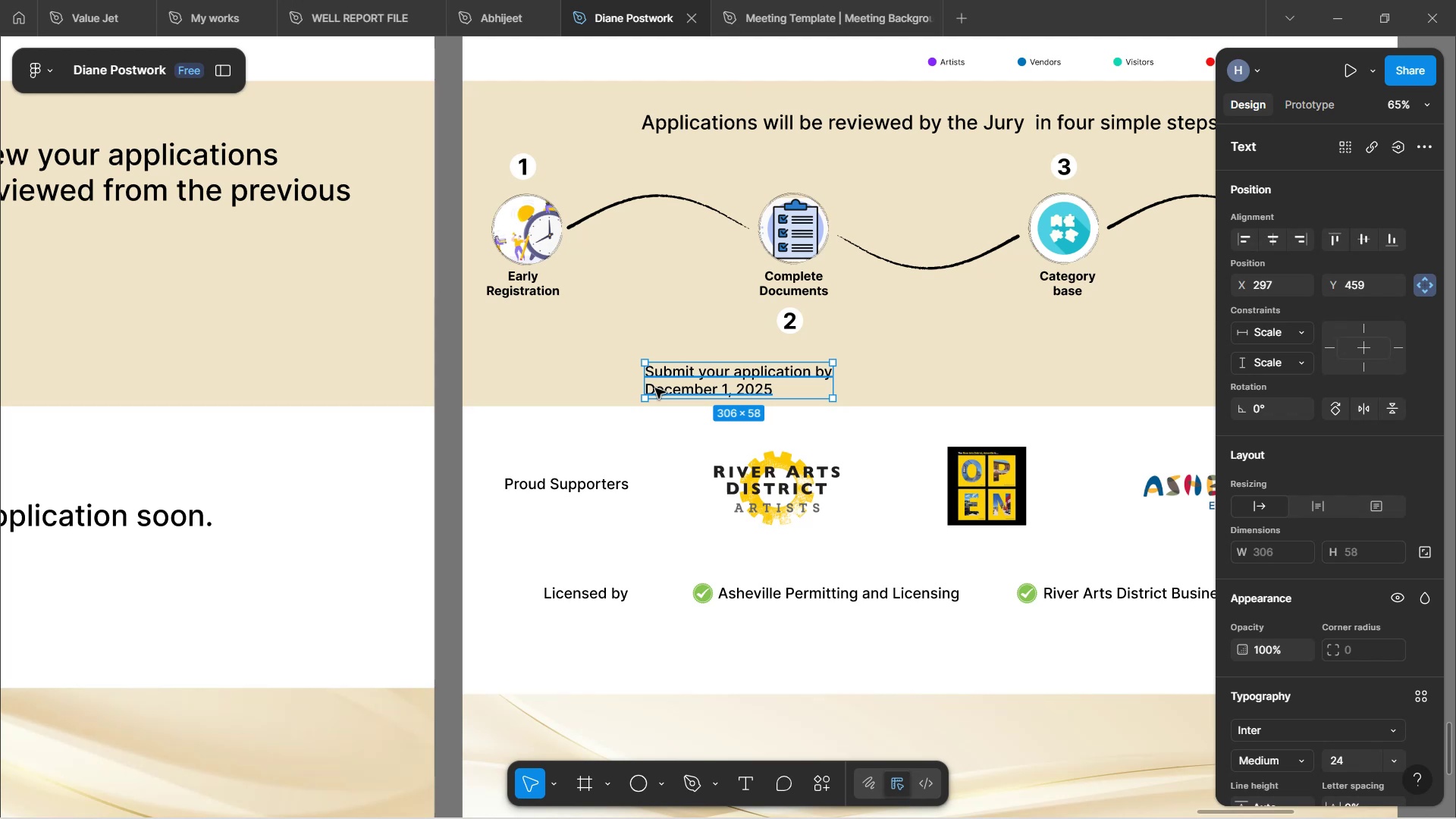 
double_click([655, 388])
 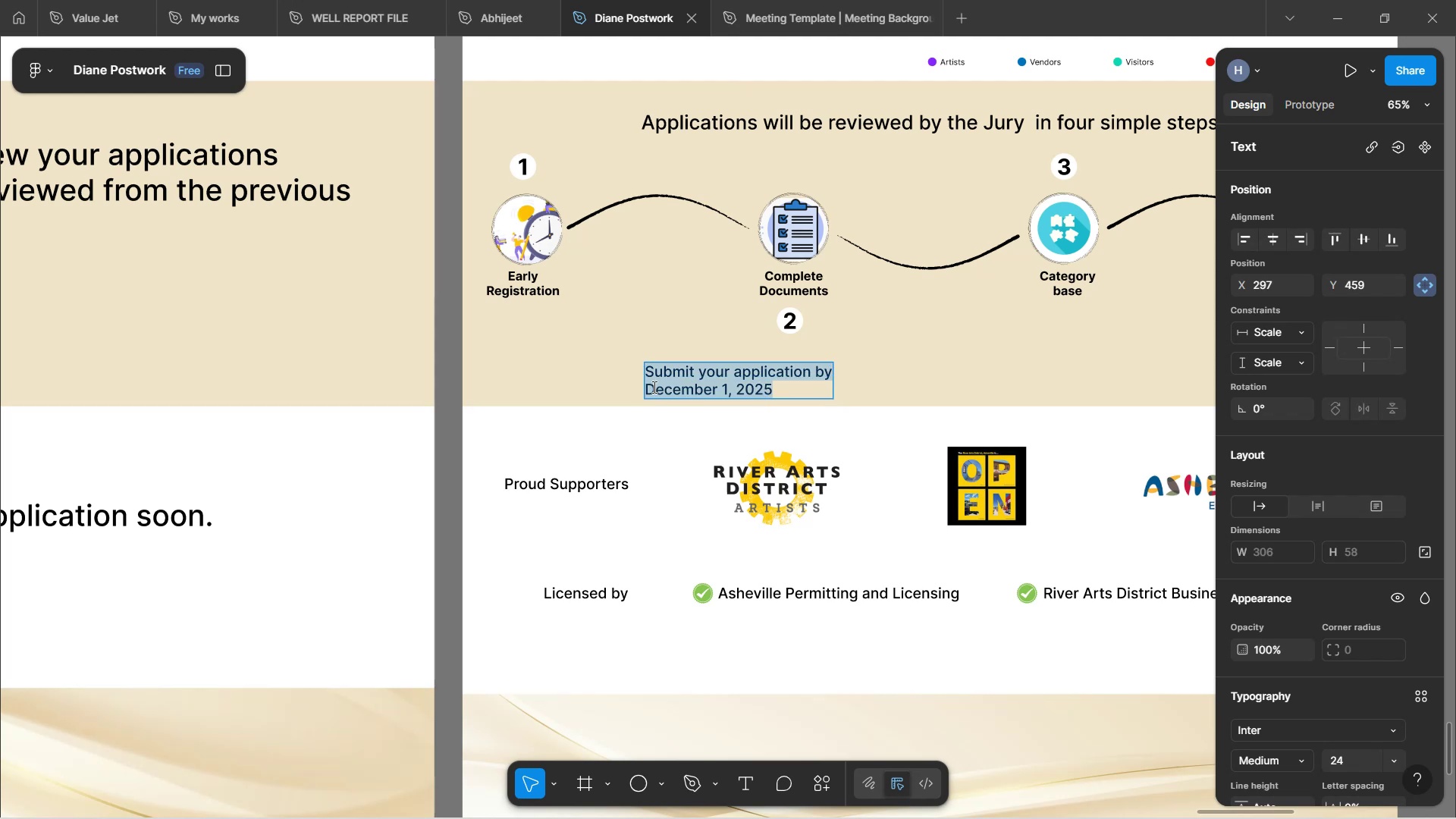 
triple_click([653, 387])
 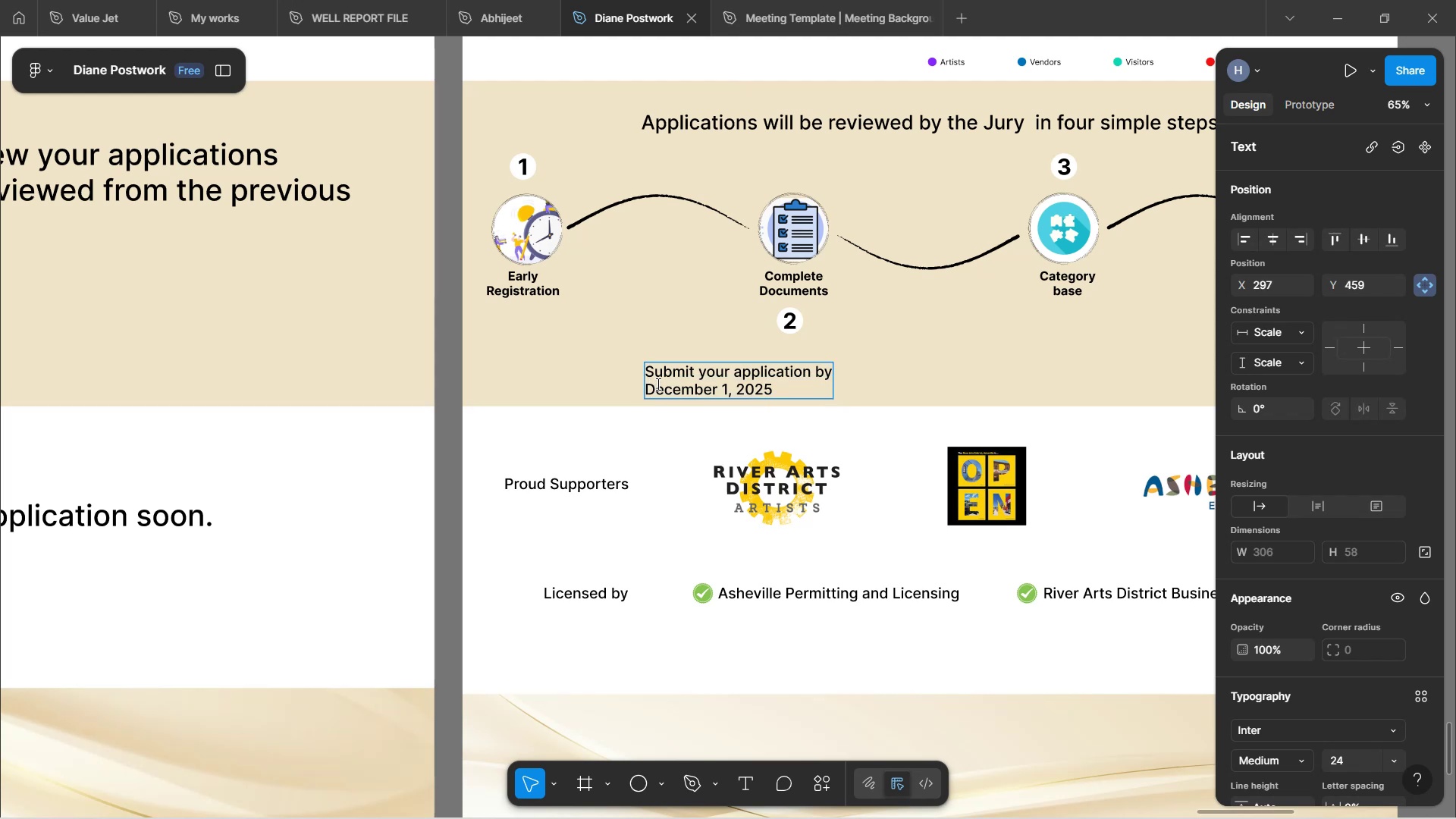 
key(ArrowLeft)
 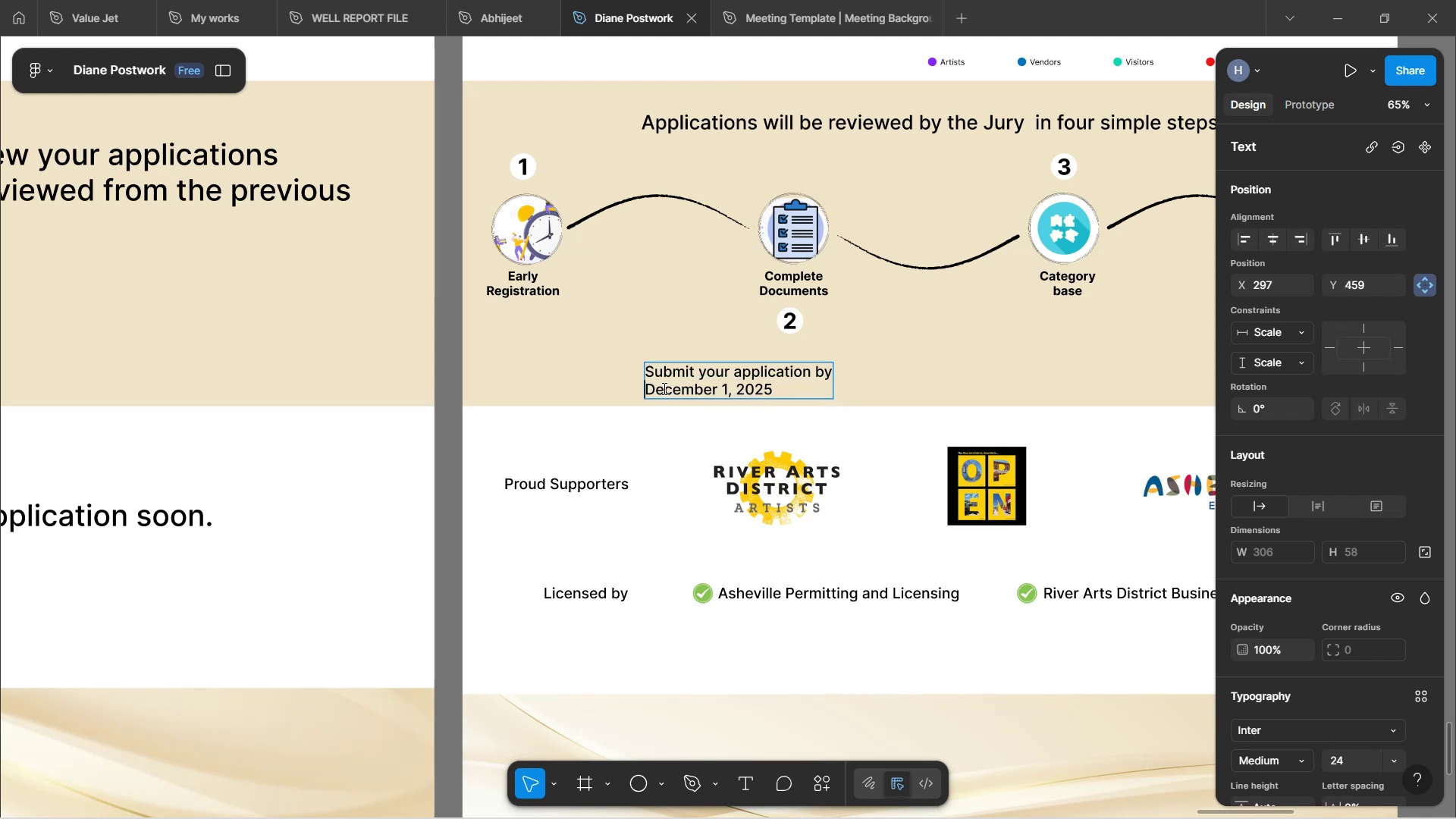 
key(Backspace)
 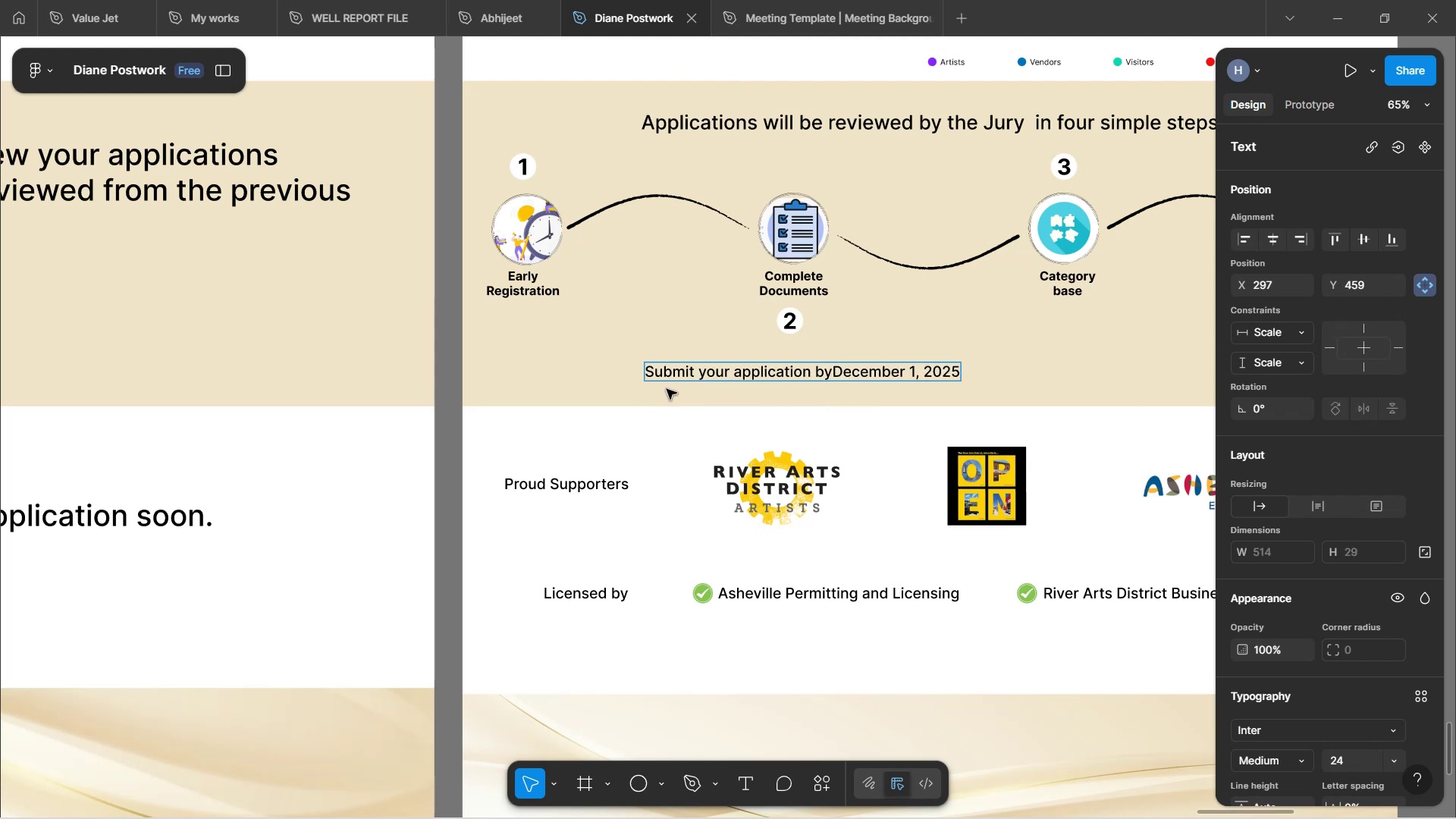 
key(Space)
 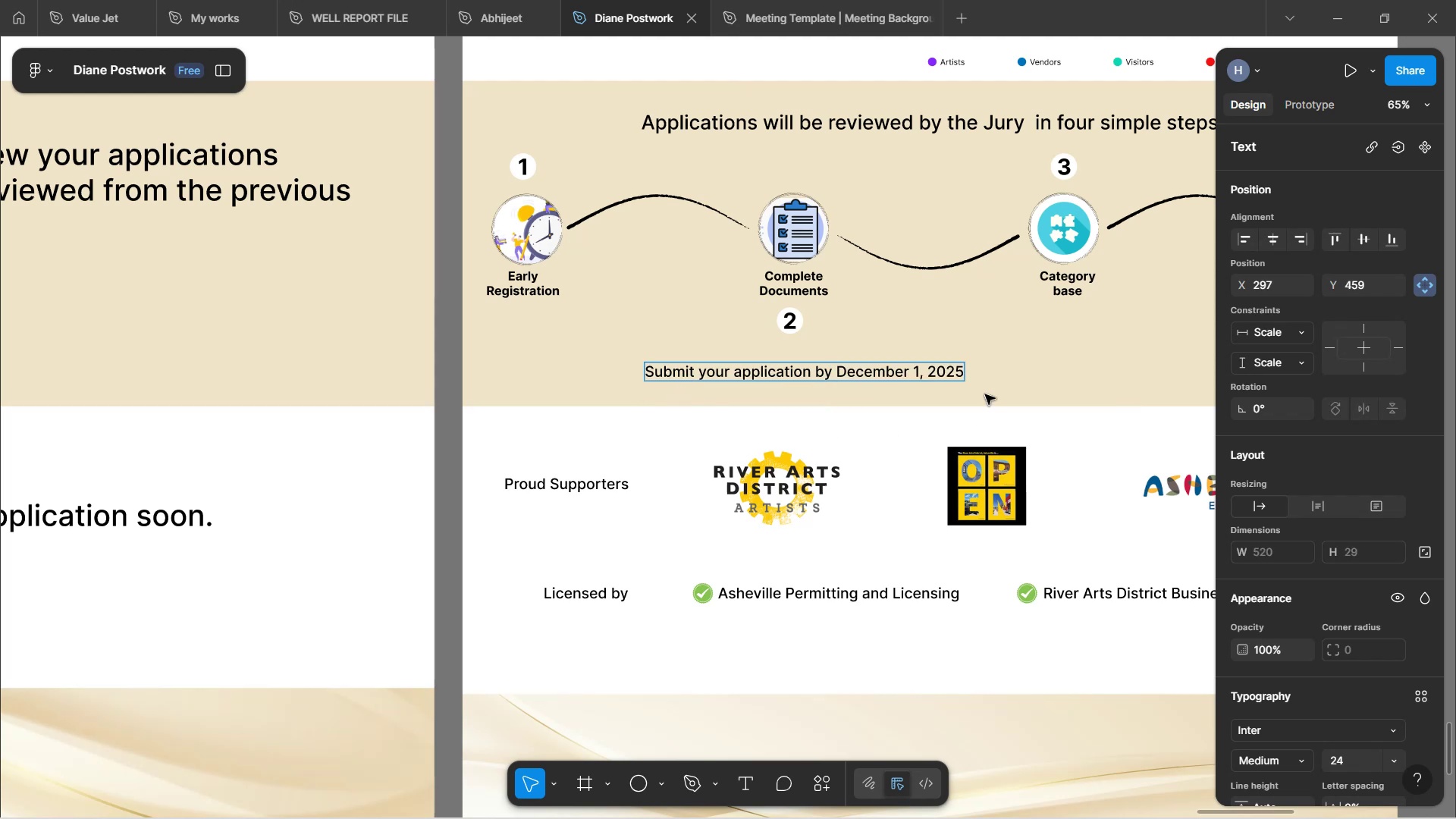 
left_click([1017, 375])
 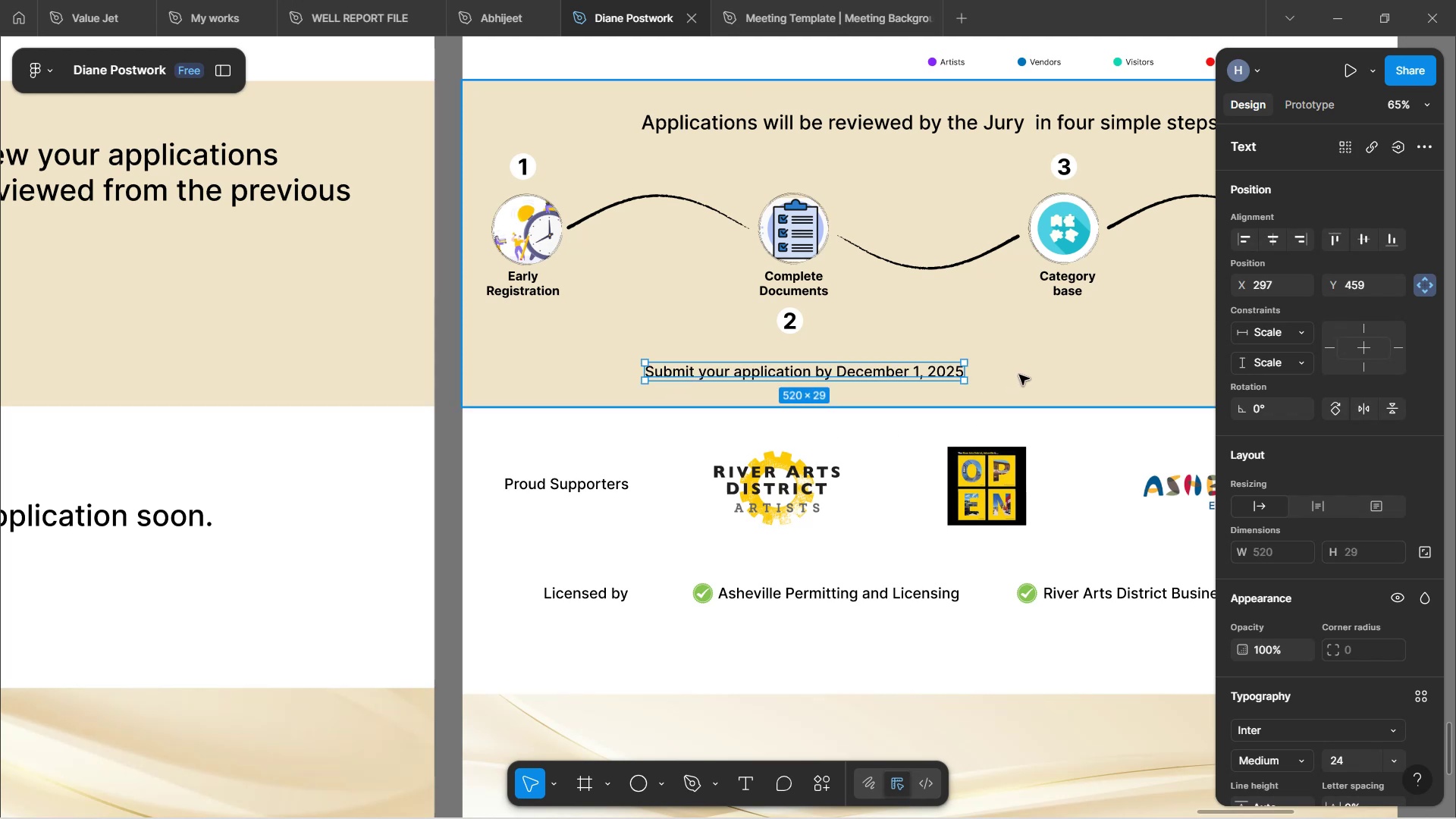 
left_click([1019, 375])
 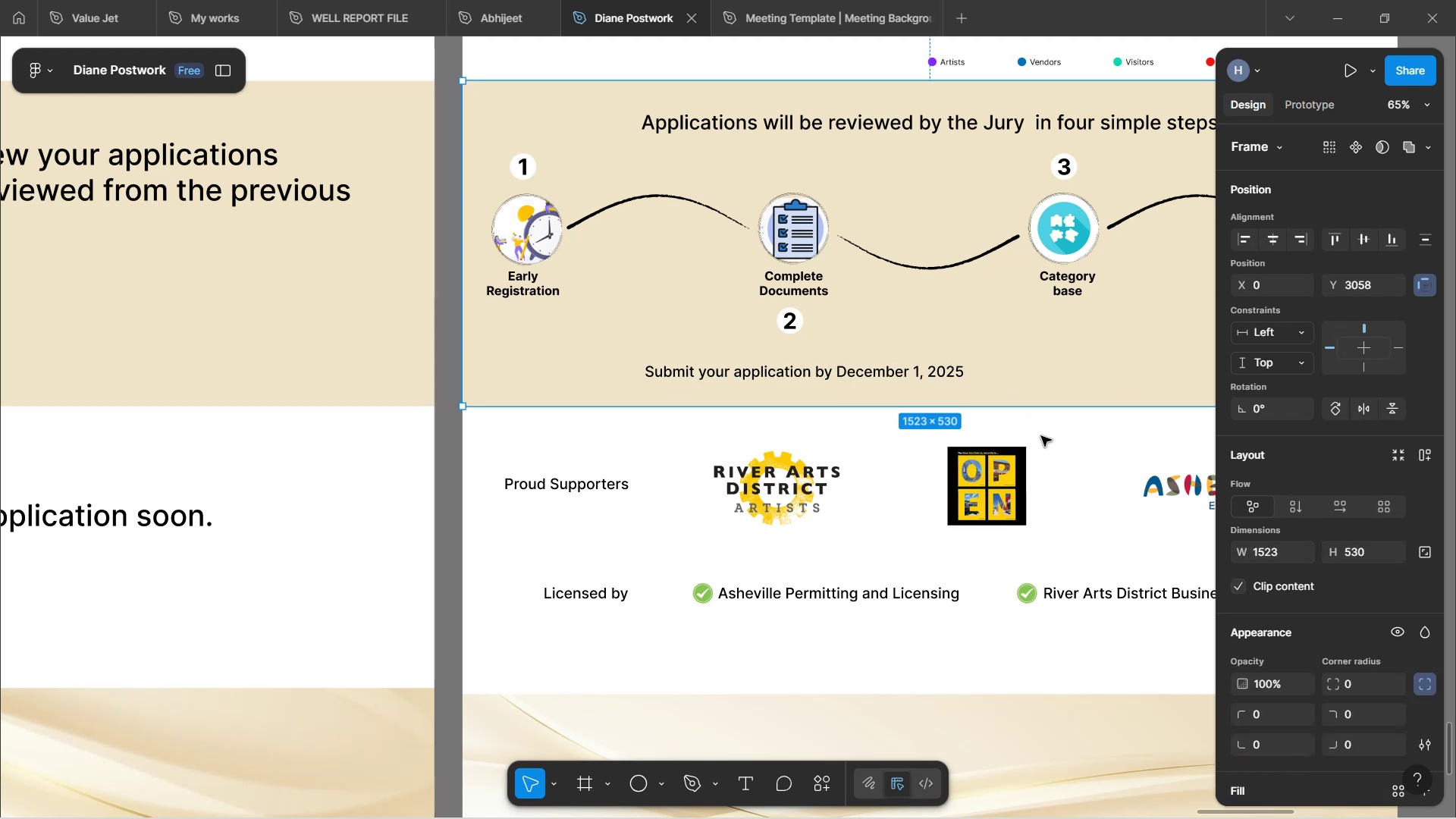 
left_click([1061, 441])
 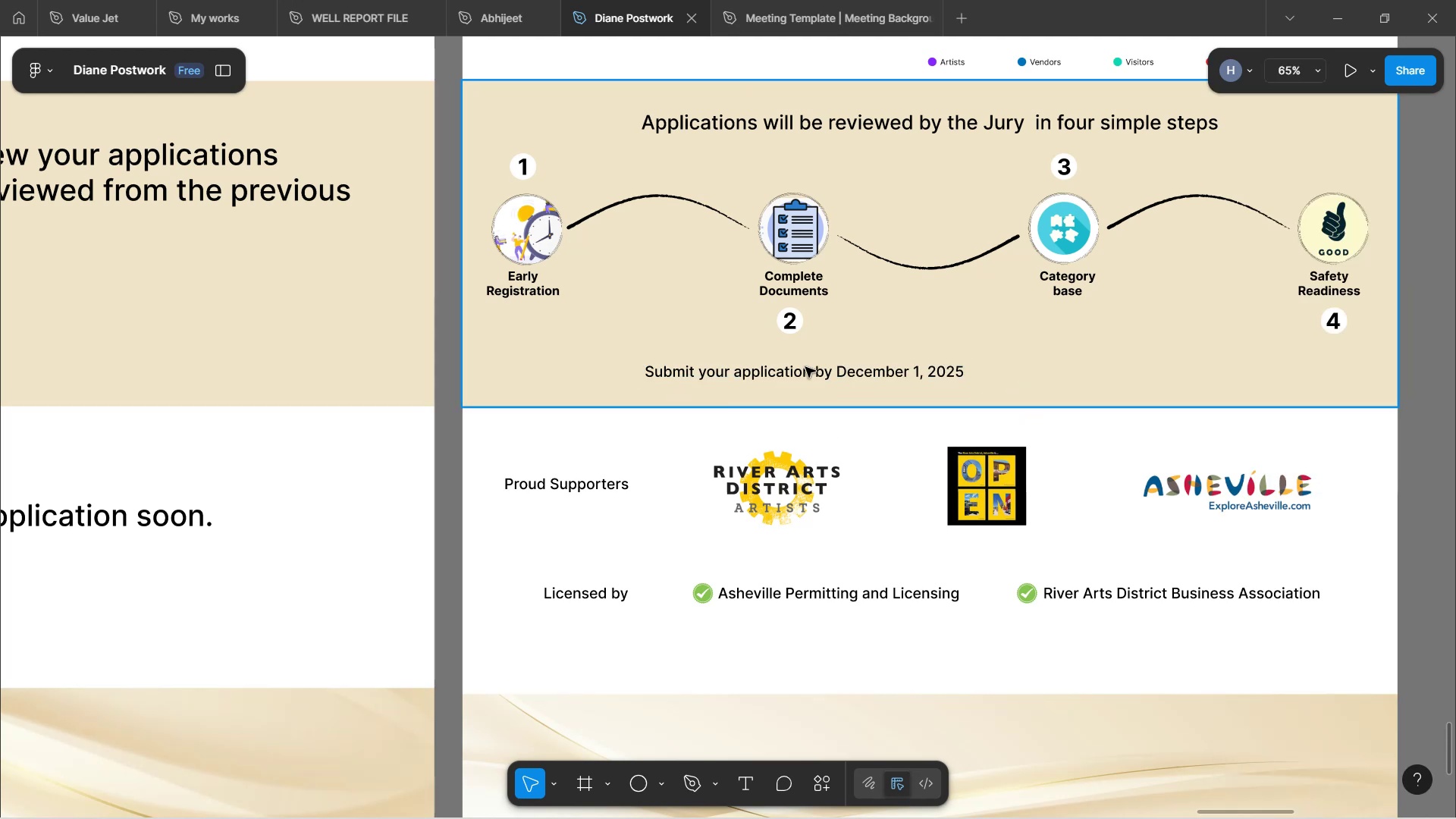 
double_click([811, 378])
 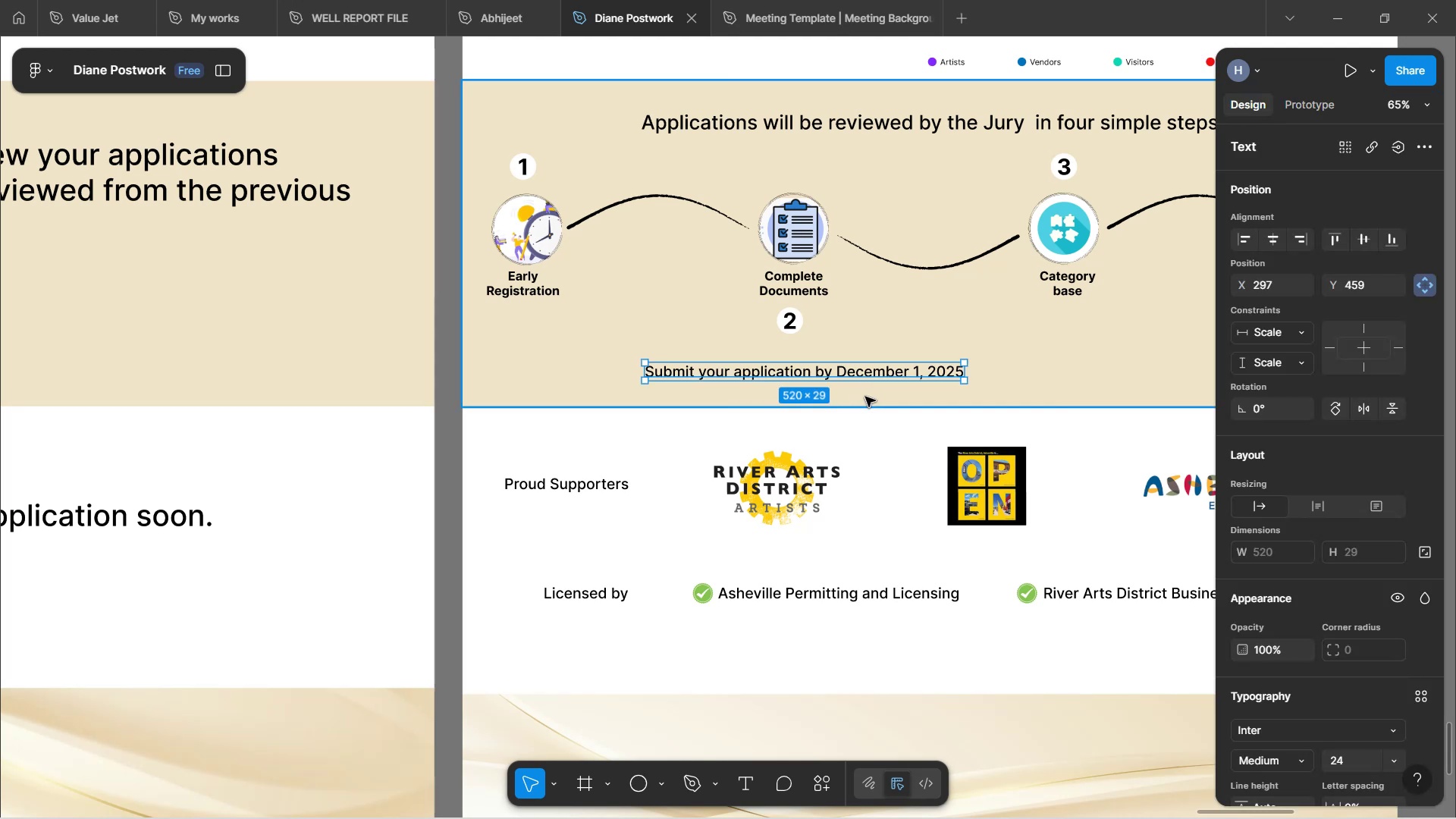 
hold_key(key=ShiftLeft, duration=0.9)
scroll: coordinate [863, 387], scroll_direction: down, amount: 6.0
 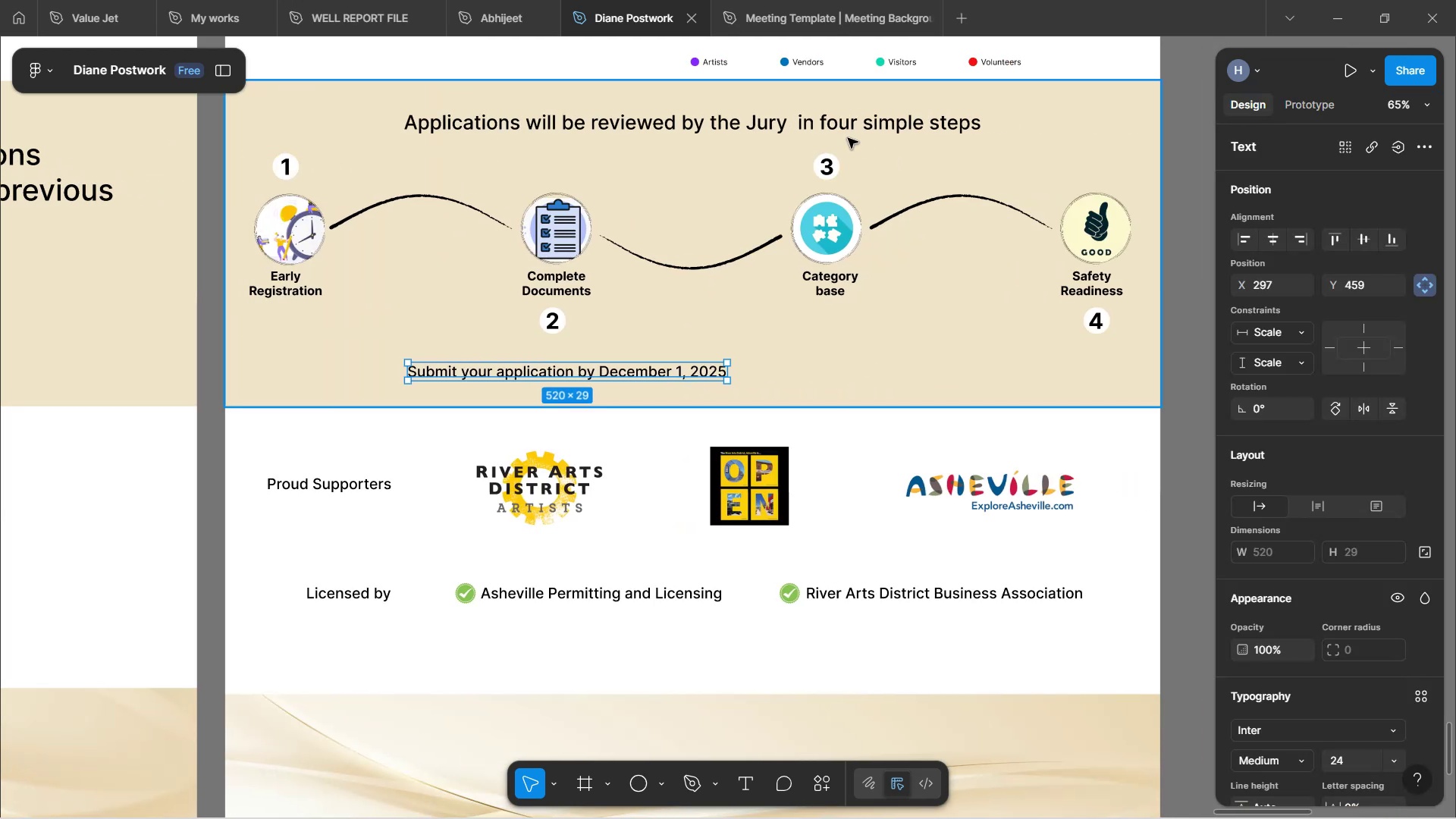 
double_click([815, 124])
 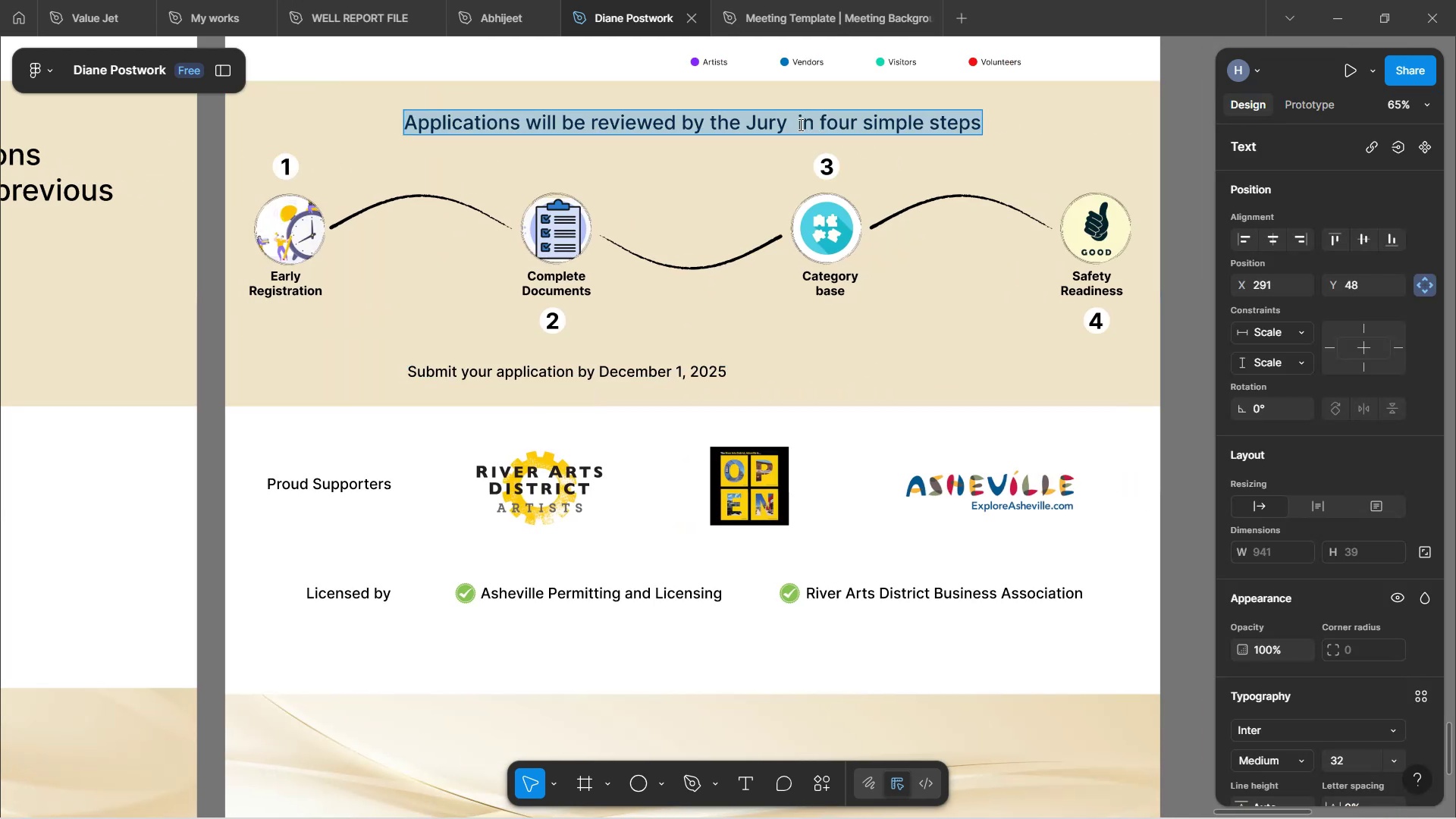 
left_click([796, 122])
 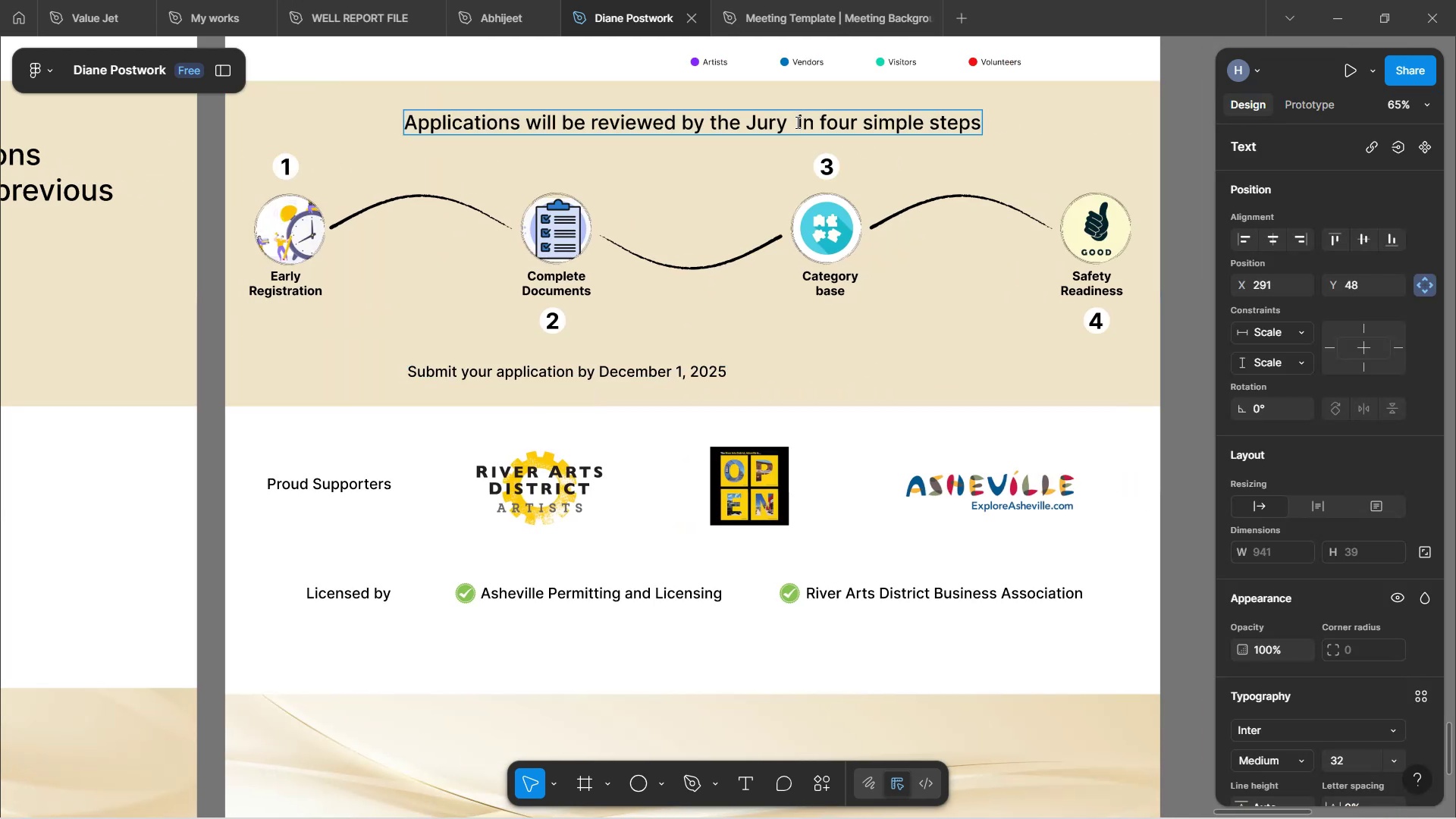 
key(Backspace)
 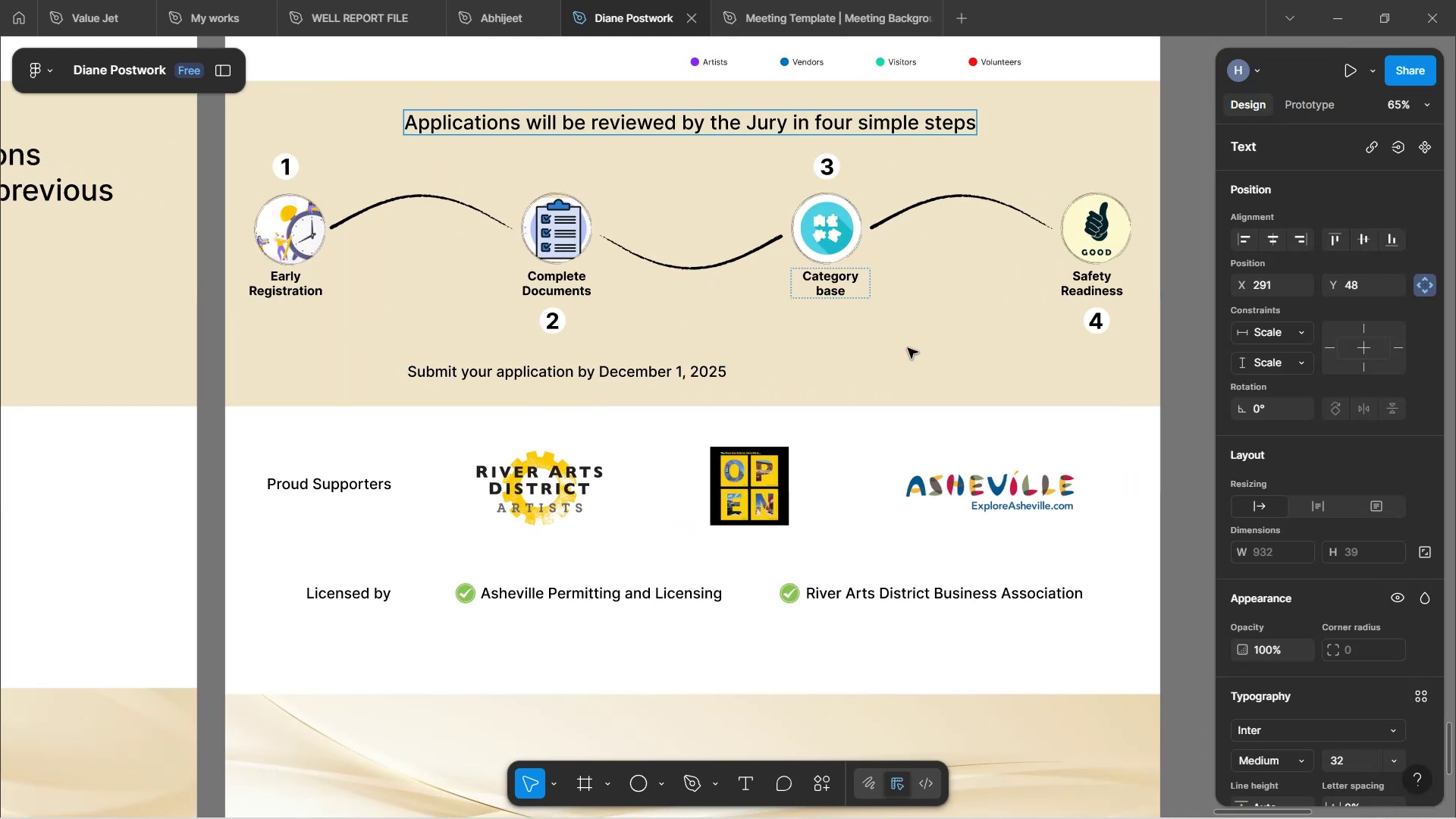 
left_click([862, 467])
 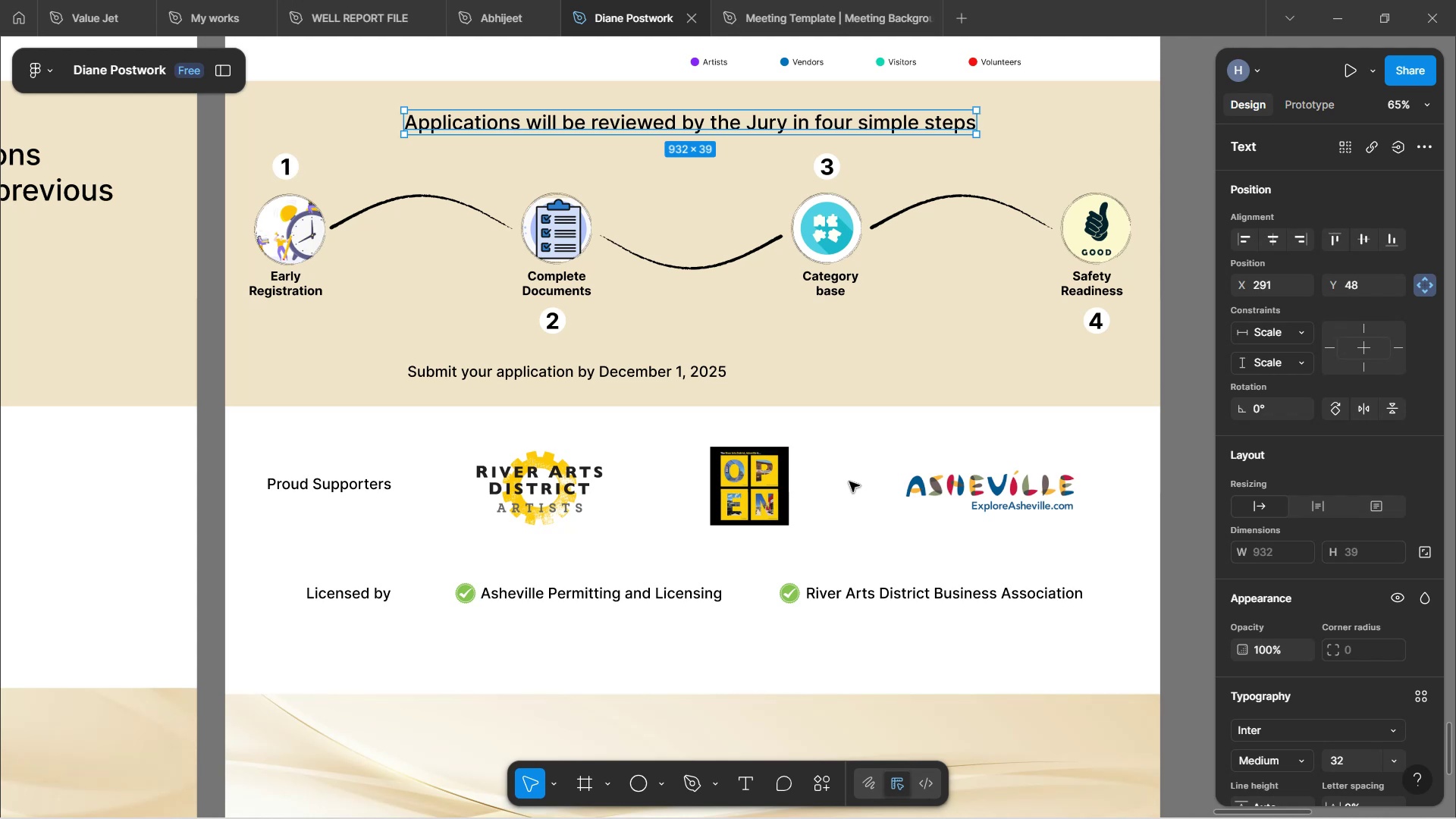 
left_click([848, 482])
 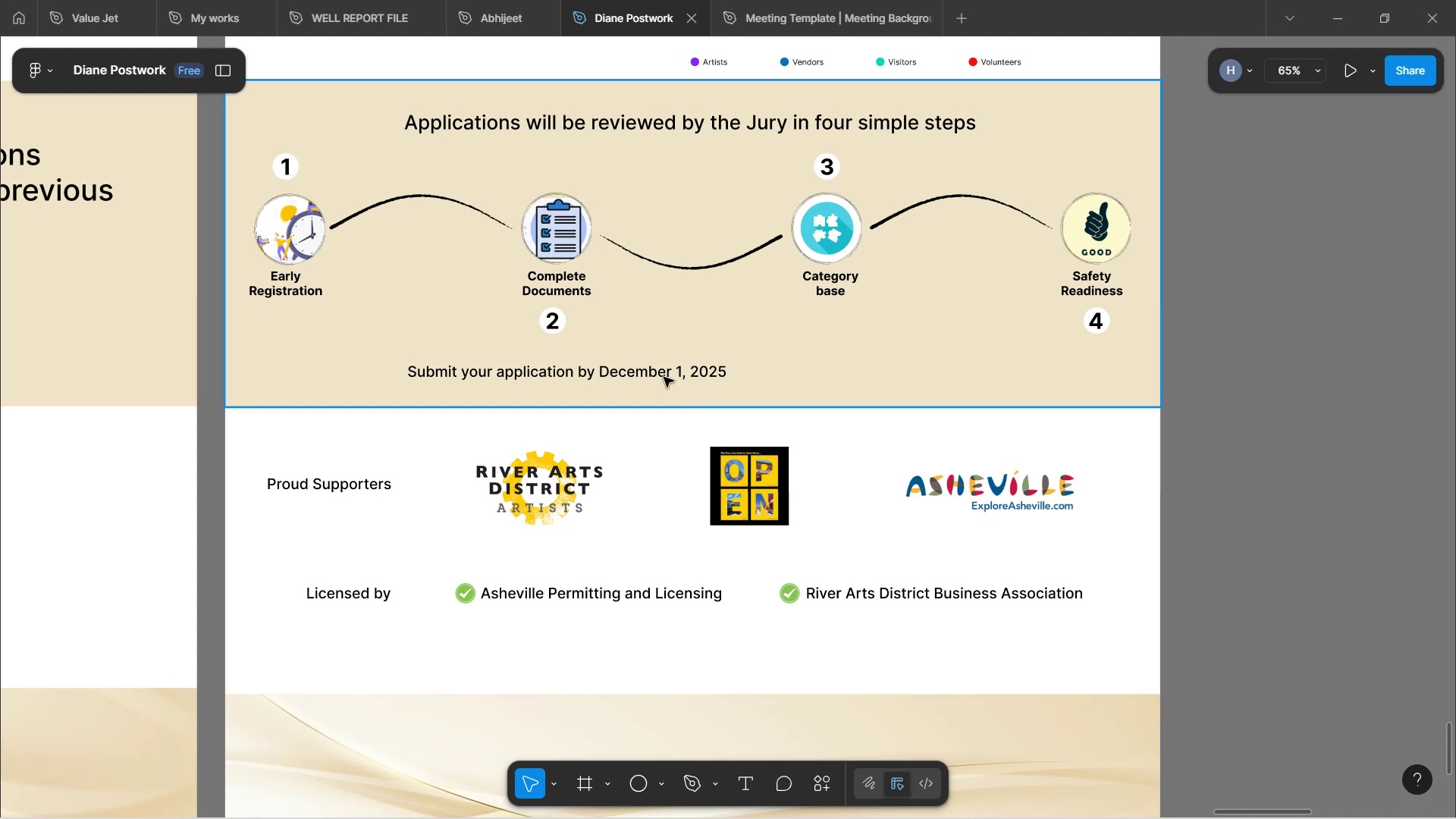 
double_click([661, 375])
 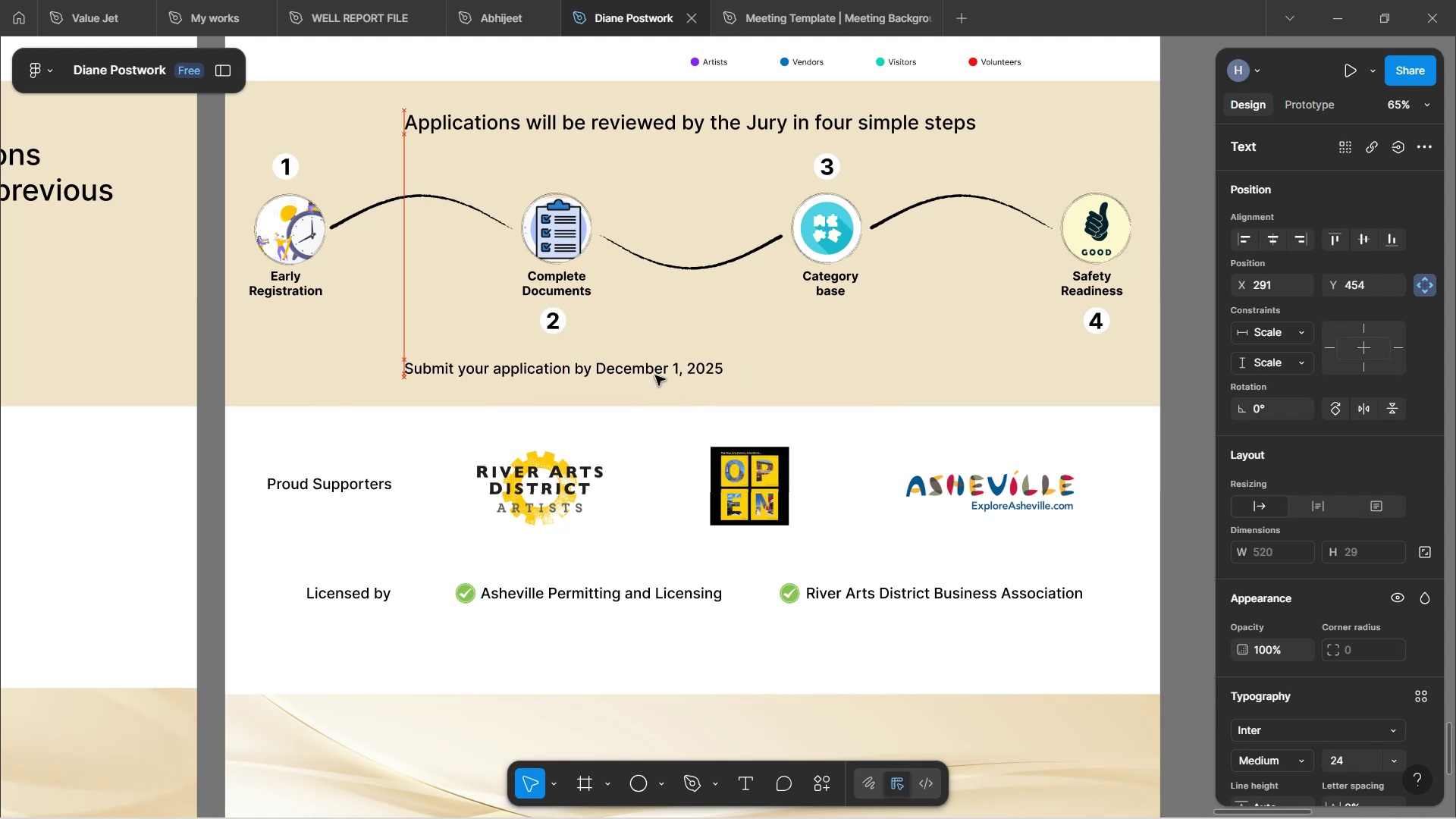 
wait(16.42)
 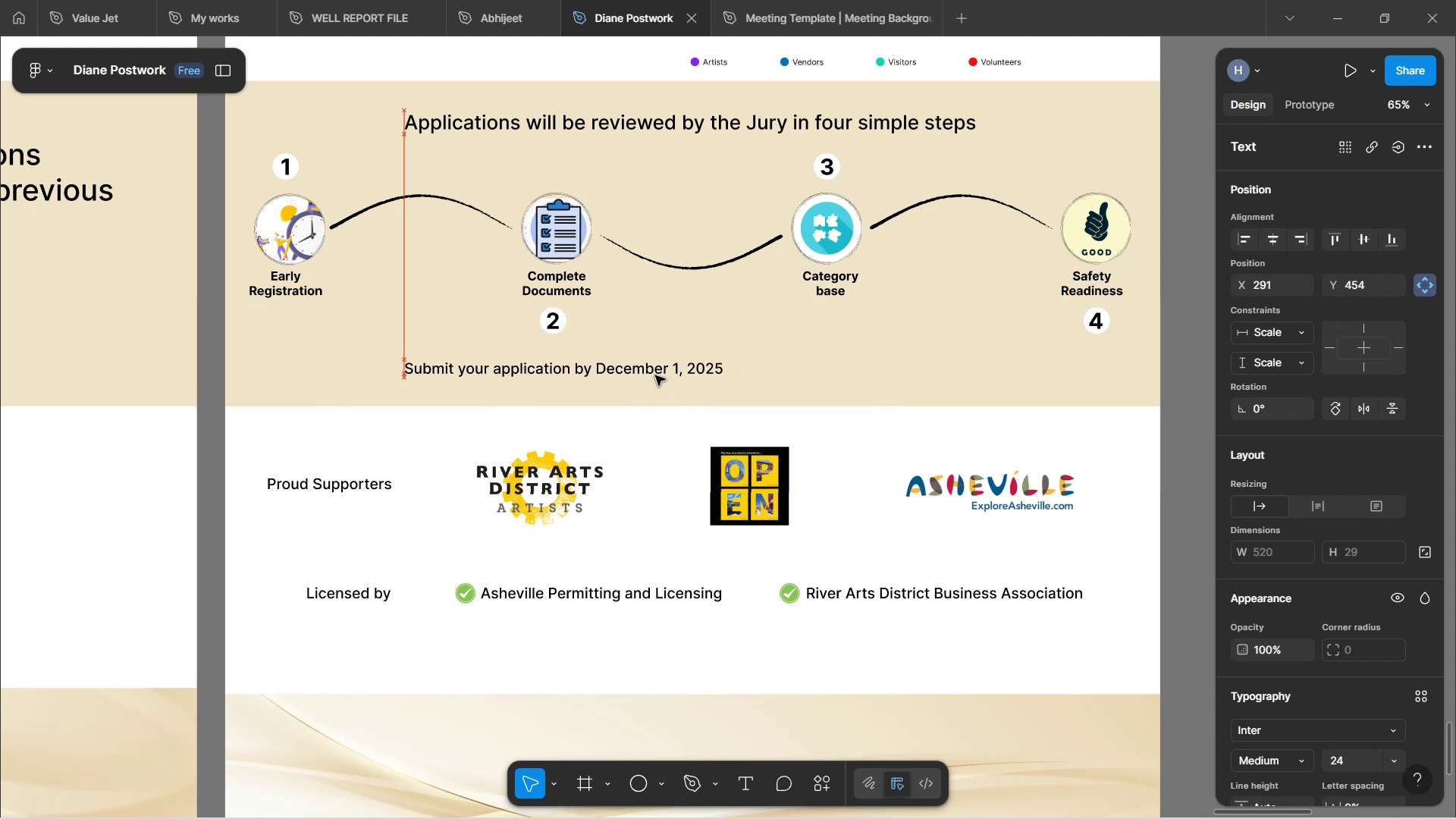 
left_click_drag(start_coordinate=[652, 370], to_coordinate=[777, 376])
 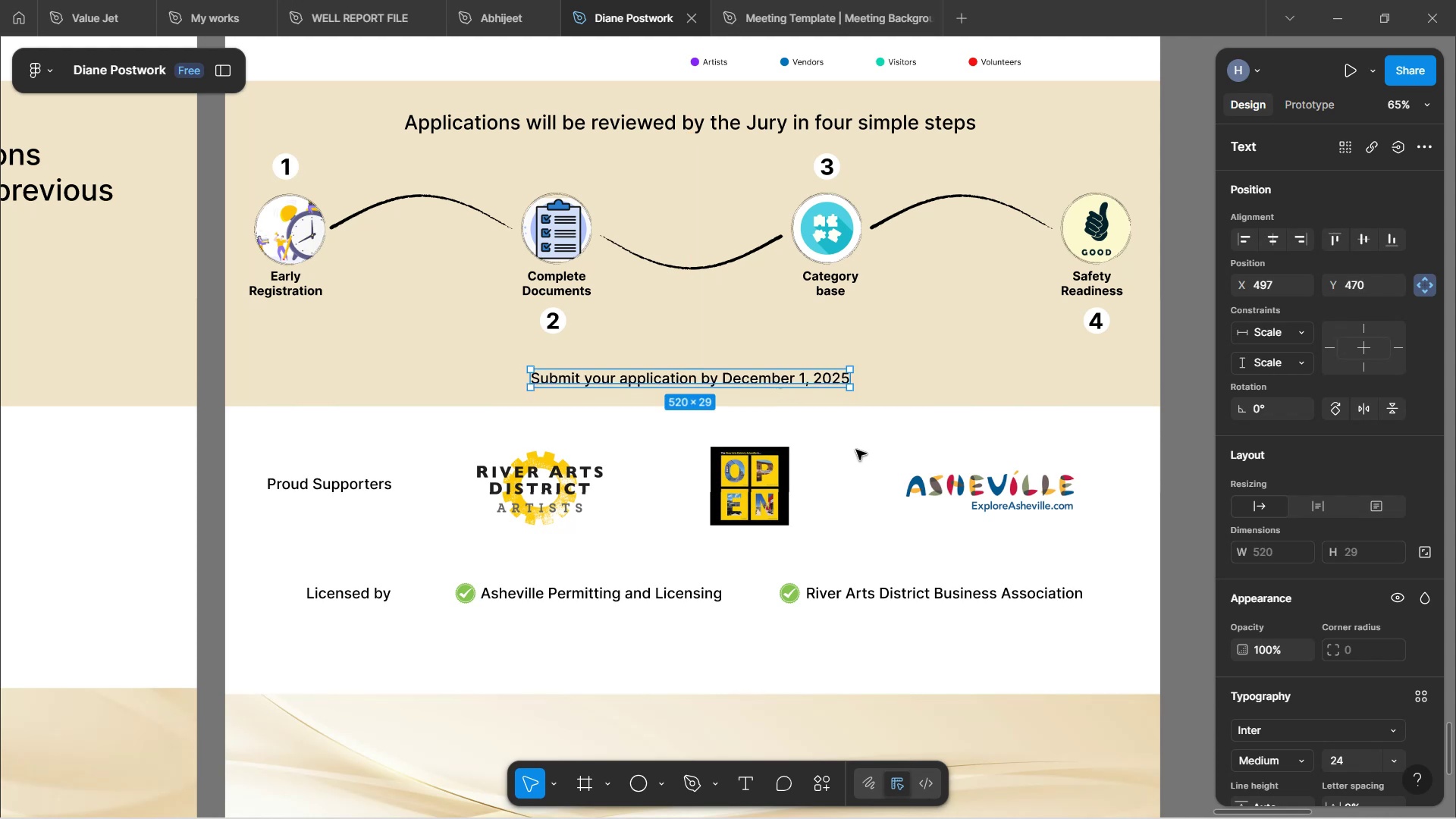 
left_click([853, 444])
 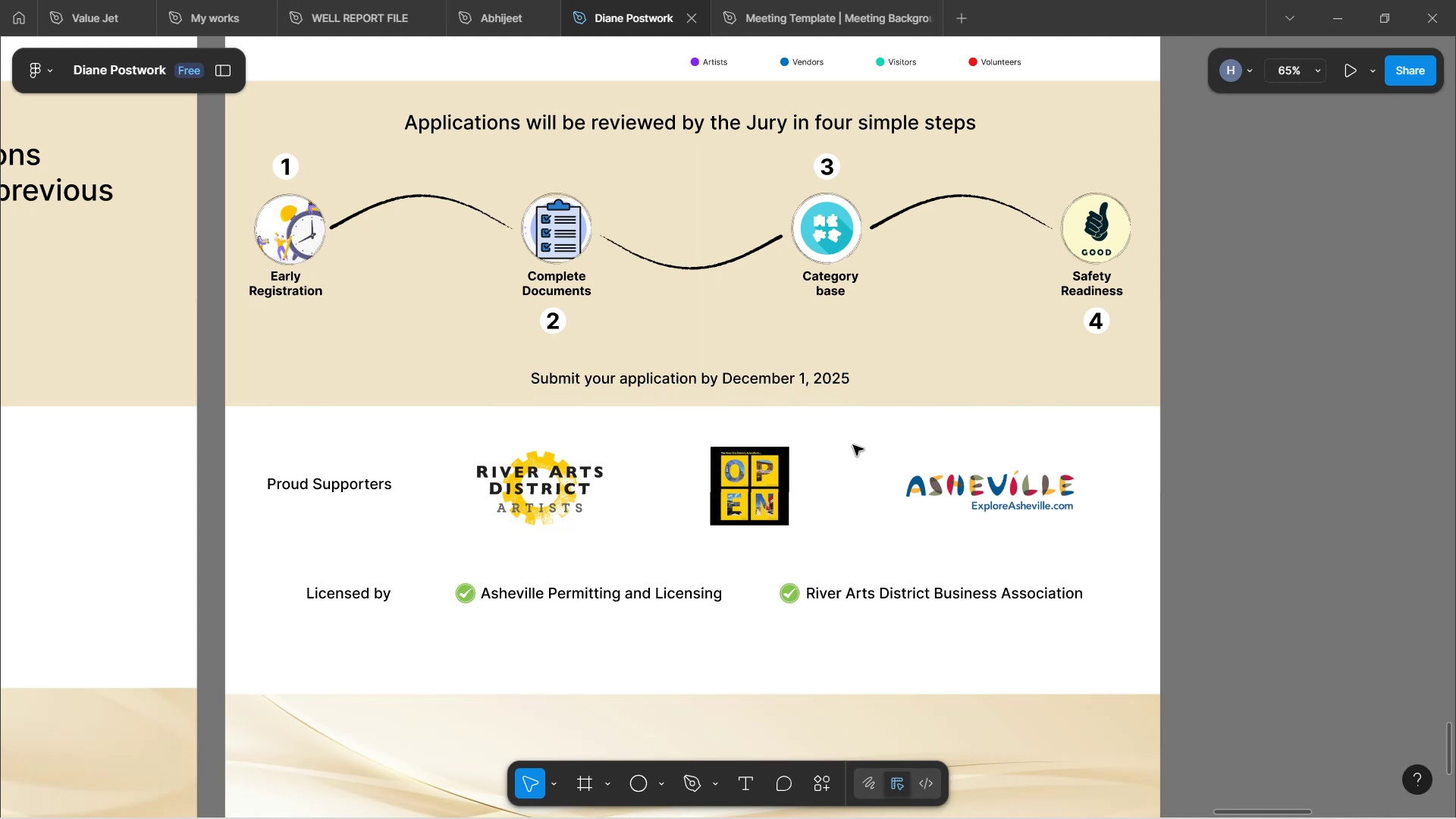 
wait(11.43)
 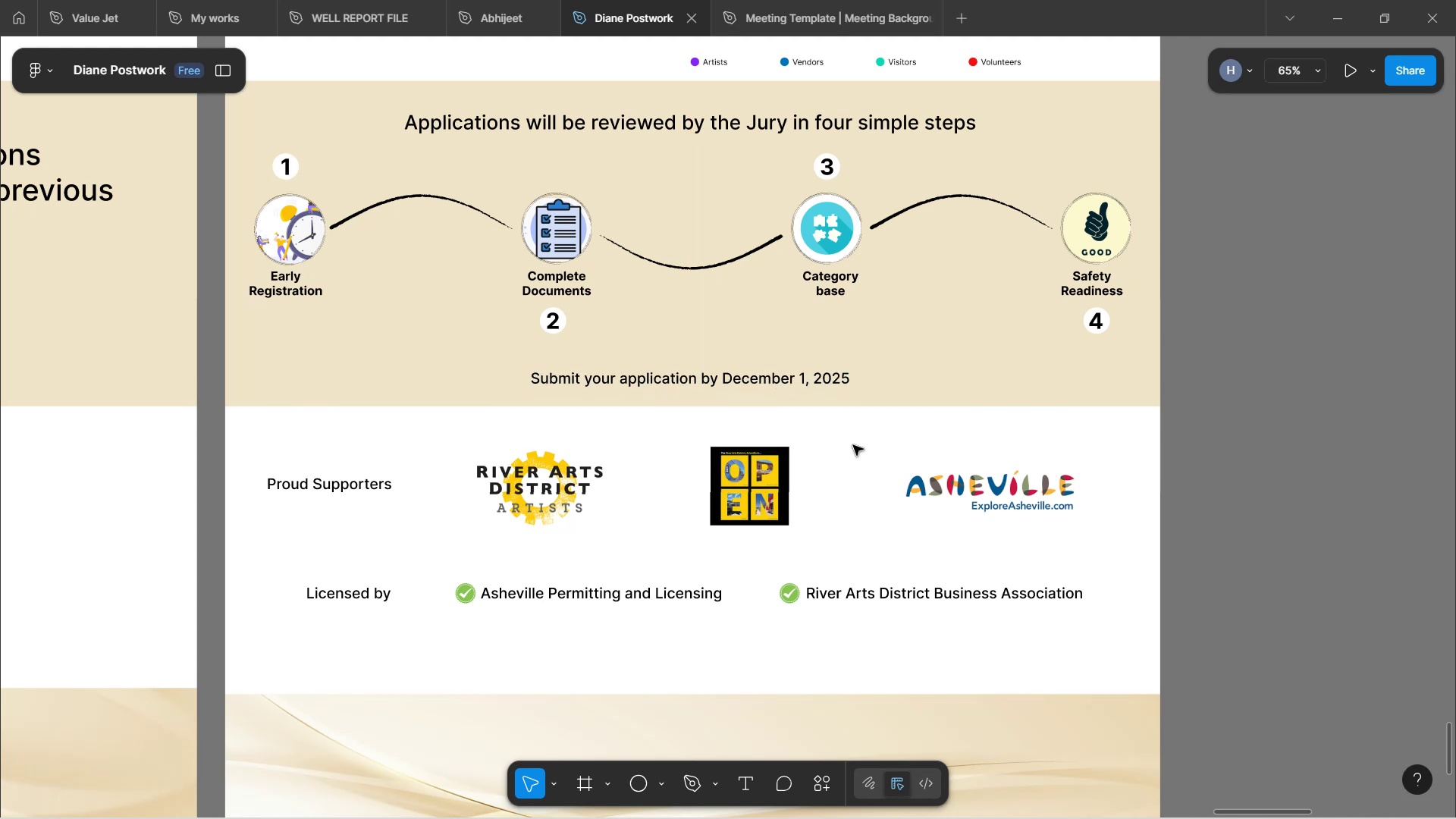 
scroll: coordinate [1128, 465], scroll_direction: up, amount: 15.0
 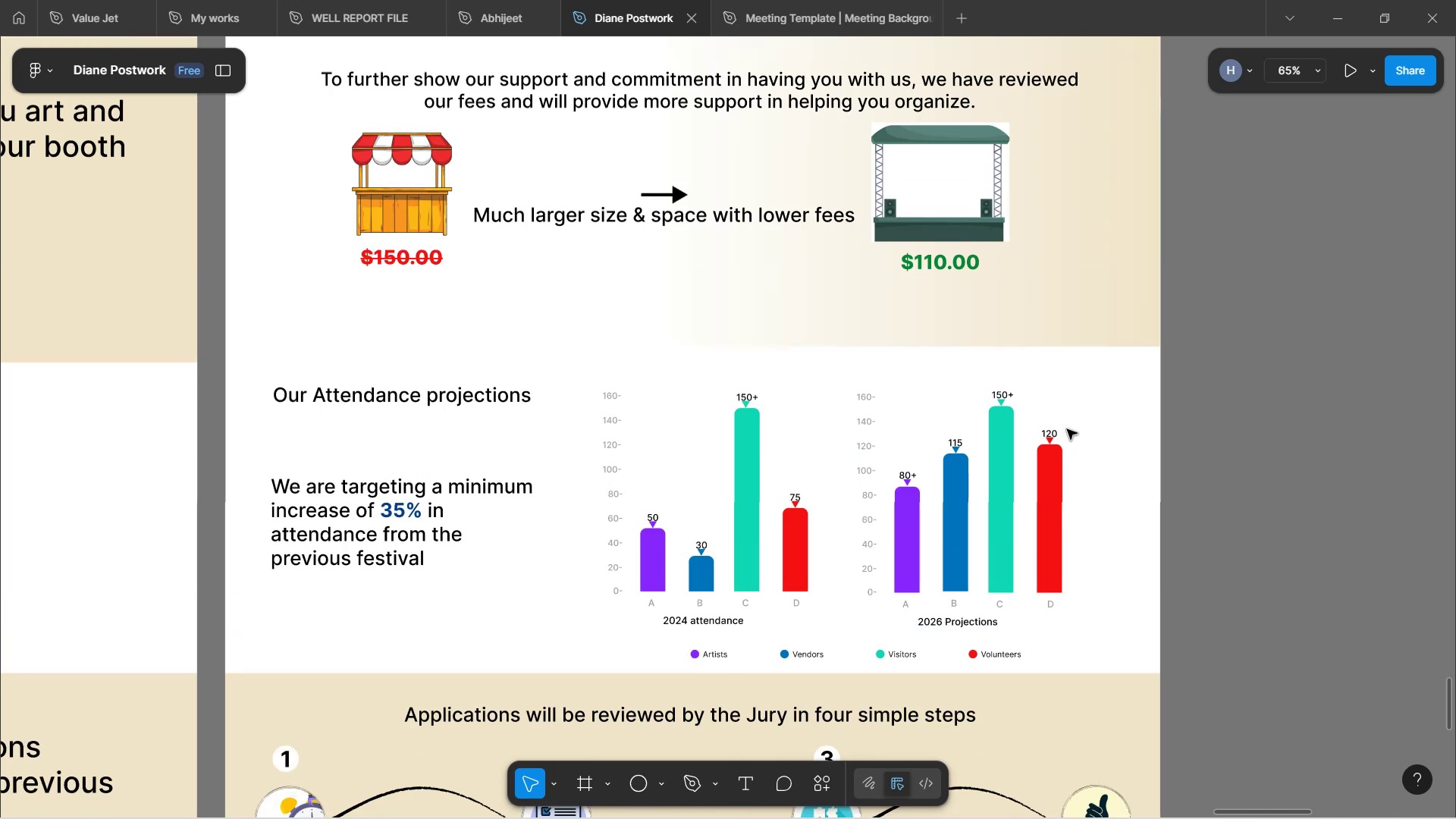 
wait(8.66)
 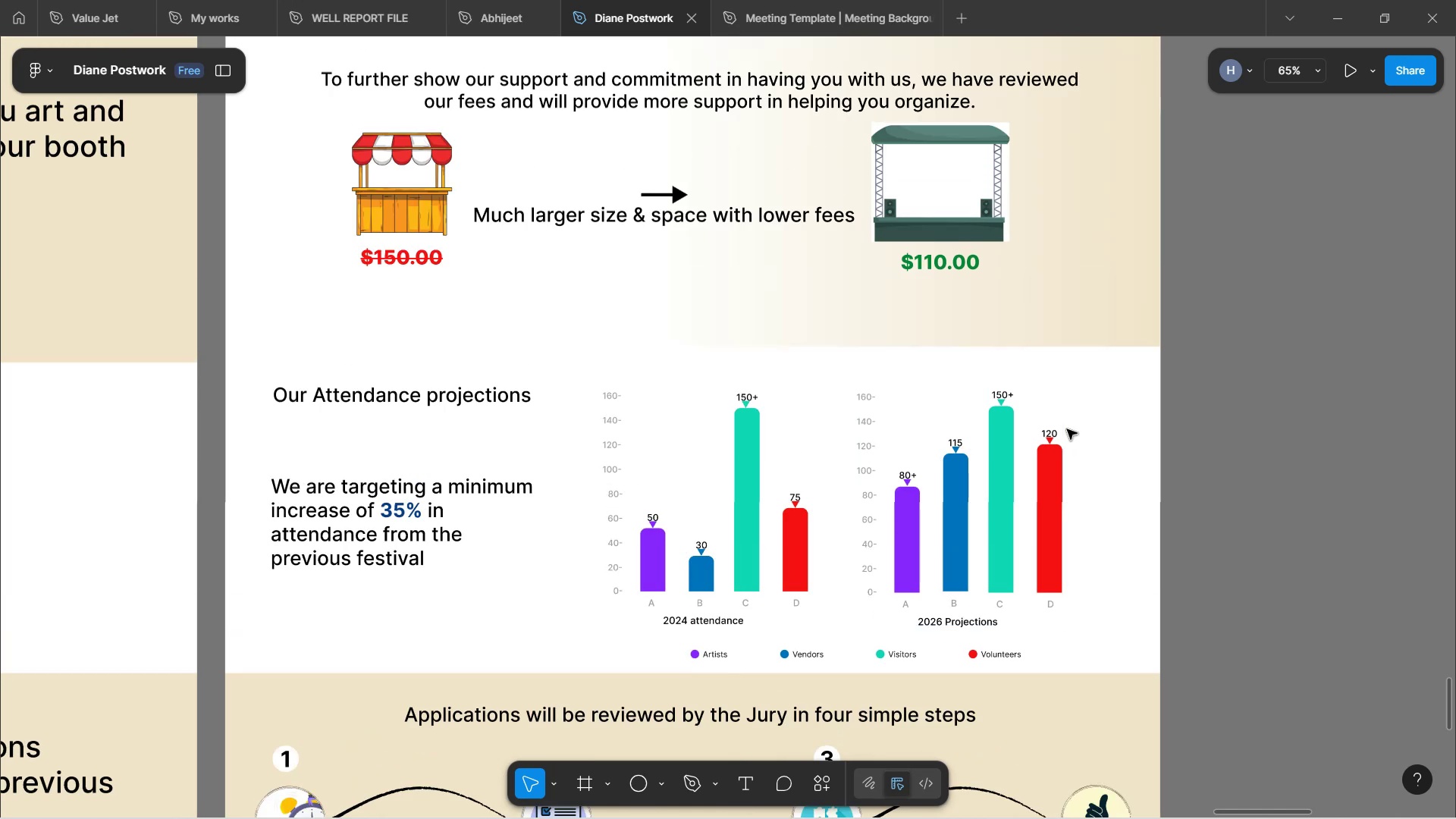 
hold_key(key=ControlLeft, duration=1.48)
scroll: coordinate [694, 497], scroll_direction: up, amount: 7.0
 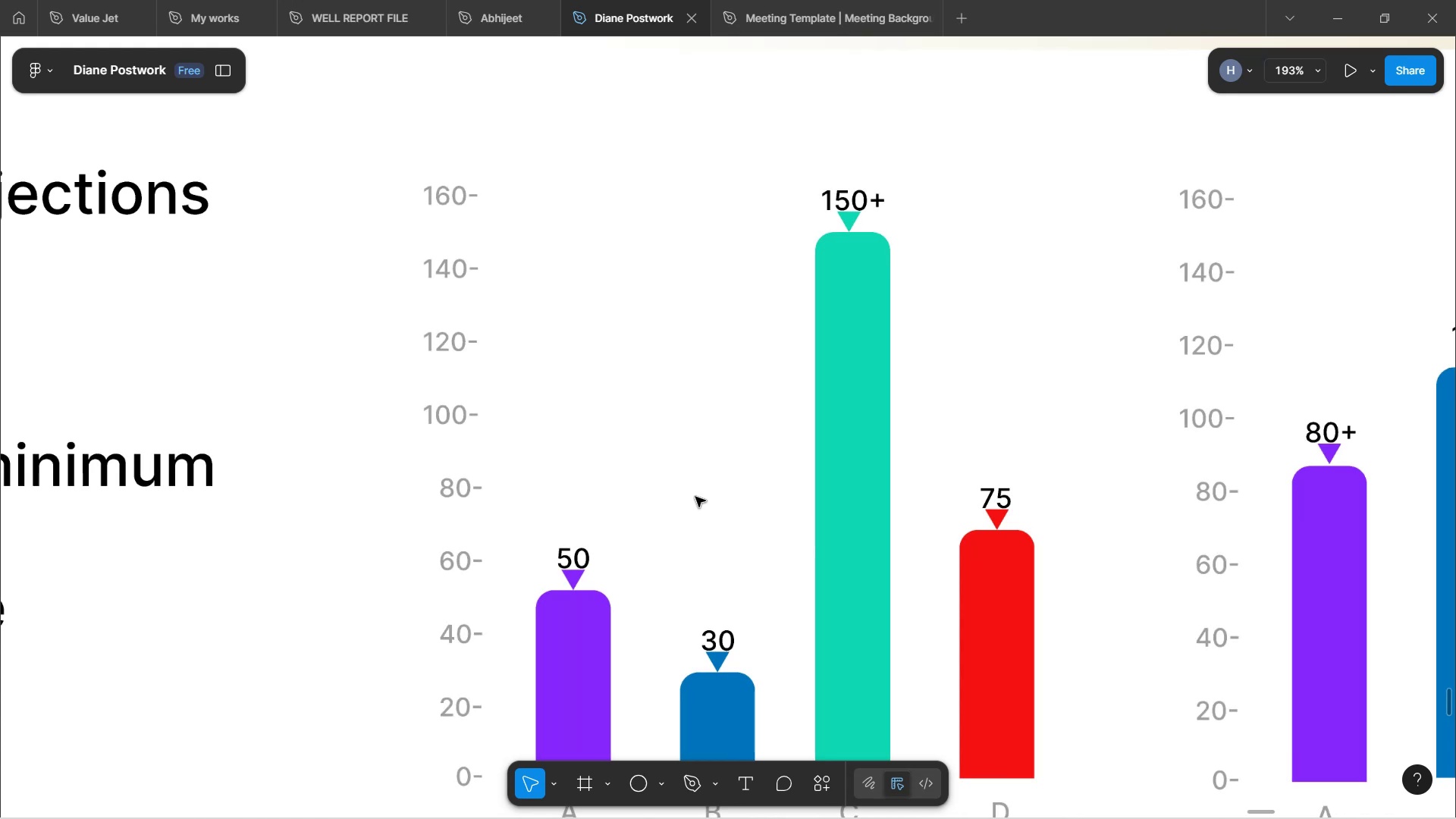 
hold_key(key=ControlLeft, duration=1.66)
scroll: coordinate [696, 488], scroll_direction: down, amount: 8.0
 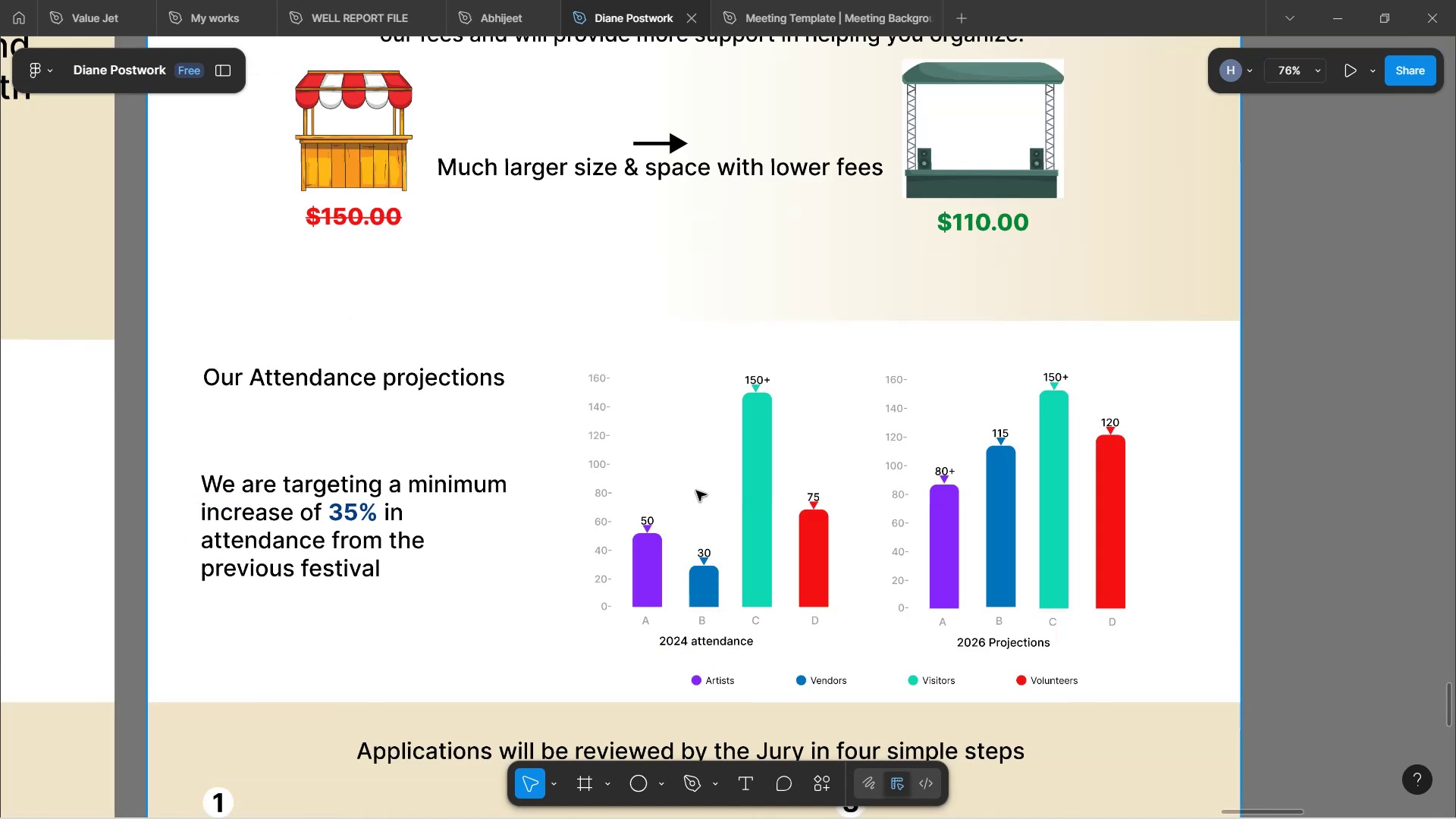 
hold_key(key=ControlLeft, duration=1.53)
 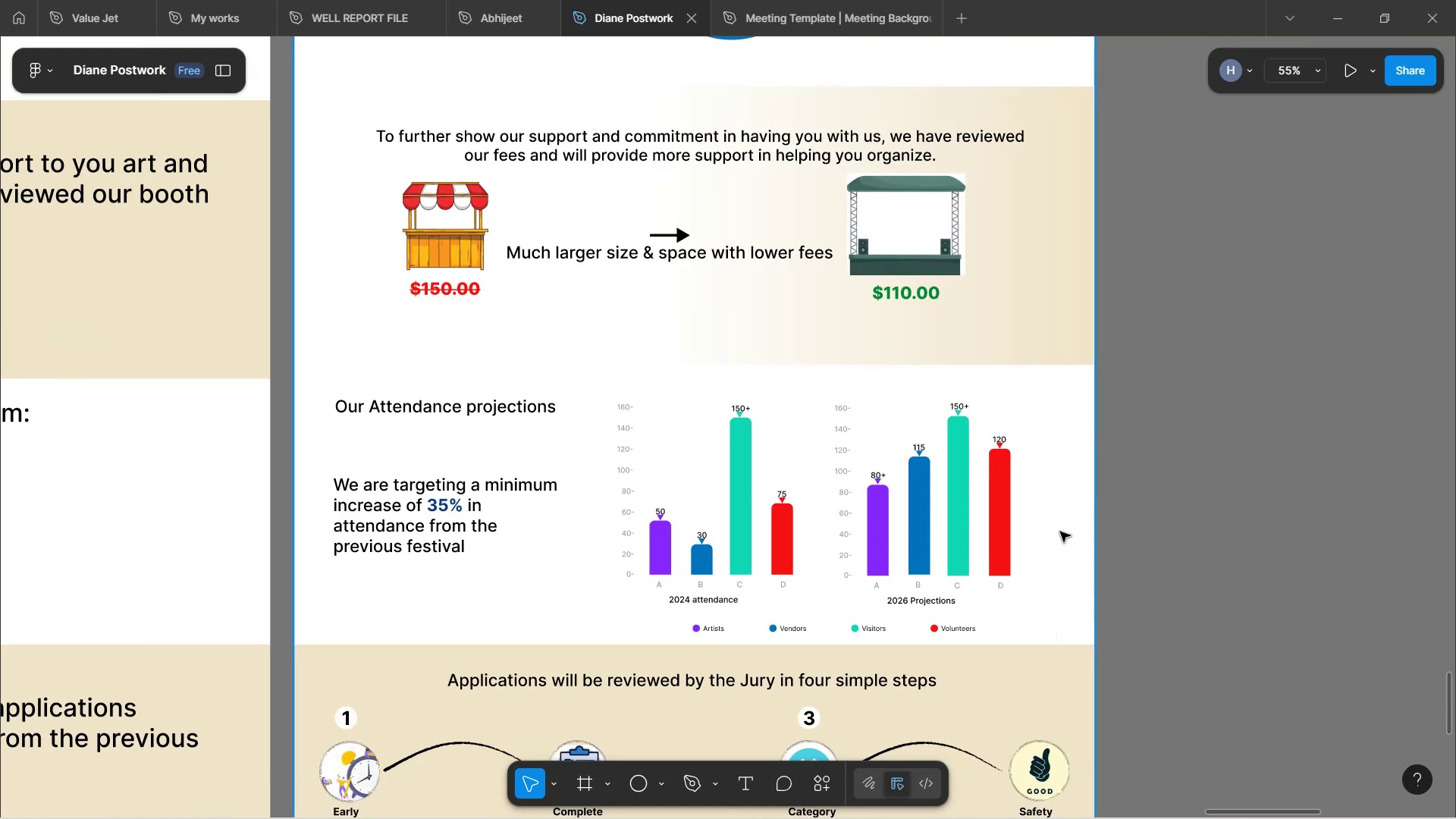 
hold_key(key=ControlLeft, duration=0.3)
 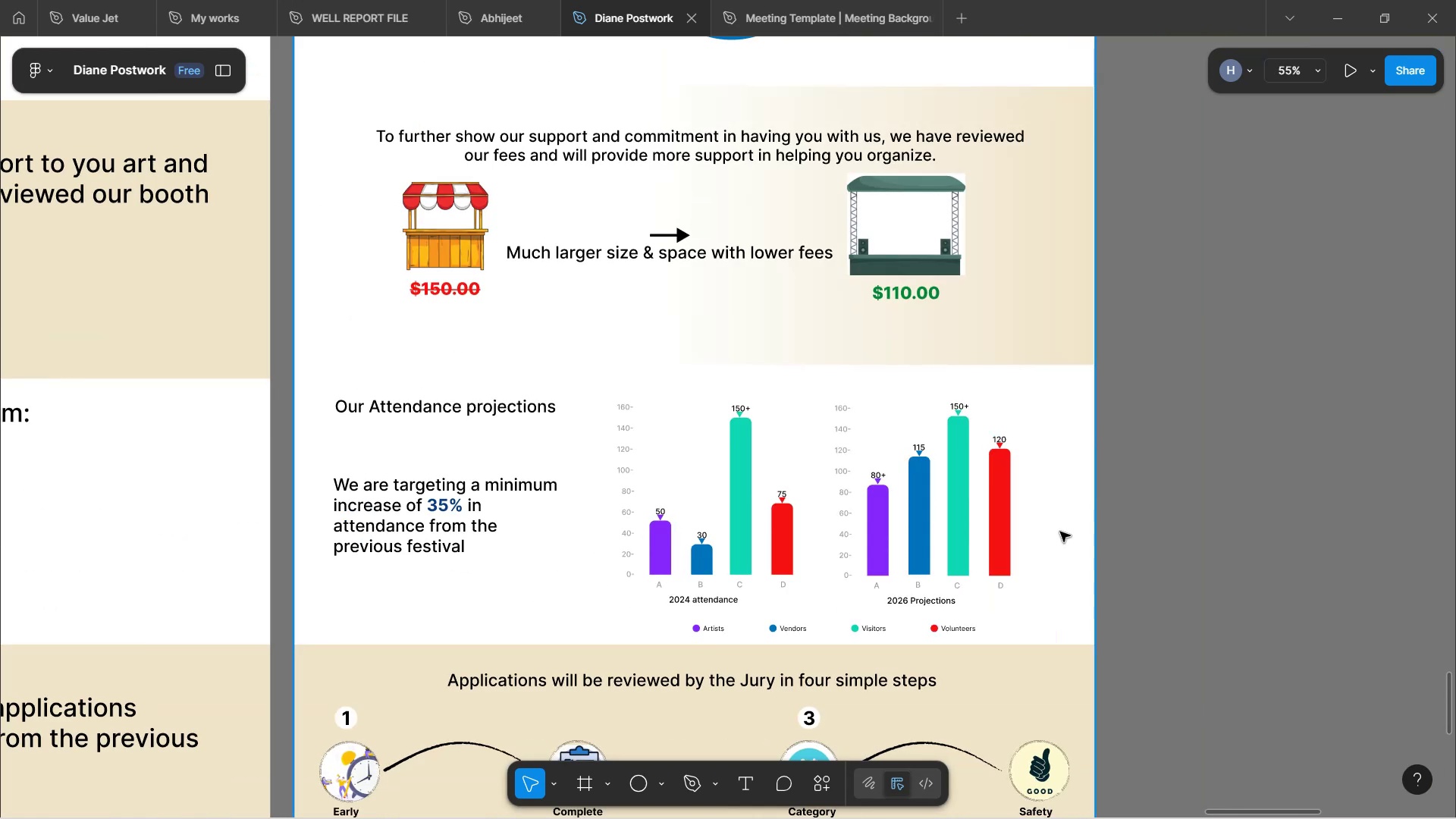 
hold_key(key=ControlLeft, duration=0.35)
scroll: coordinate [1142, 409], scroll_direction: down, amount: 6.0
 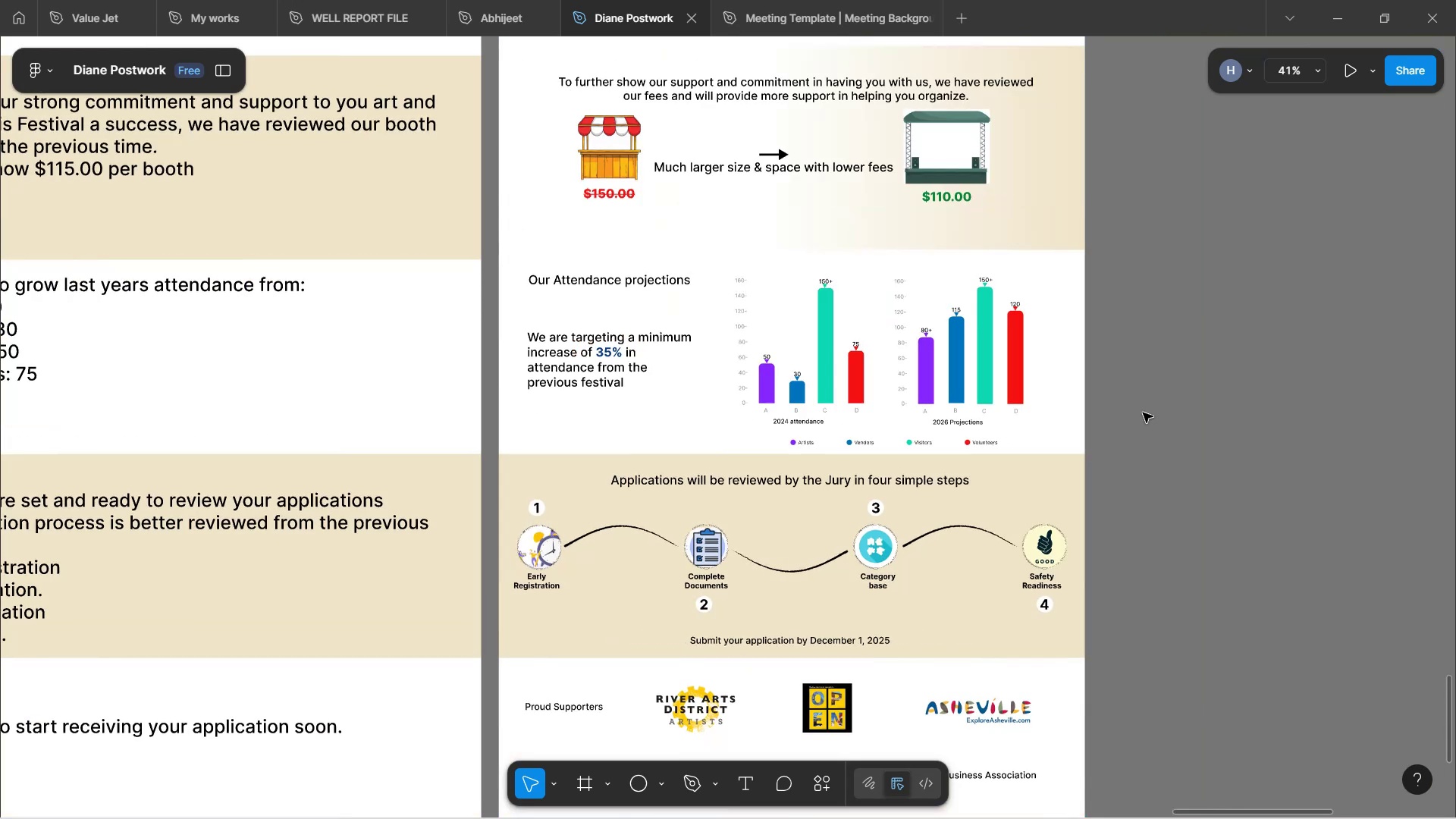 
scroll: coordinate [1144, 416], scroll_direction: up, amount: 4.0
 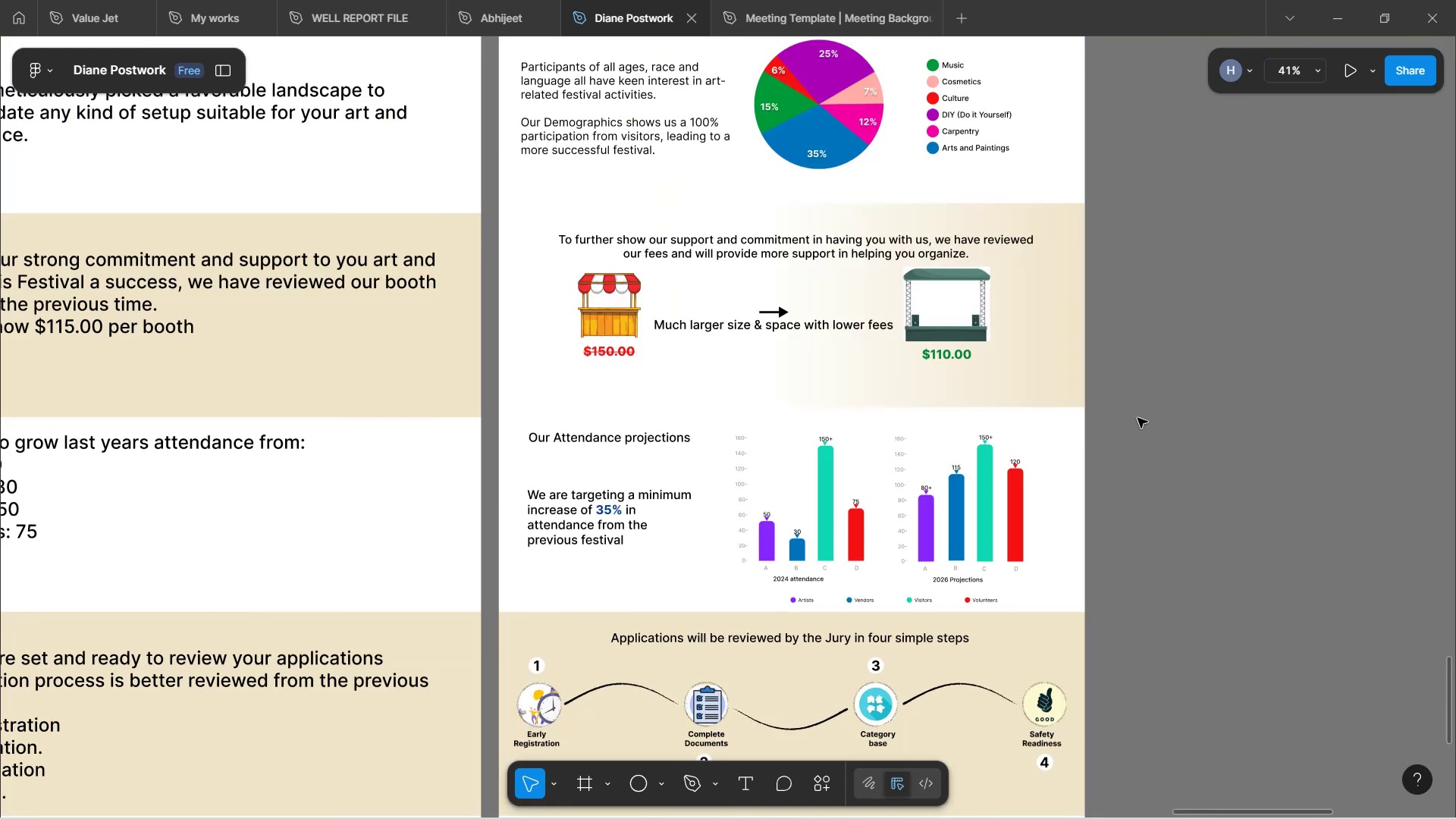 
scroll: coordinate [1134, 441], scroll_direction: down, amount: 12.0
 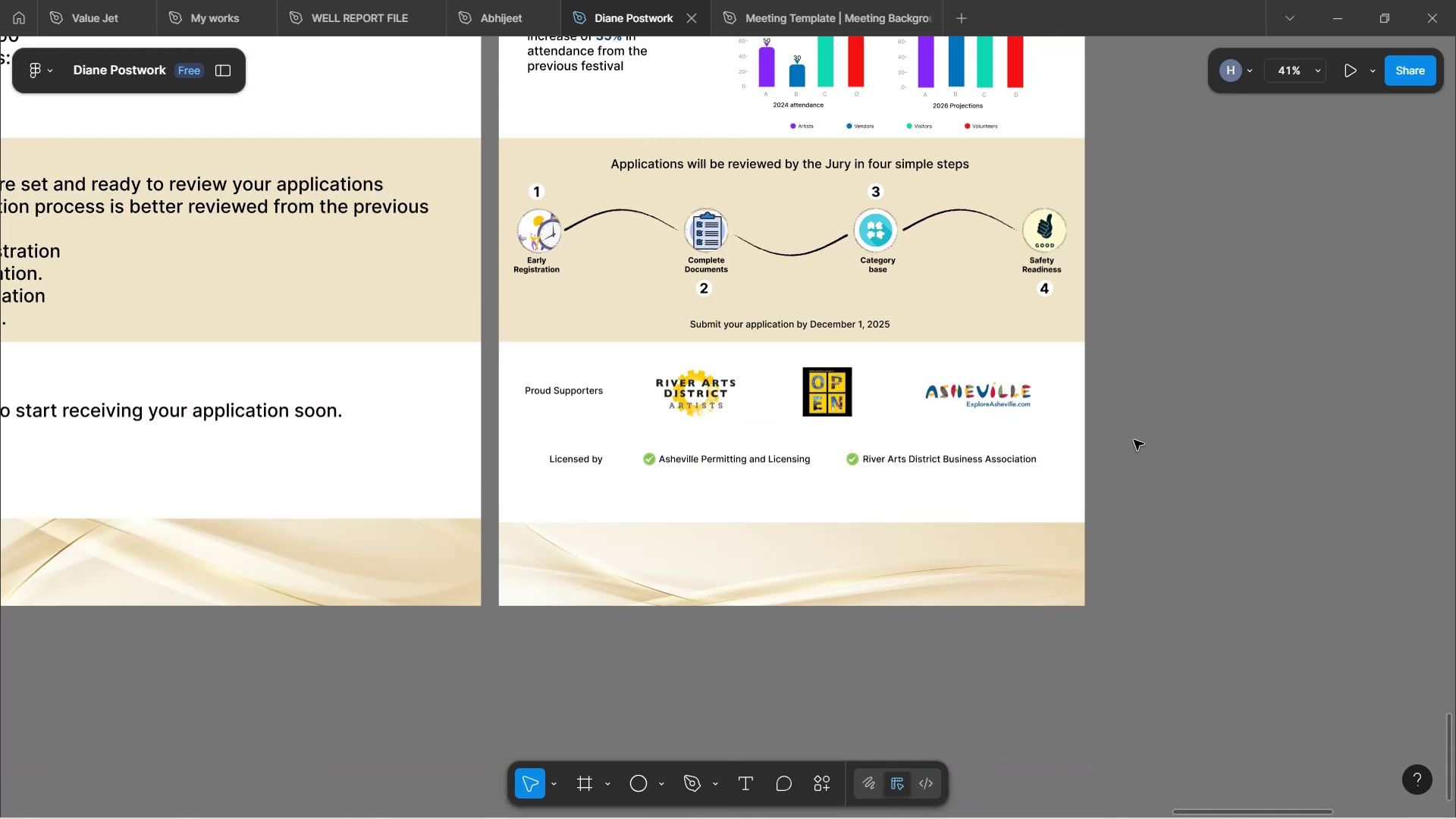 
scroll: coordinate [1138, 429], scroll_direction: up, amount: 8.0
 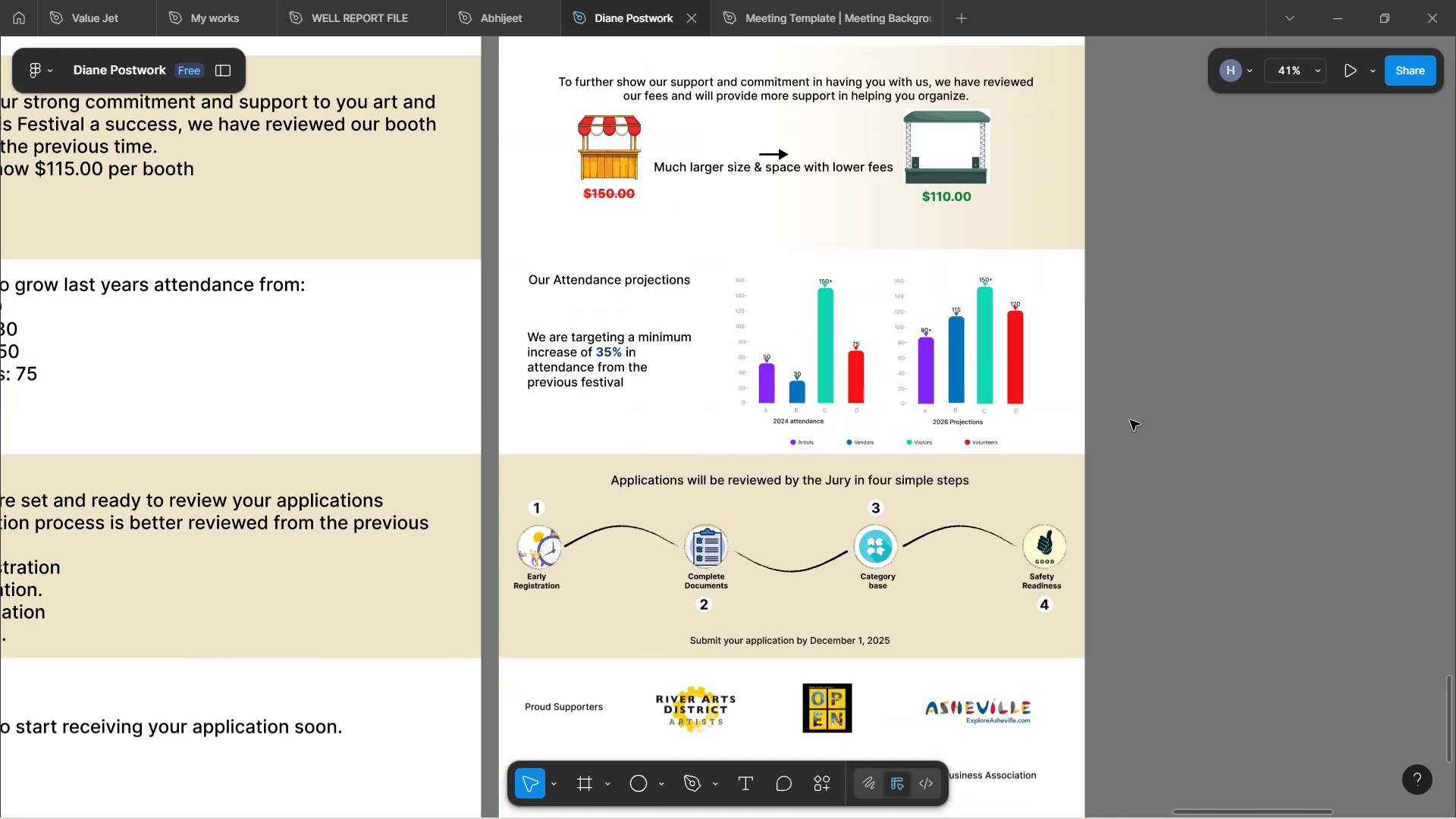 
scroll: coordinate [1123, 429], scroll_direction: down, amount: 5.0
 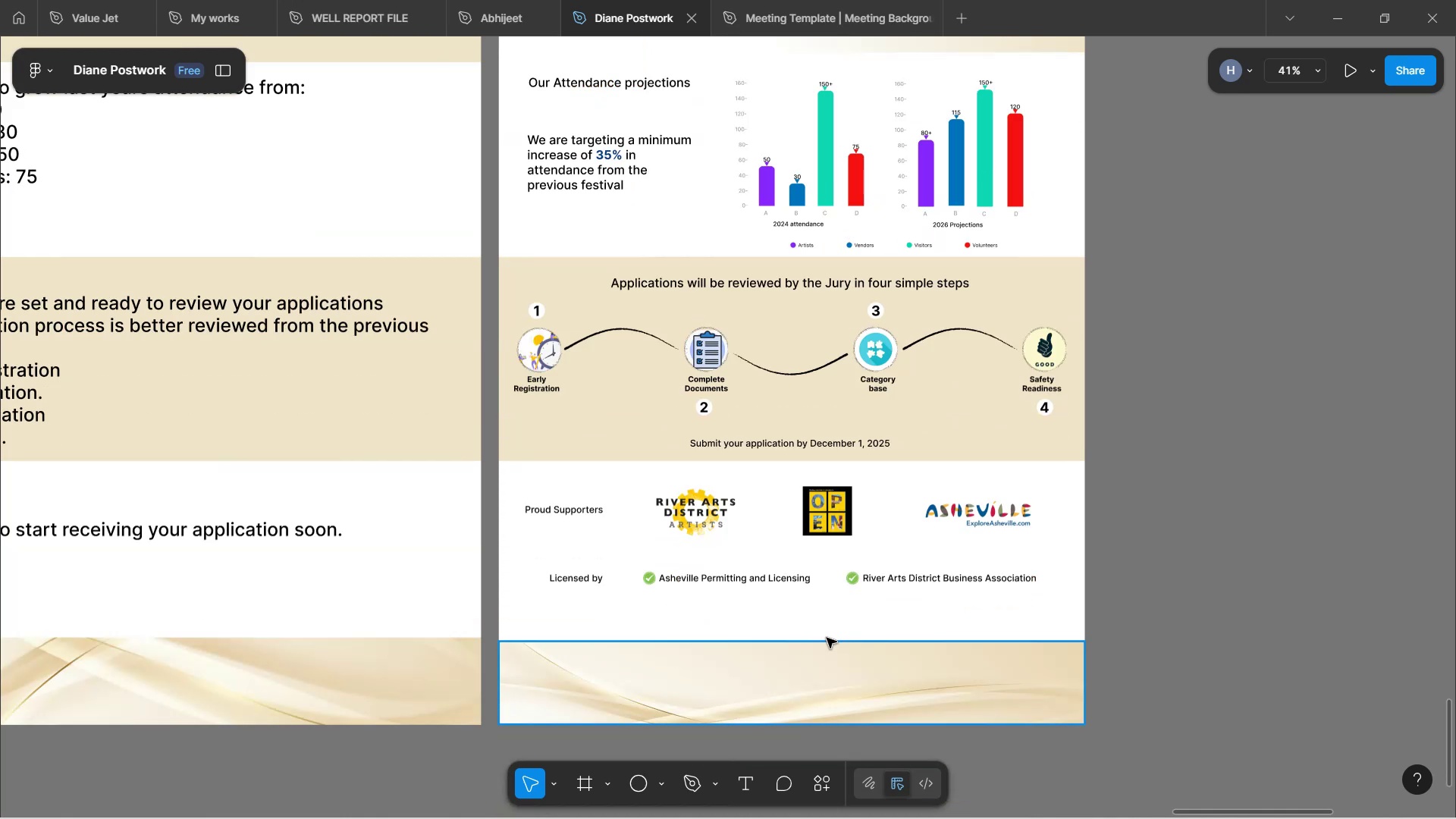 
hold_key(key=ControlLeft, duration=0.51)
scroll: coordinate [757, 657], scroll_direction: up, amount: 3.0
 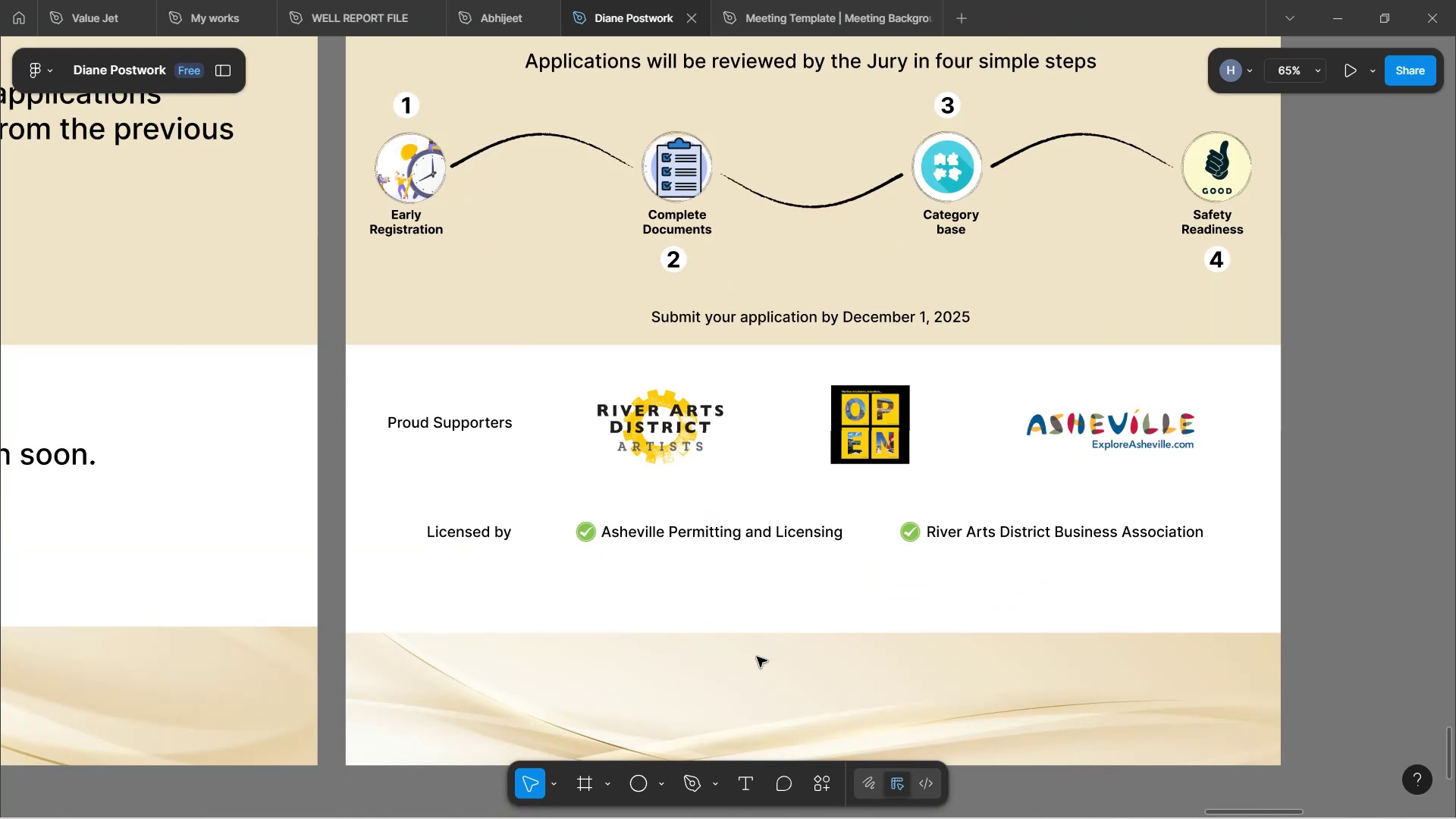 
hold_key(key=ControlLeft, duration=0.43)
scroll: coordinate [759, 535], scroll_direction: down, amount: 4.0
 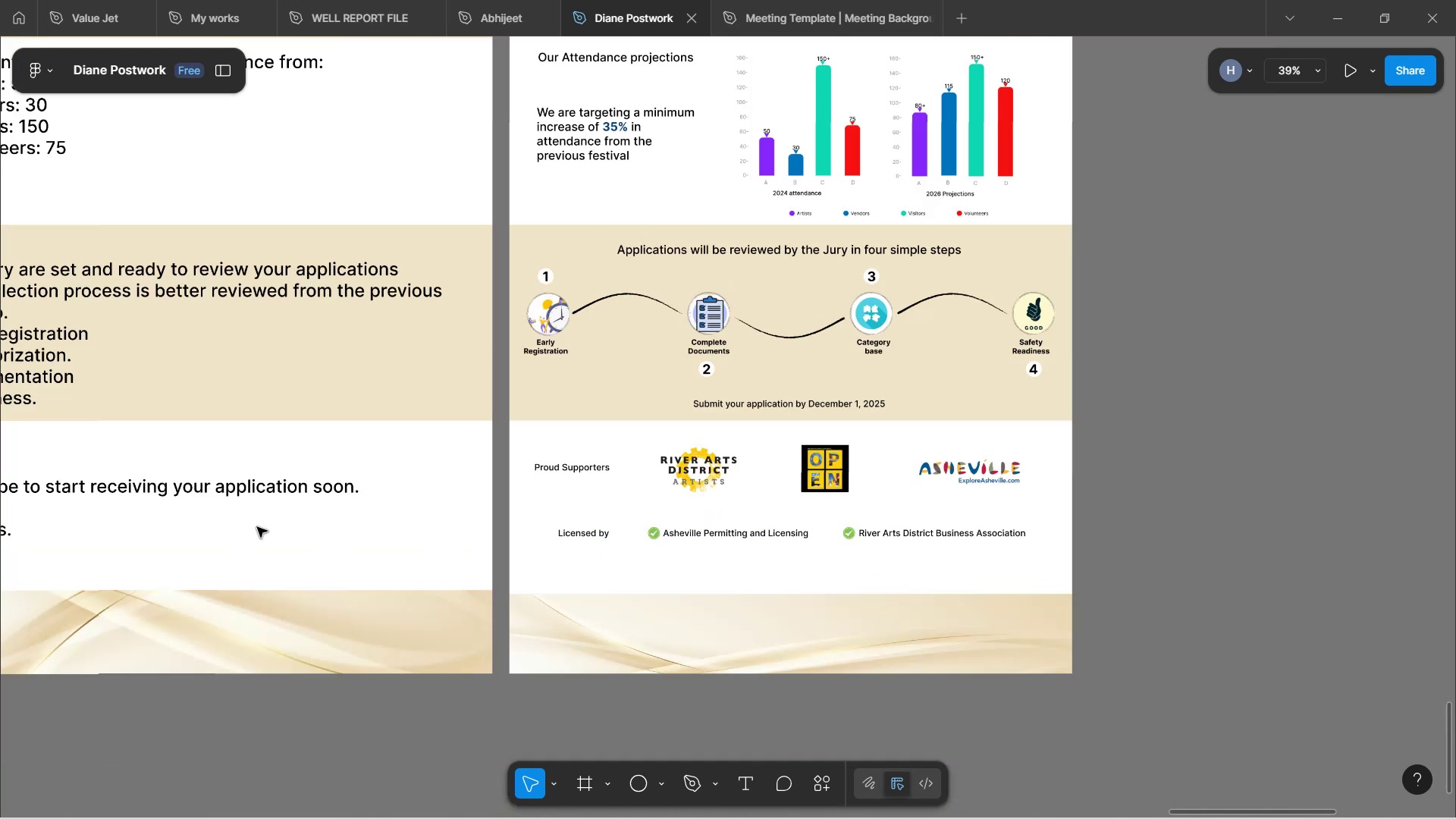 
hold_key(key=ShiftLeft, duration=1.54)
scroll: coordinate [278, 518], scroll_direction: up, amount: 6.0
 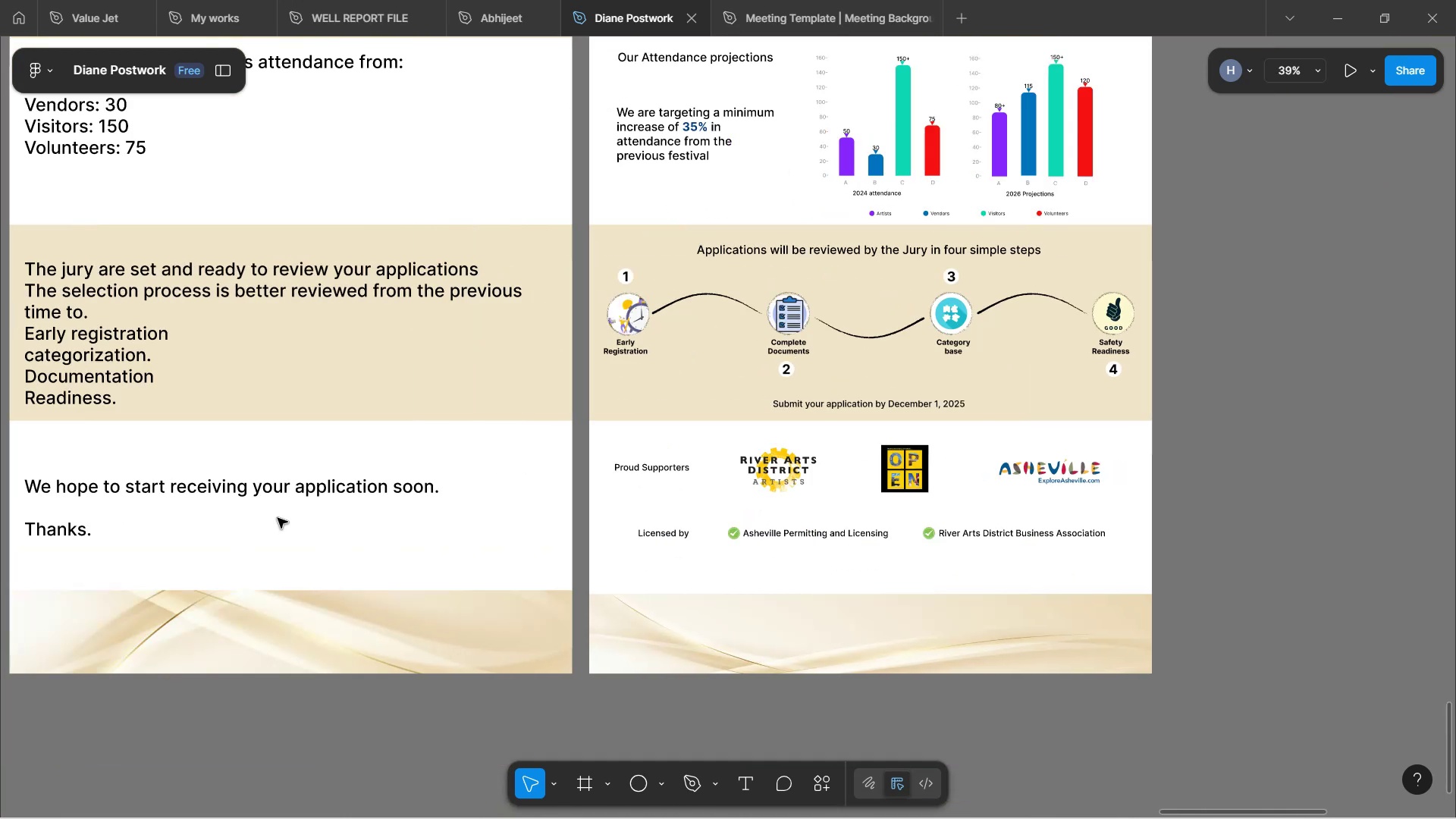 
hold_key(key=ShiftLeft, duration=1.51)
 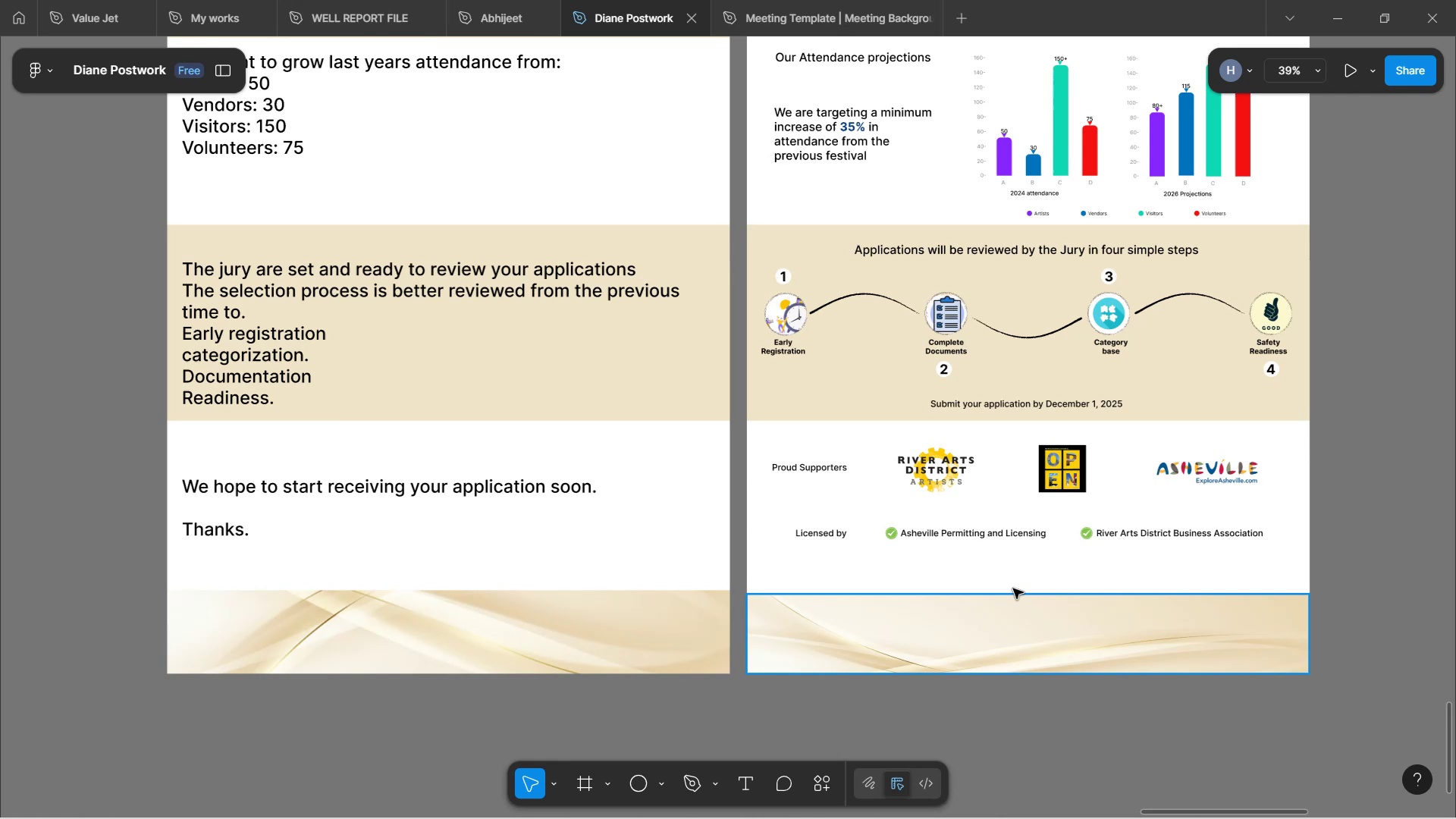 
hold_key(key=ShiftLeft, duration=0.73)
 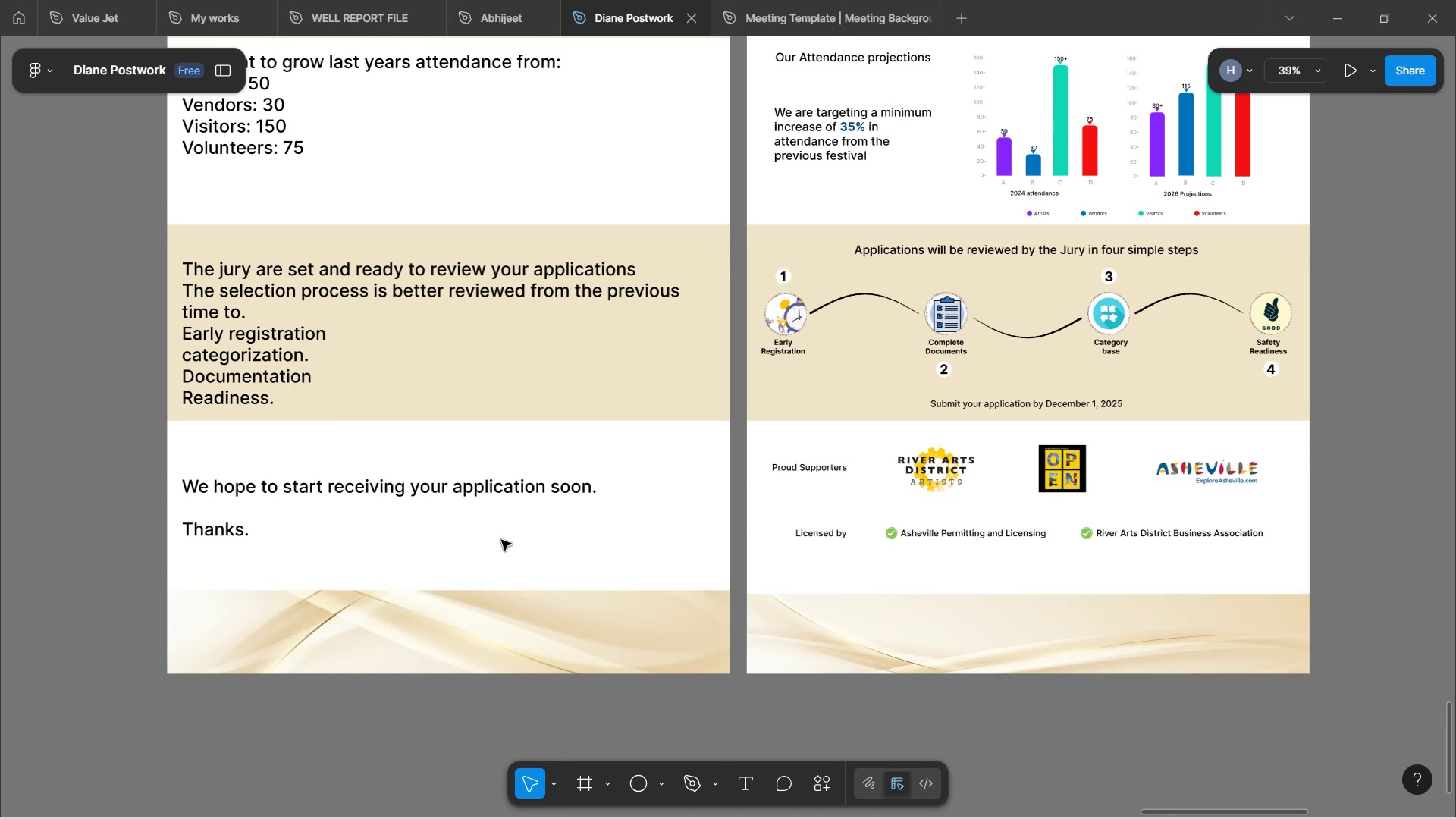 
left_click([455, 490])
 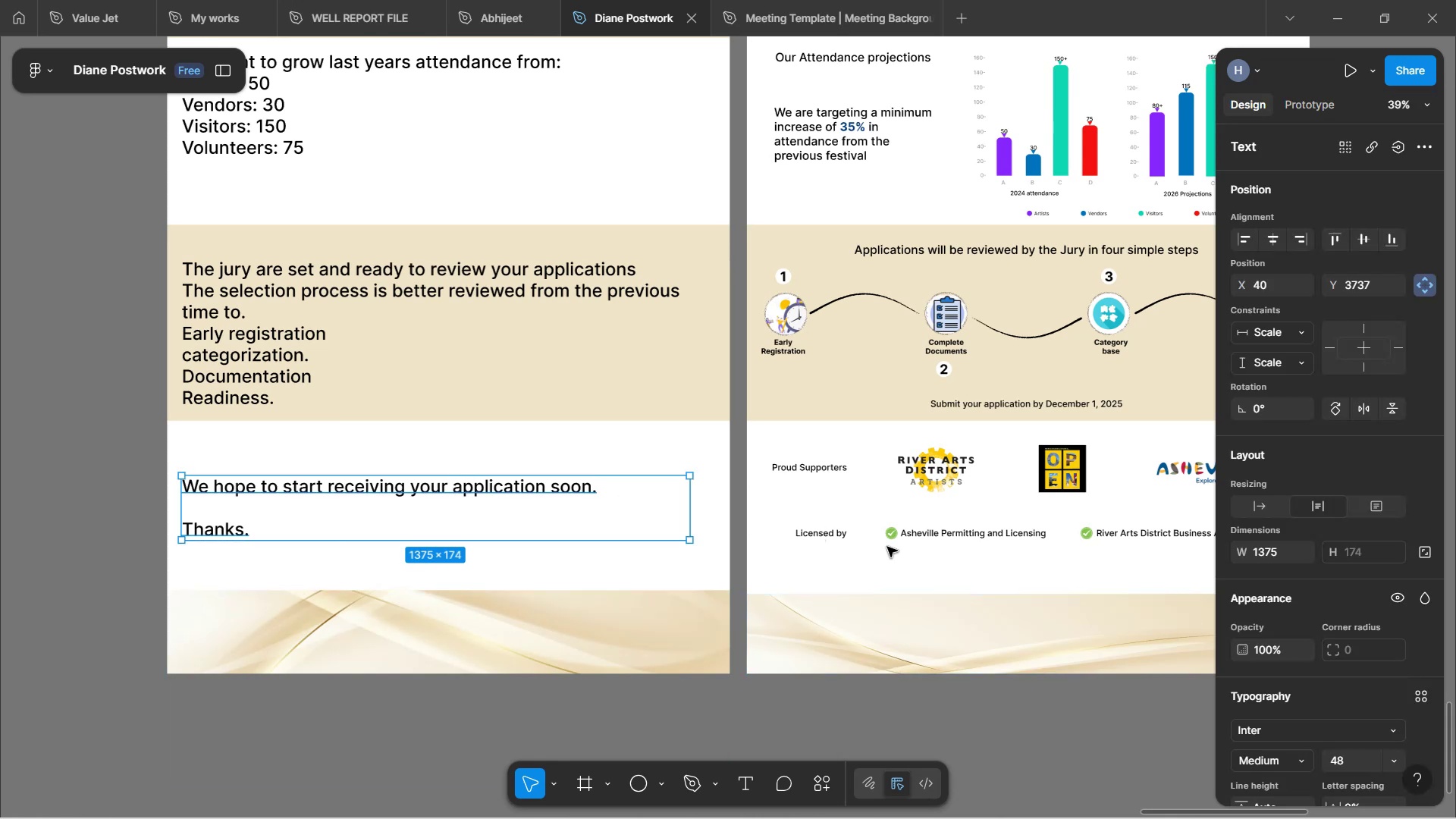 
hold_key(key=ShiftLeft, duration=1.04)
scroll: coordinate [881, 574], scroll_direction: down, amount: 3.0
 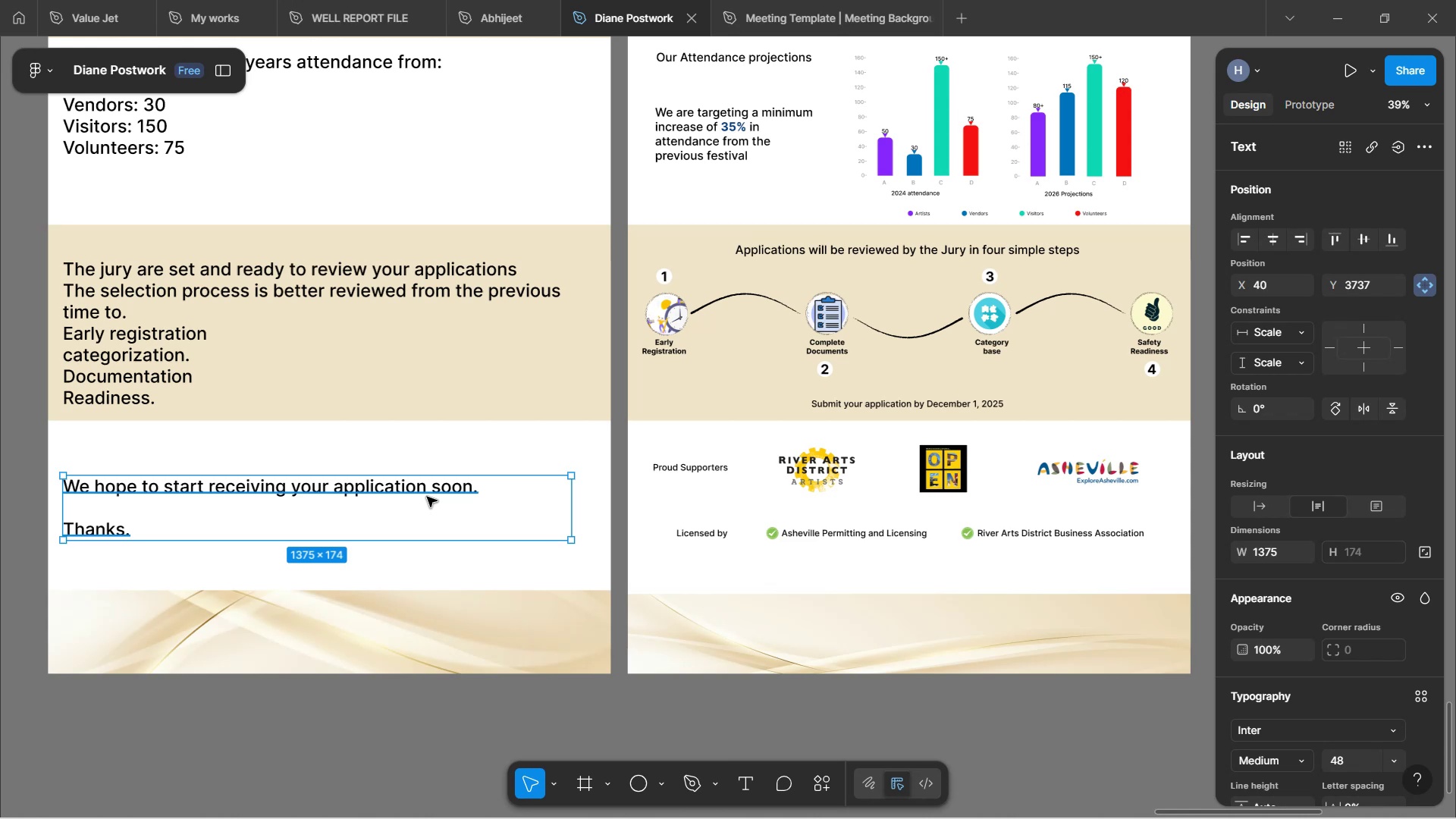 
wait(11.07)
 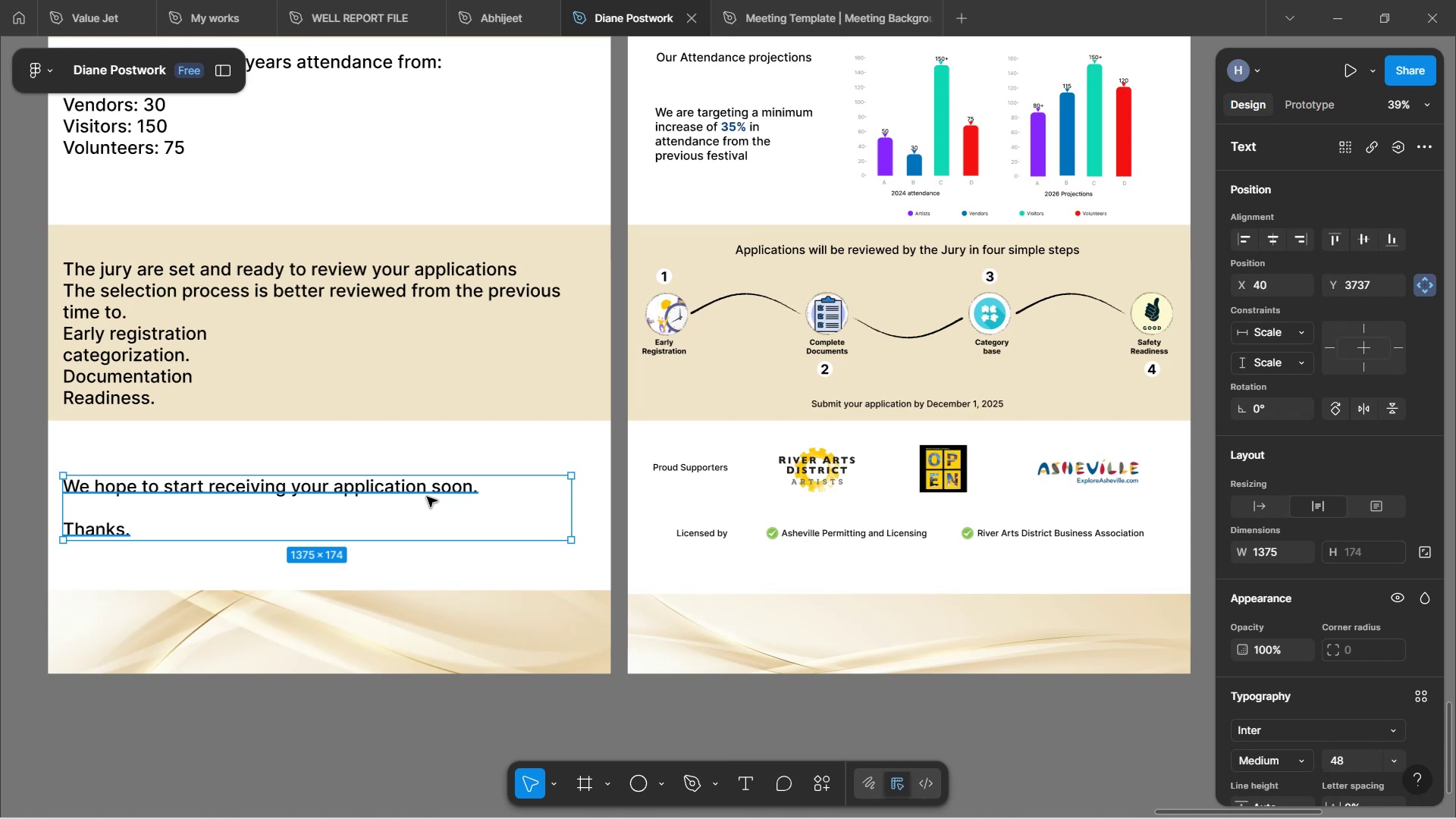 
hold_key(key=AltLeft, duration=1.53)
left_click_drag(start_coordinate=[428, 490], to_coordinate=[1025, 606])
 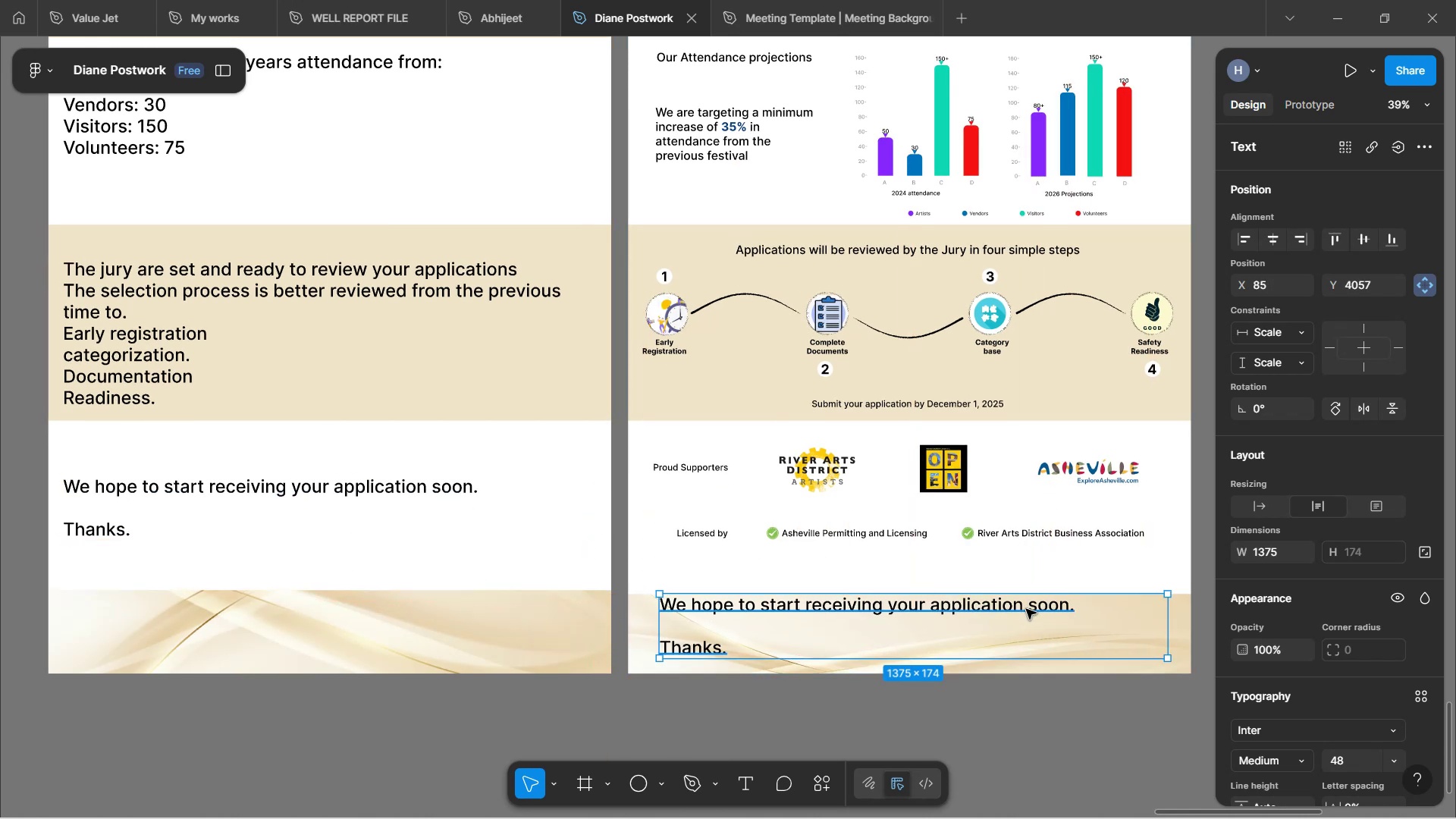 
hold_key(key=AltLeft, duration=1.51)
 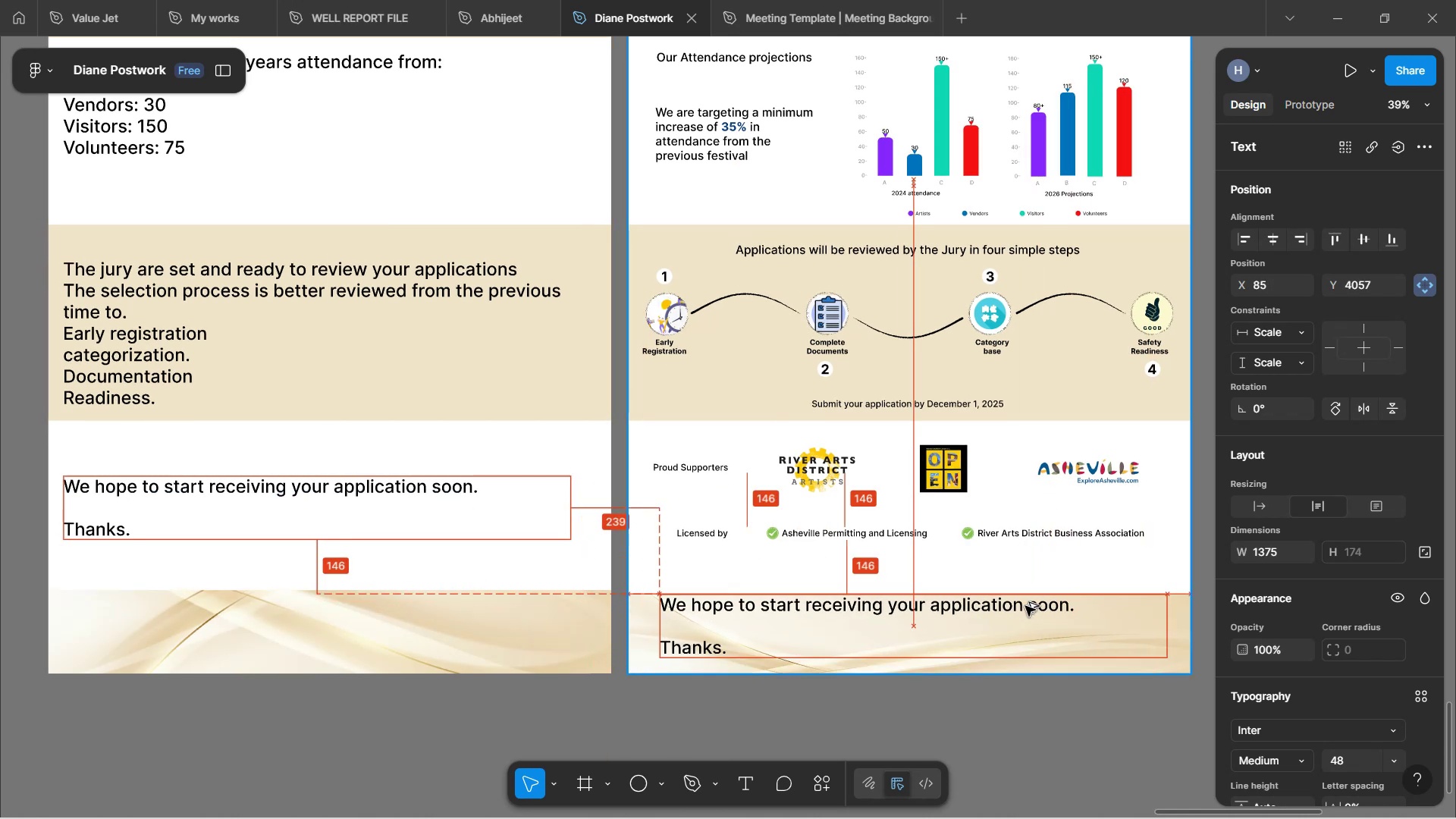 
key(Alt+AltLeft)
 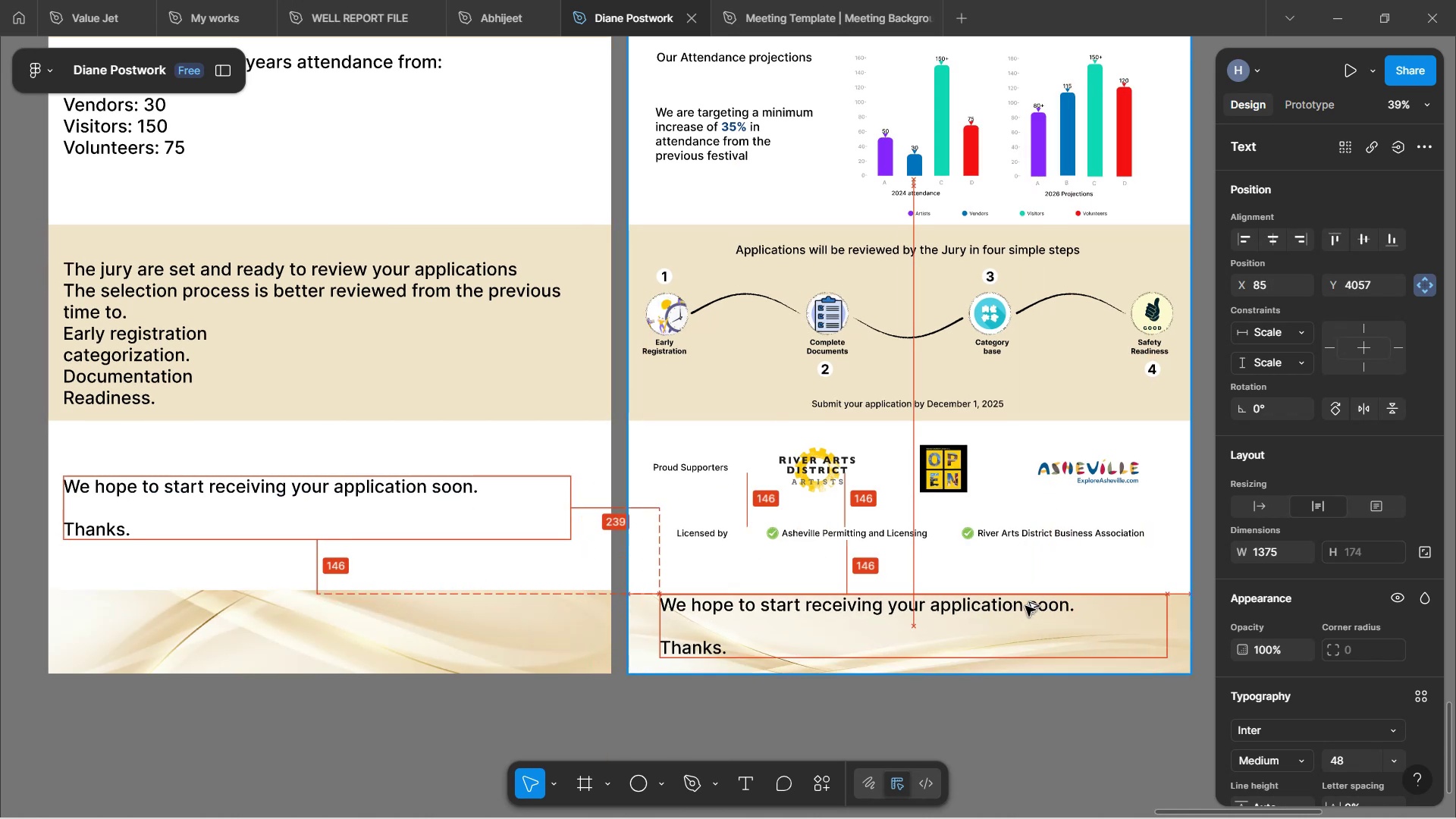 
key(Alt+AltLeft)
 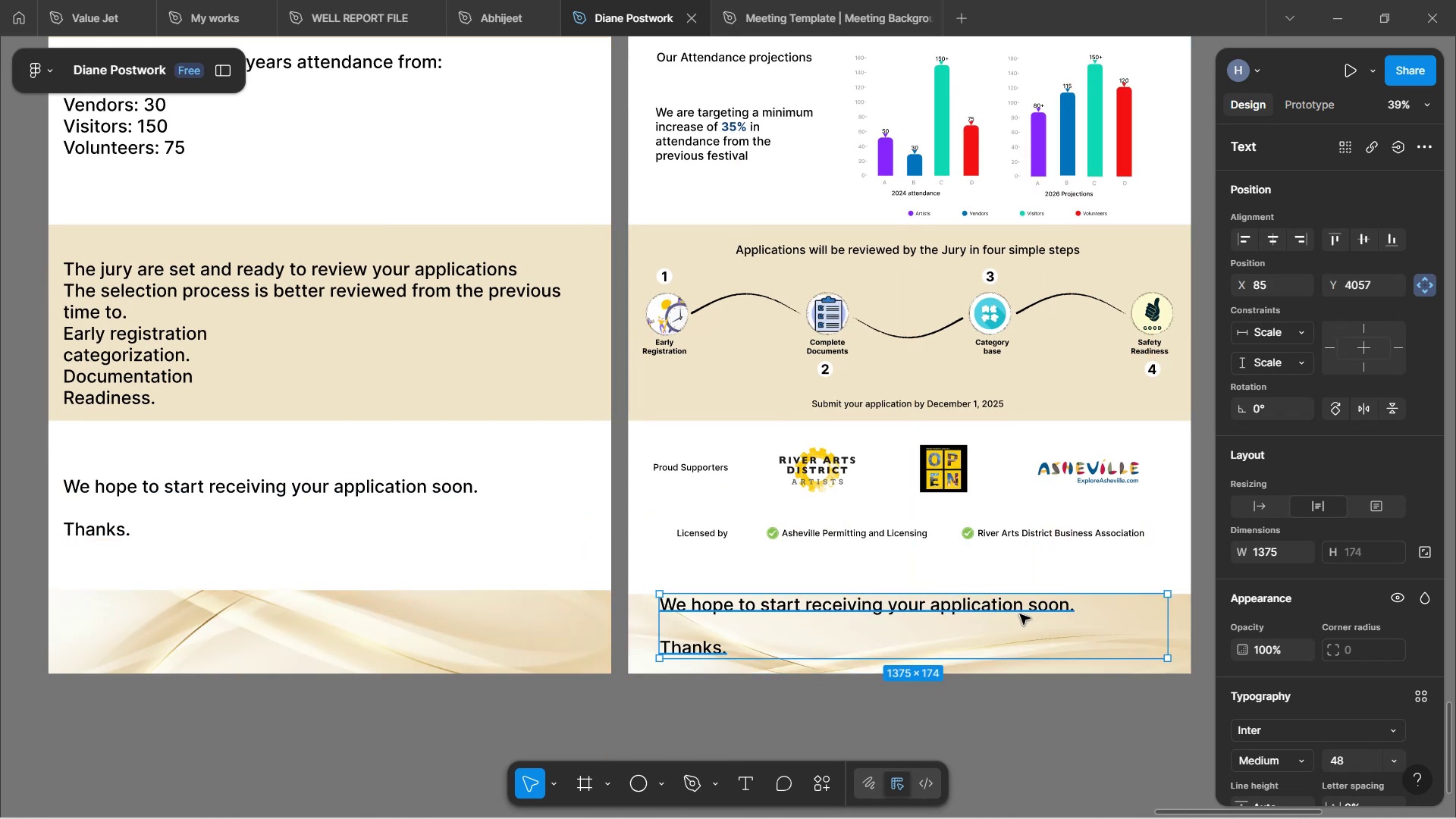 
hold_key(key=ShiftLeft, duration=0.49)
scroll: coordinate [1020, 614], scroll_direction: down, amount: 4.0
 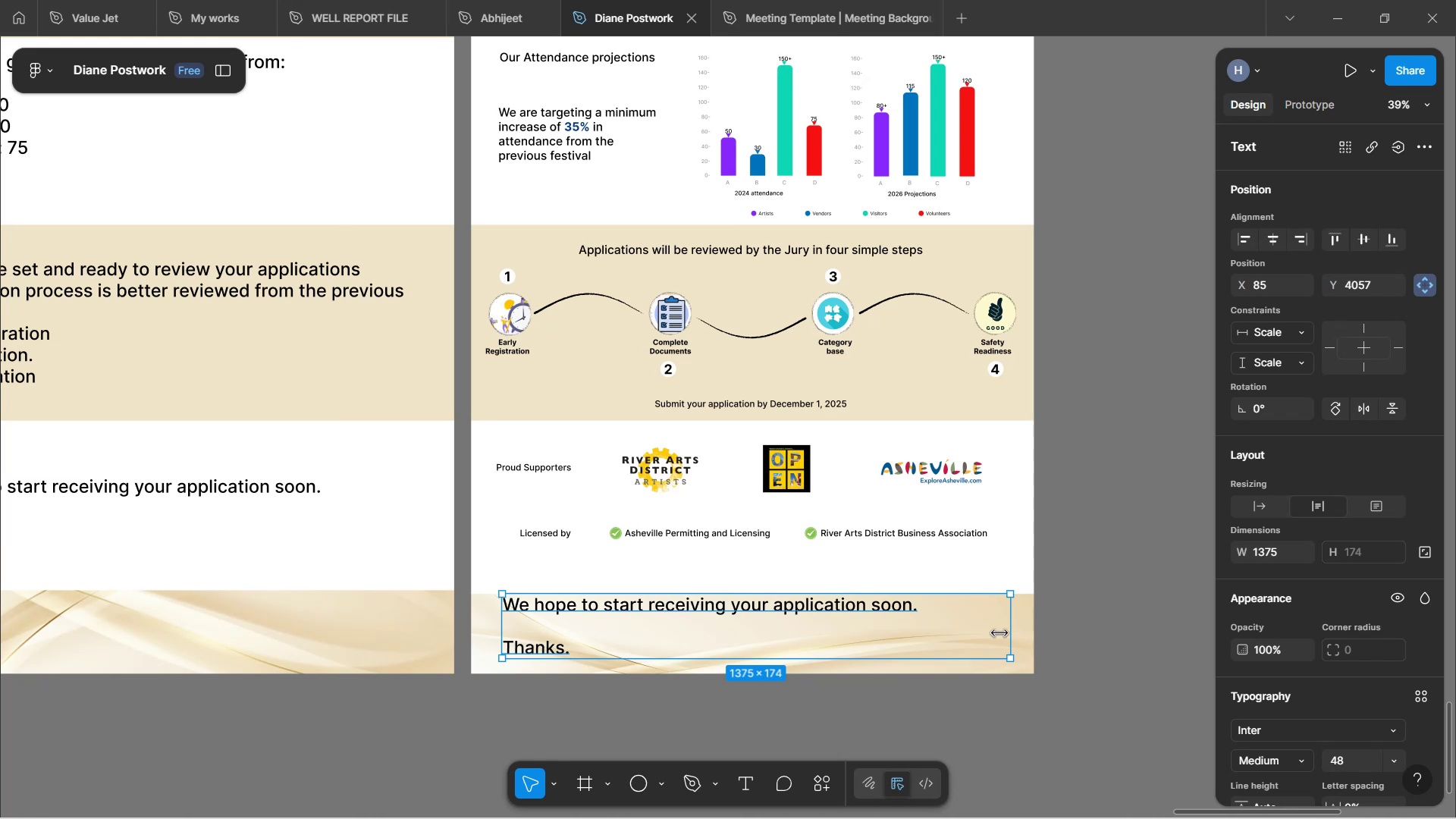 
hold_key(key=ControlLeft, duration=0.46)
scroll: coordinate [930, 650], scroll_direction: none, amount: 0.0
 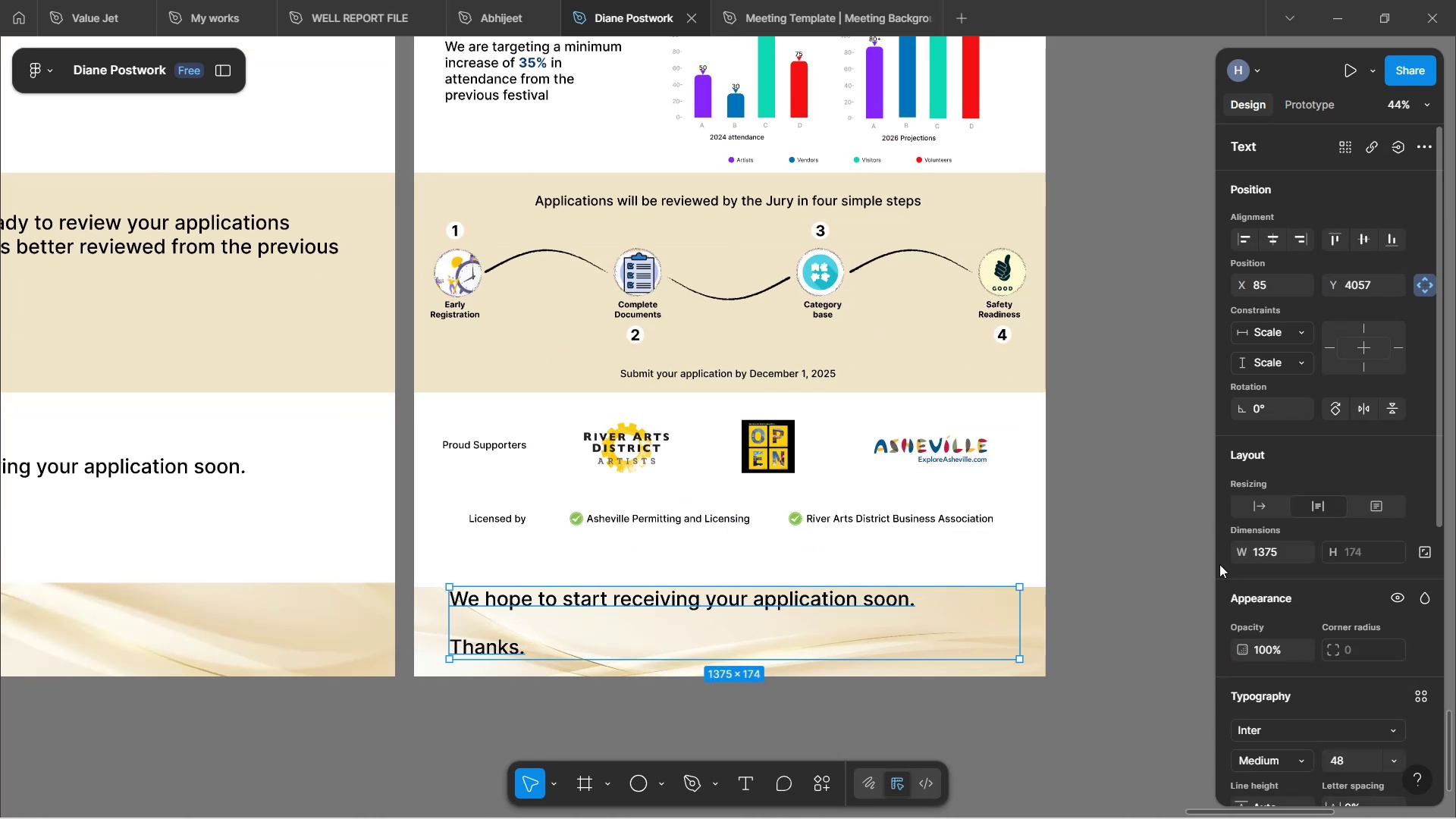 
left_click([1298, 765])
 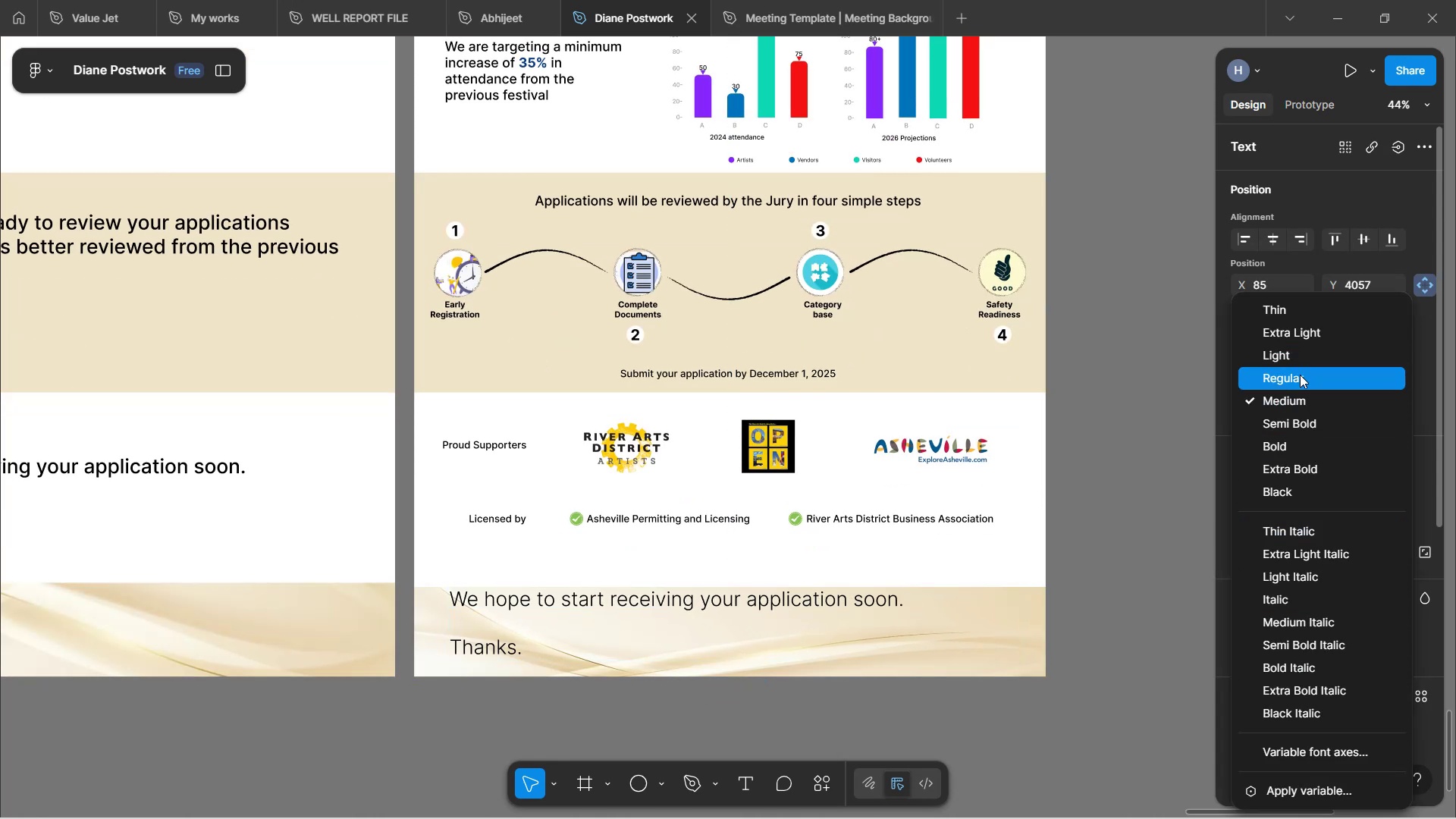 
left_click([1309, 378])
 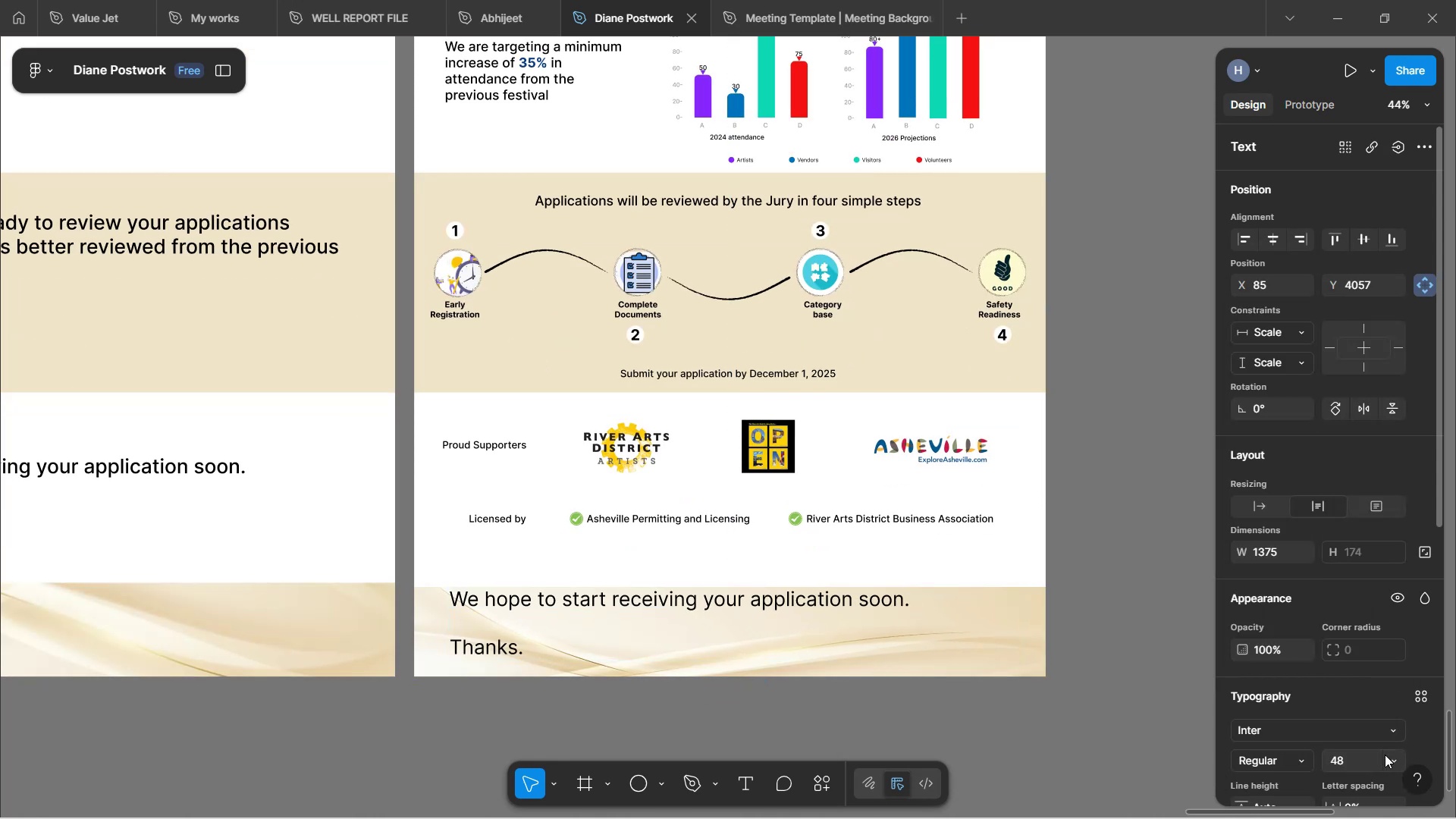 
left_click([1393, 756])
 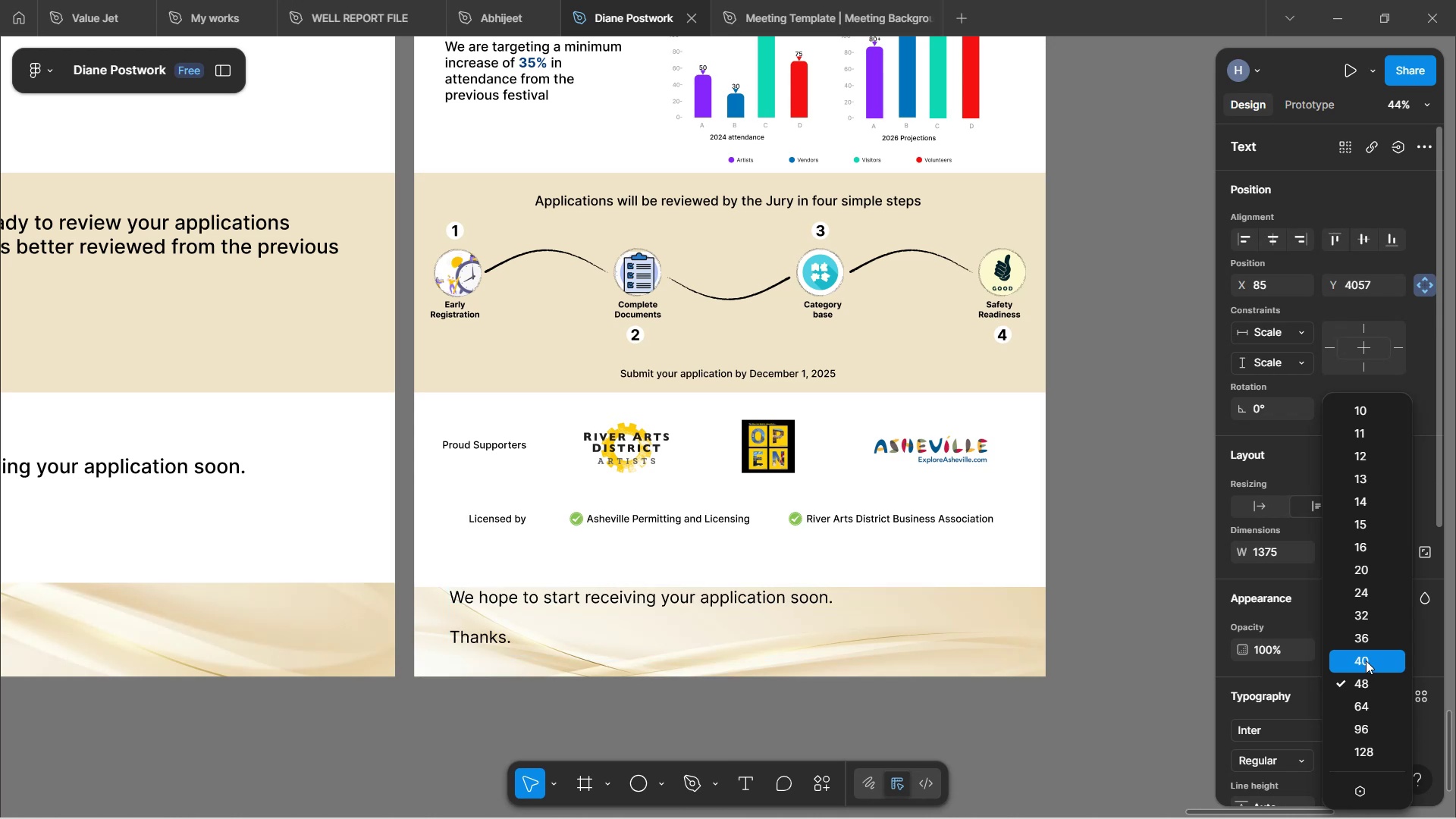 
left_click([1366, 661])
 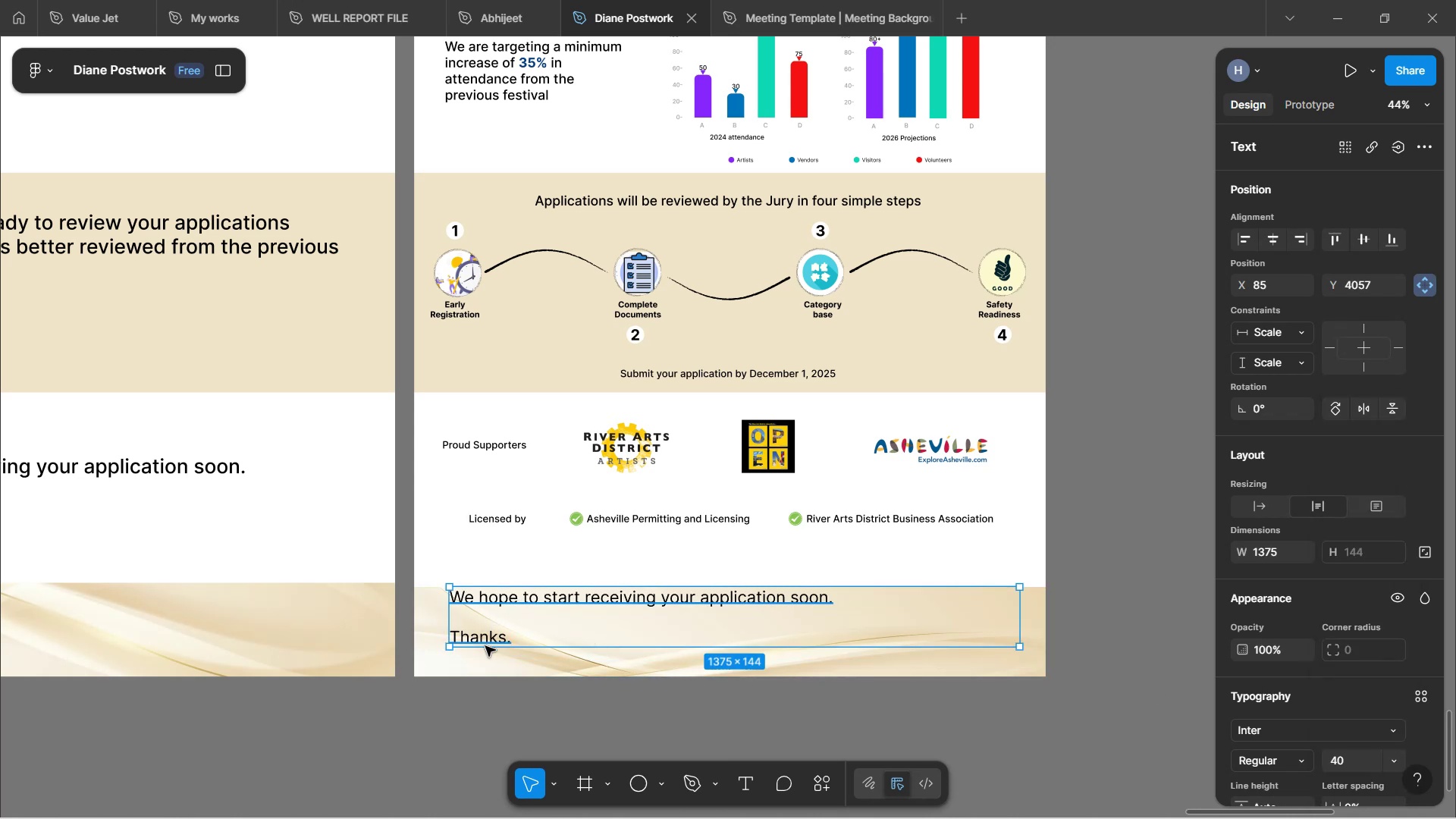 
double_click([486, 640])
 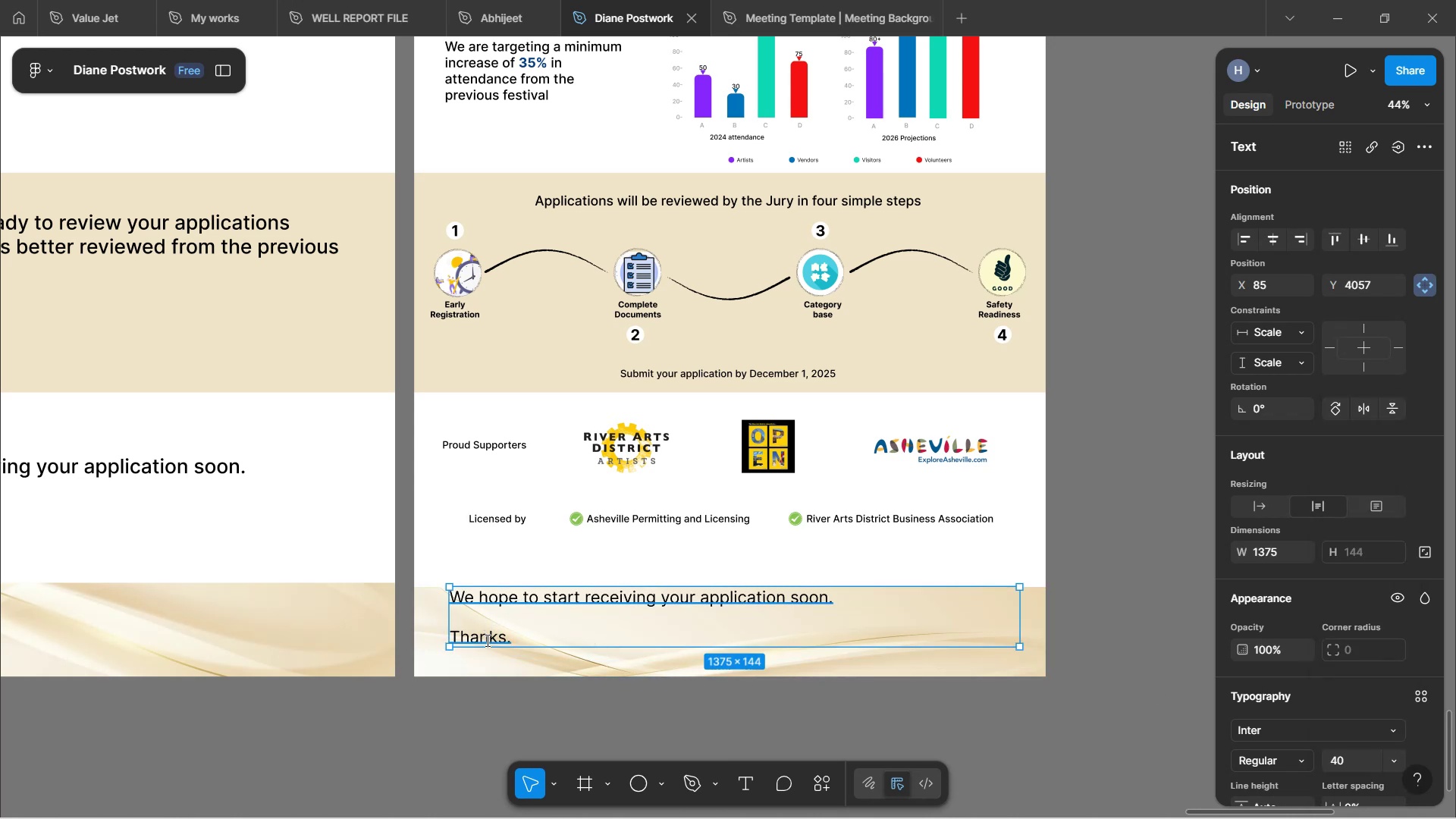 
triple_click([486, 640])
 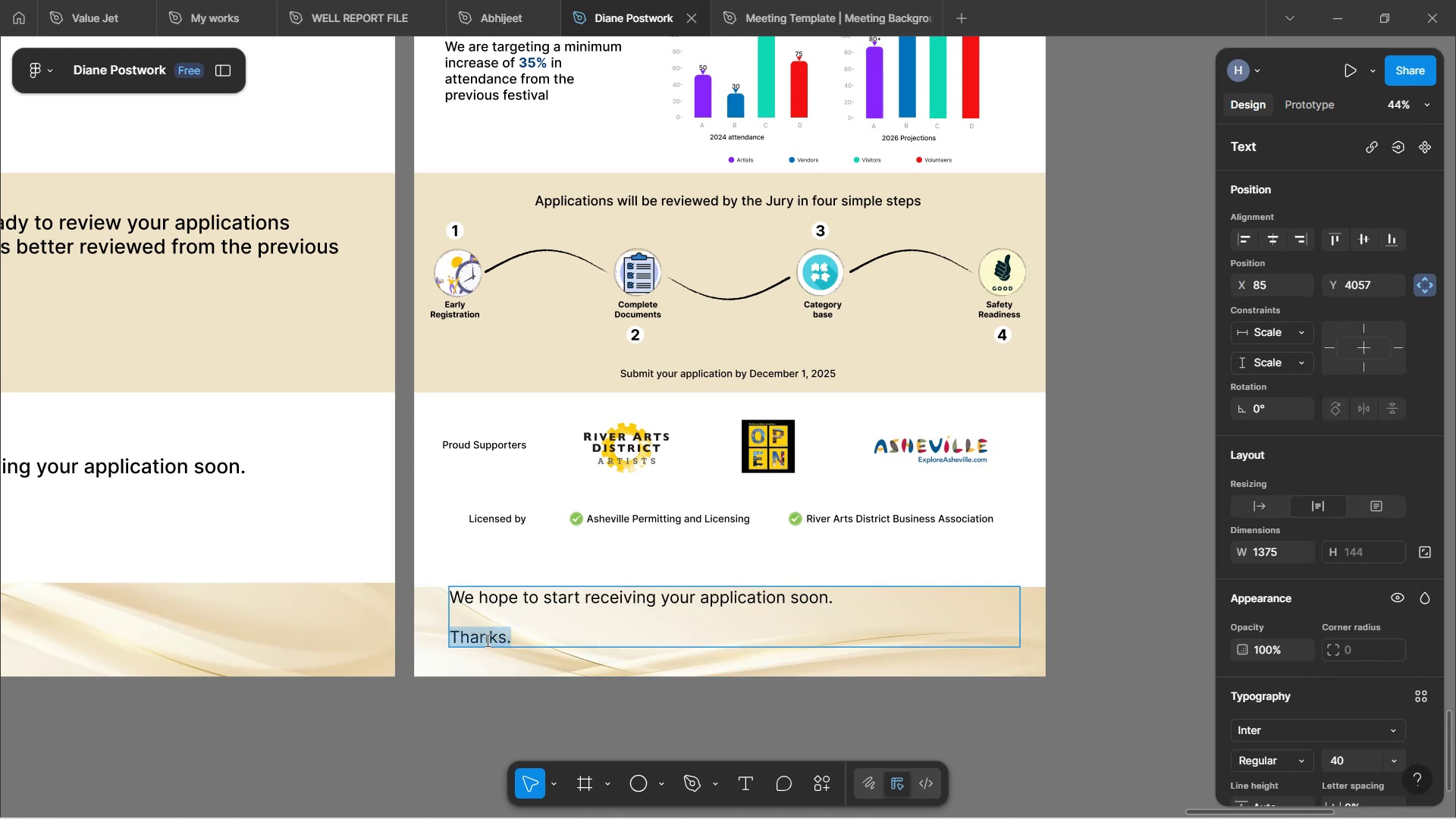 
key(Backspace)
 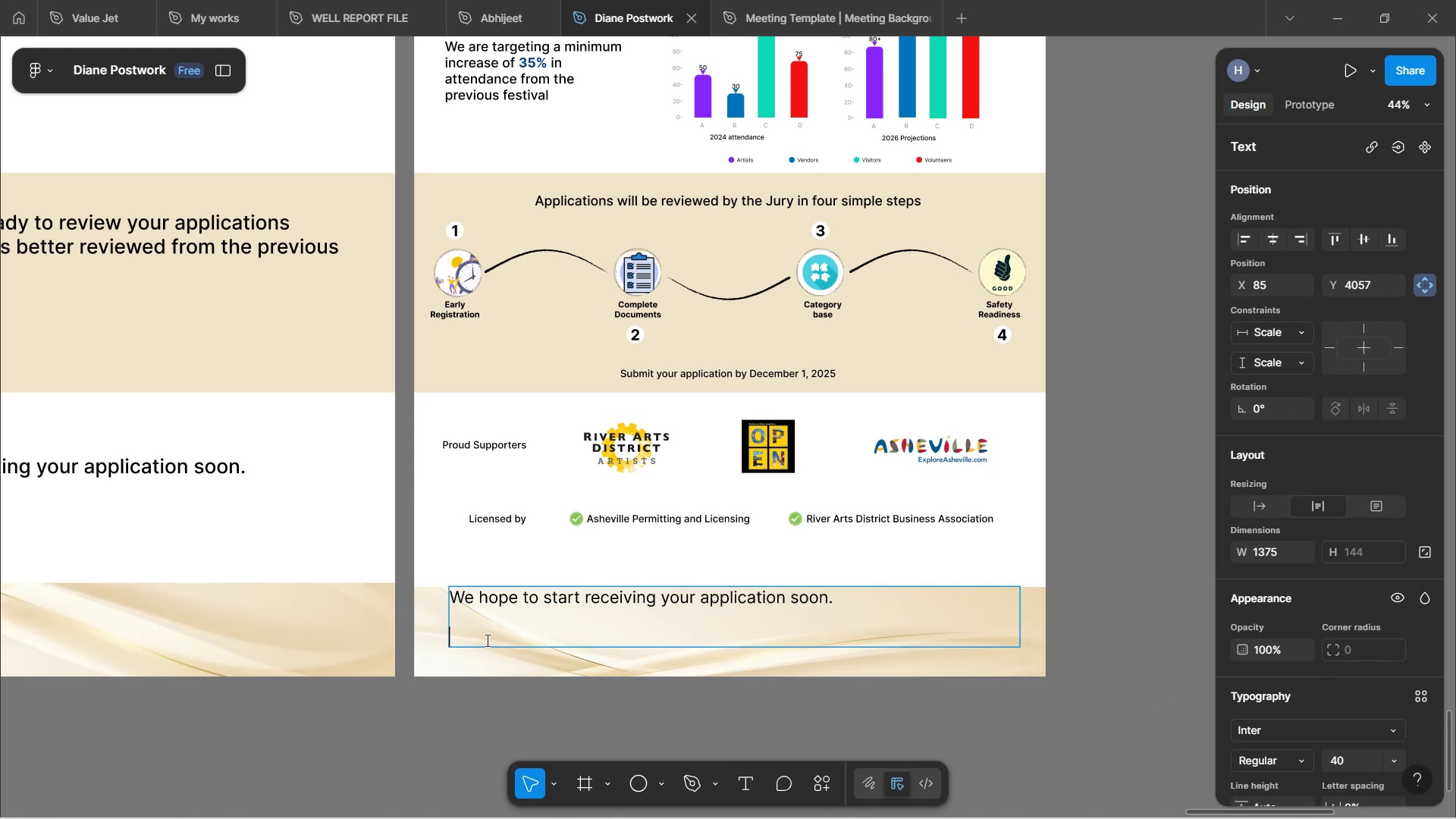 
key(Backspace)
 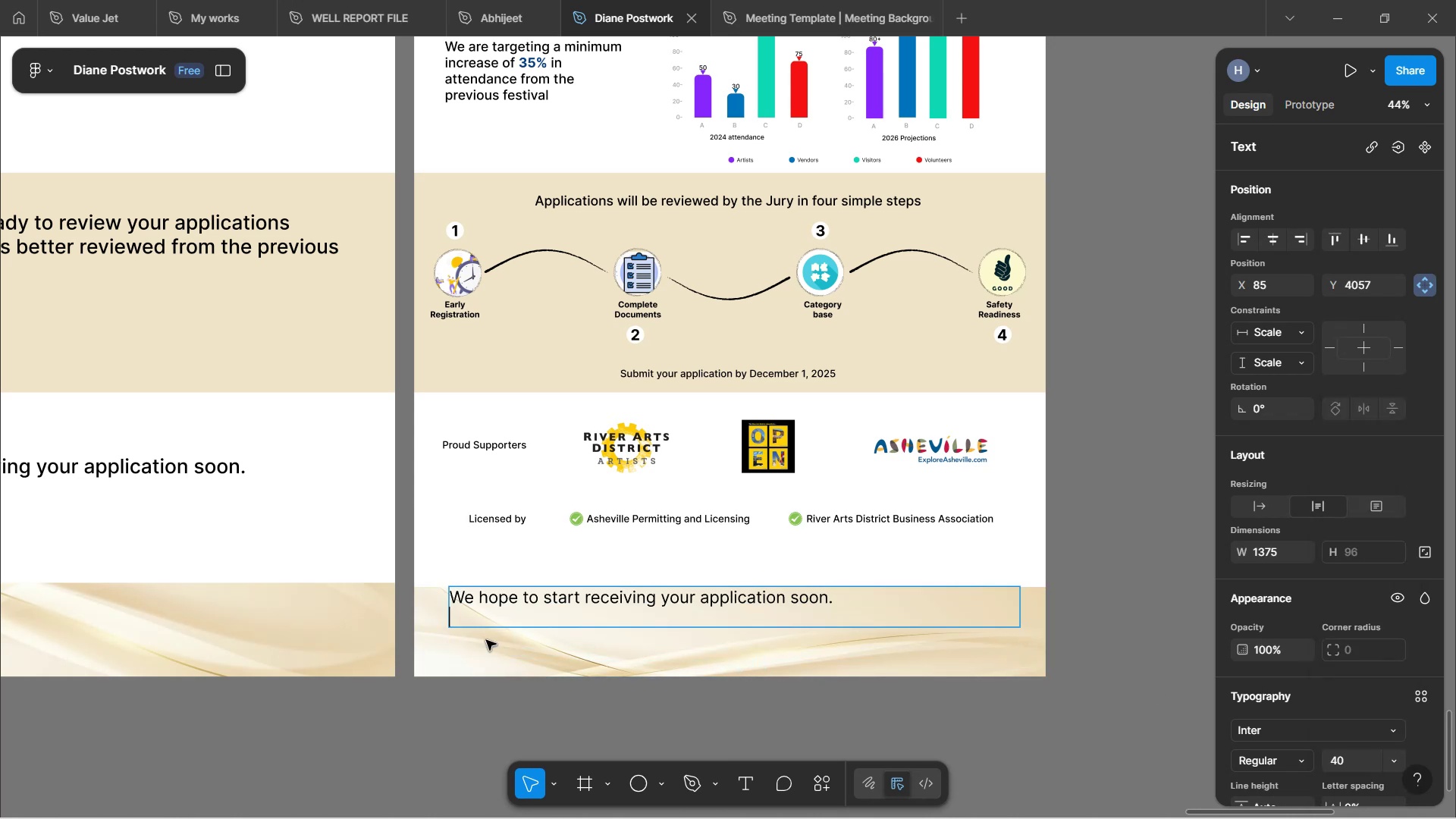 
key(Backspace)
 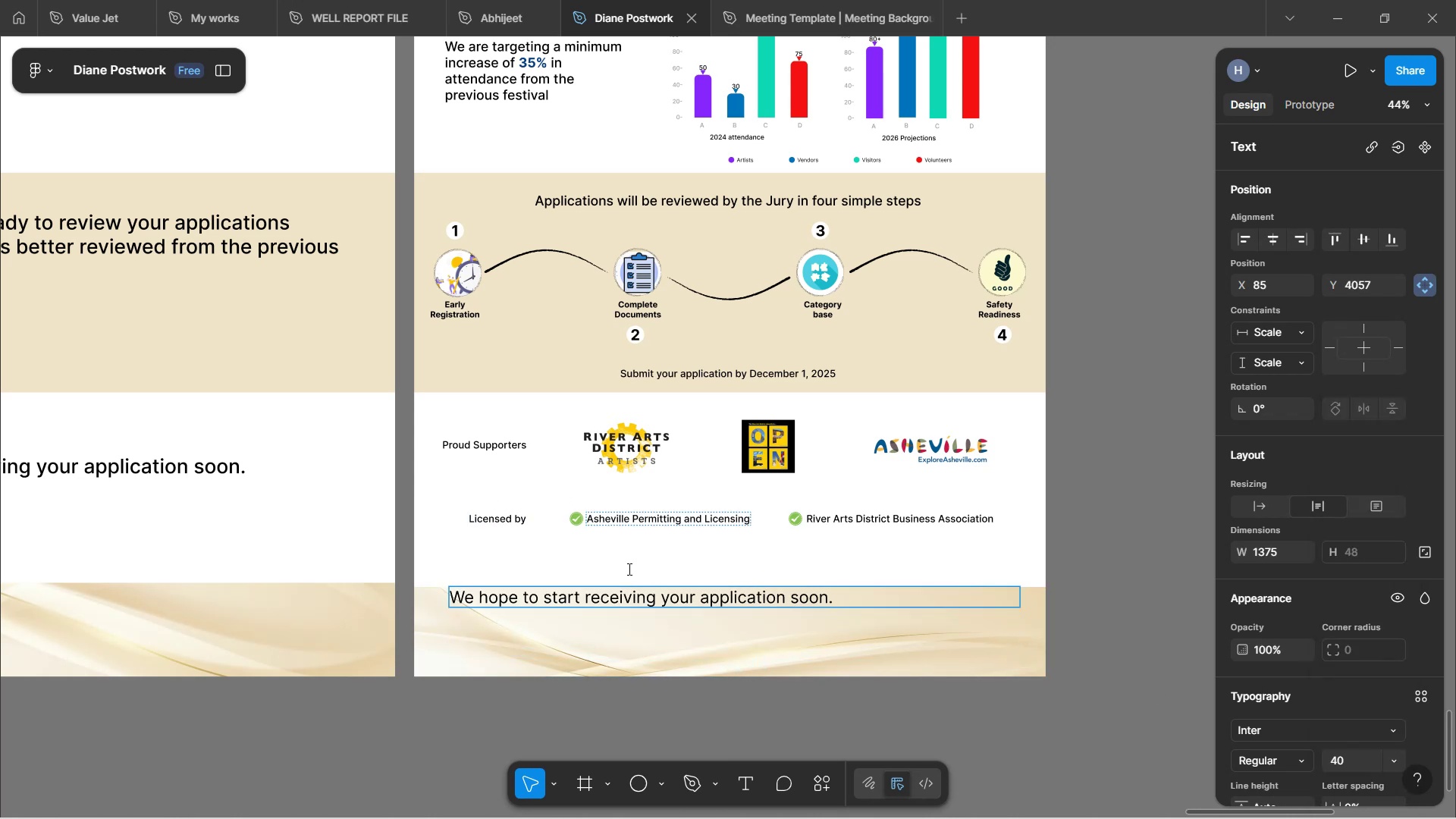 
left_click([720, 648])
 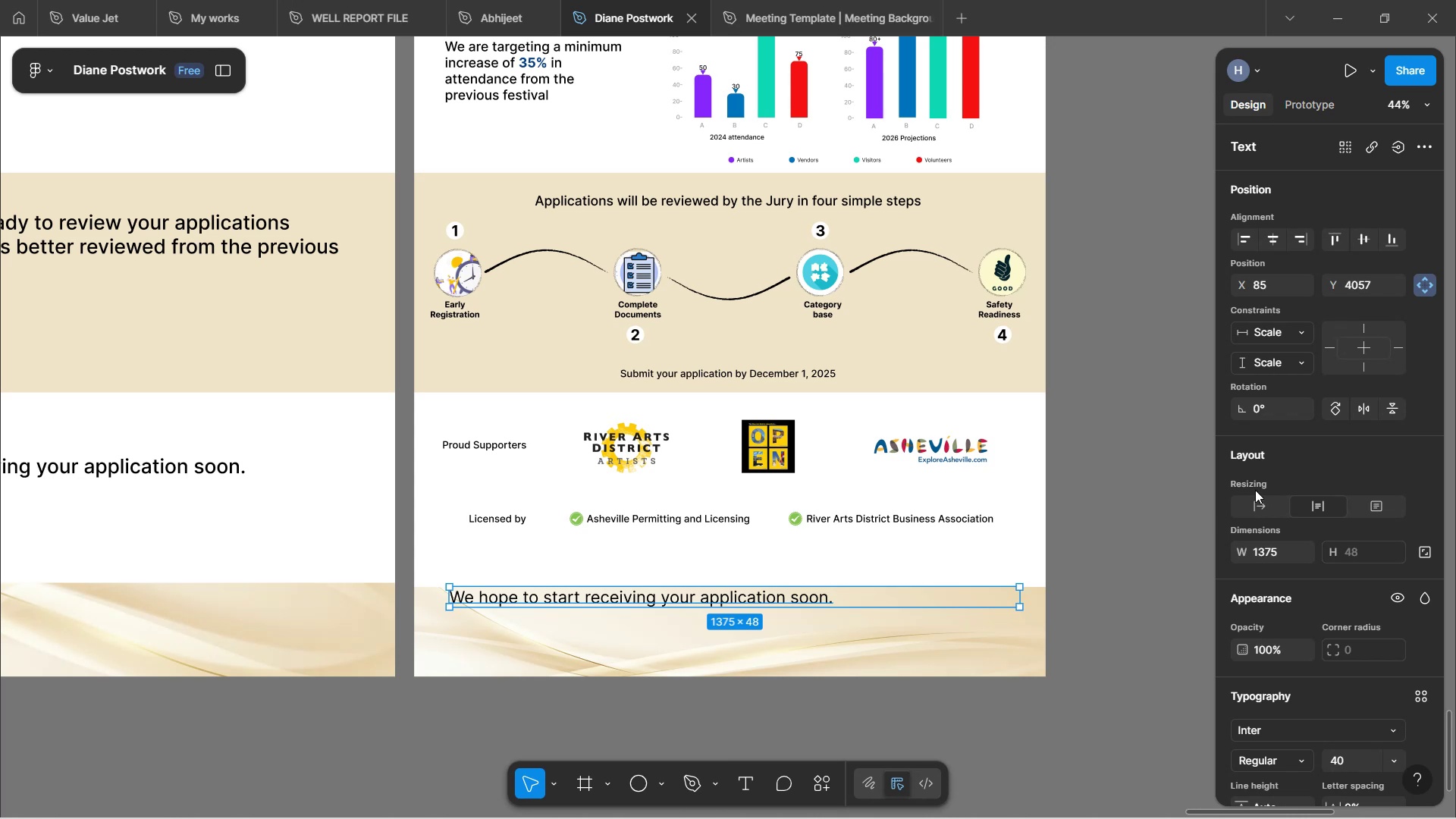 
left_click([1261, 500])
 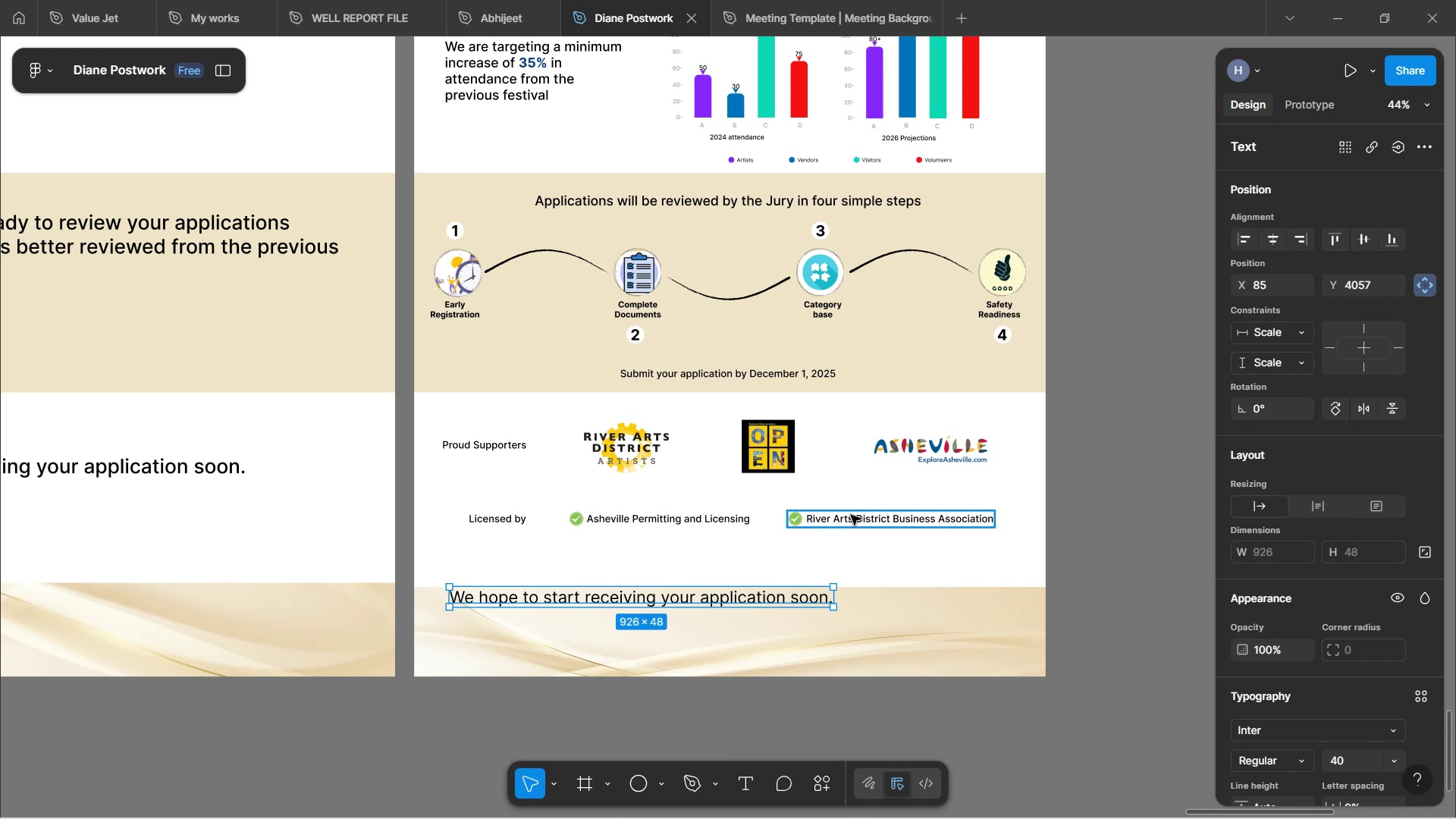 
wait(36.46)
 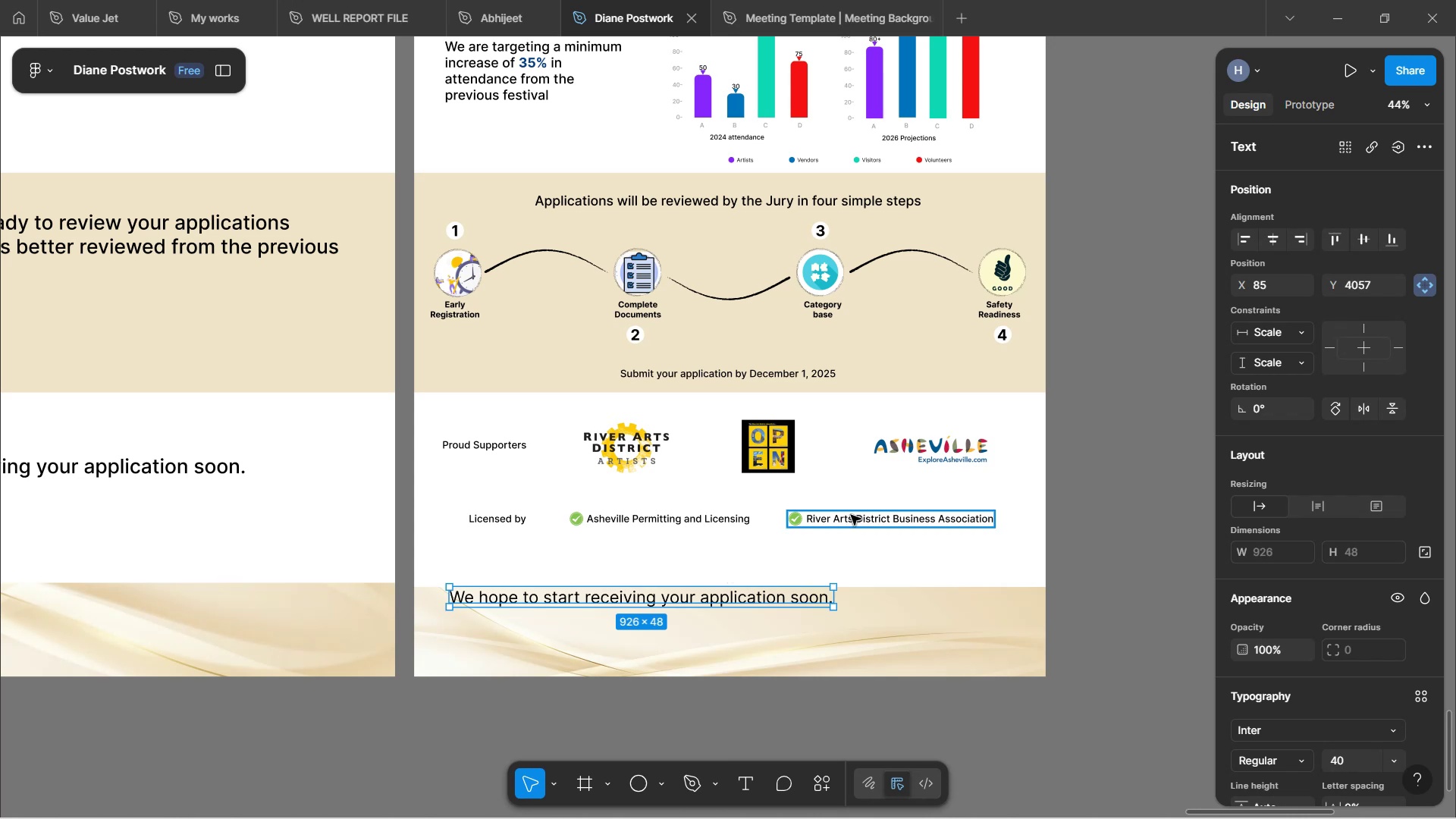 
left_click_drag(start_coordinate=[626, 599], to_coordinate=[716, 628])
 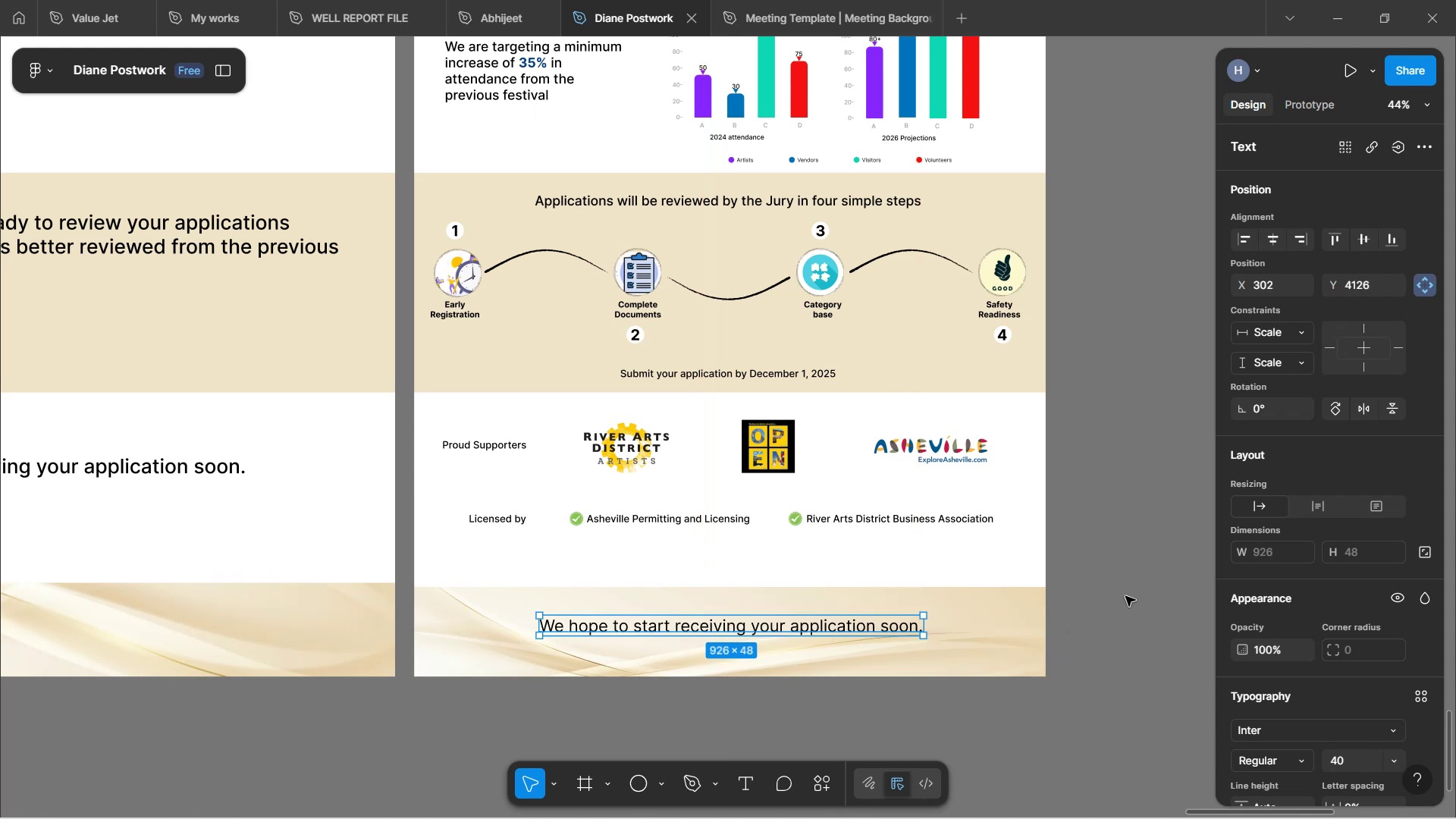 
left_click([1144, 574])
 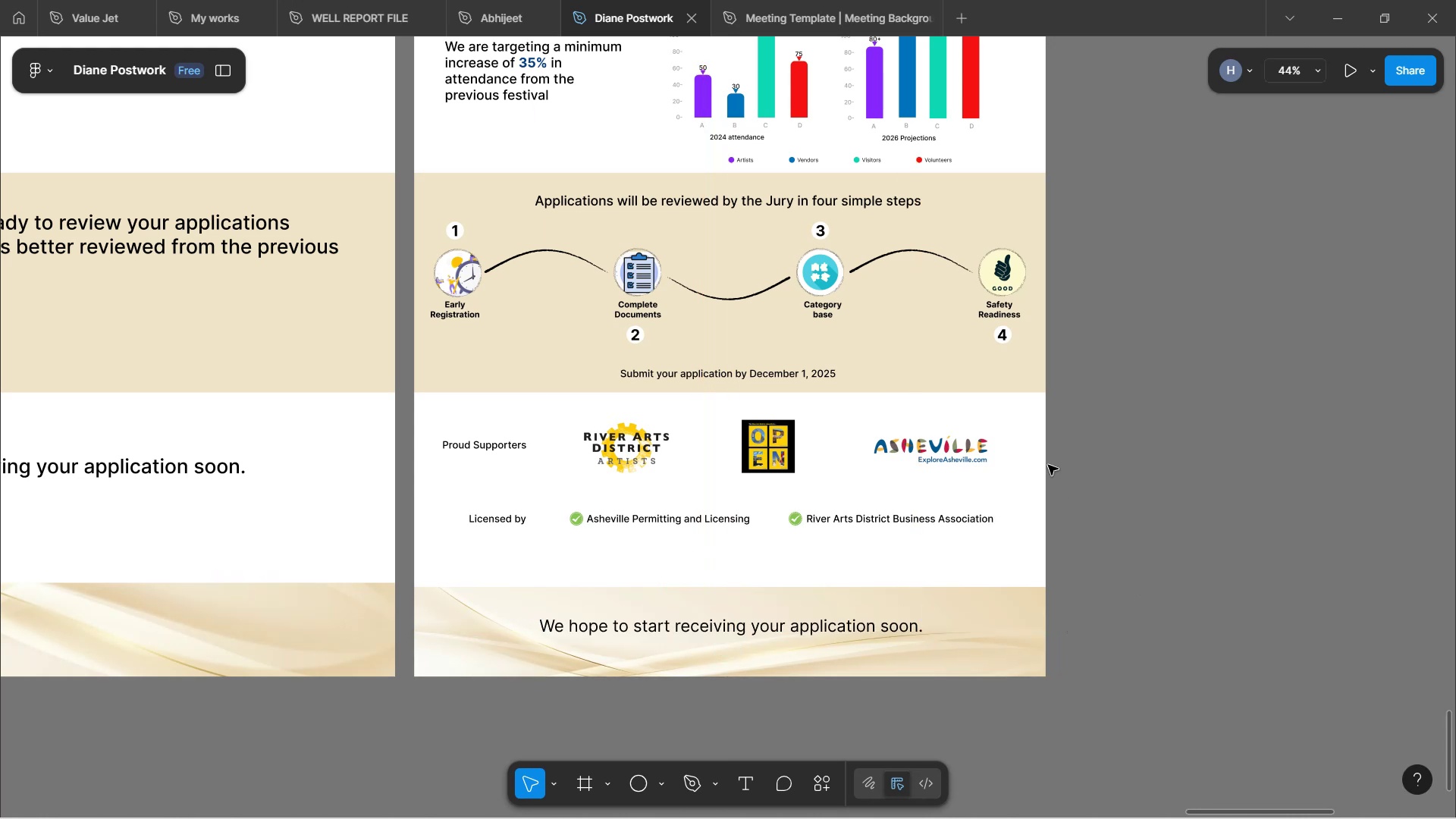 
scroll: coordinate [1156, 350], scroll_direction: up, amount: 31.0
 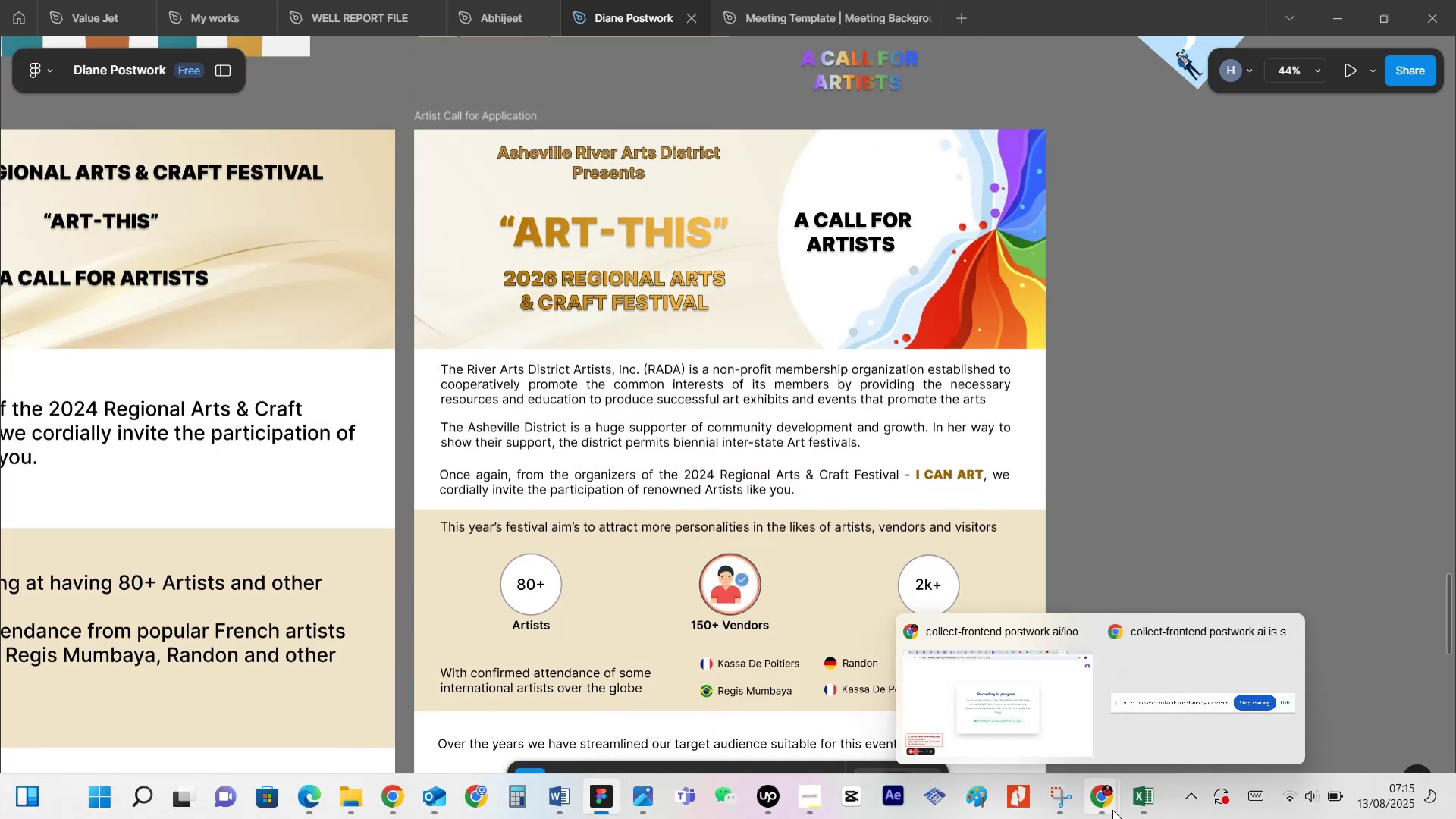 
left_click([1062, 748])
 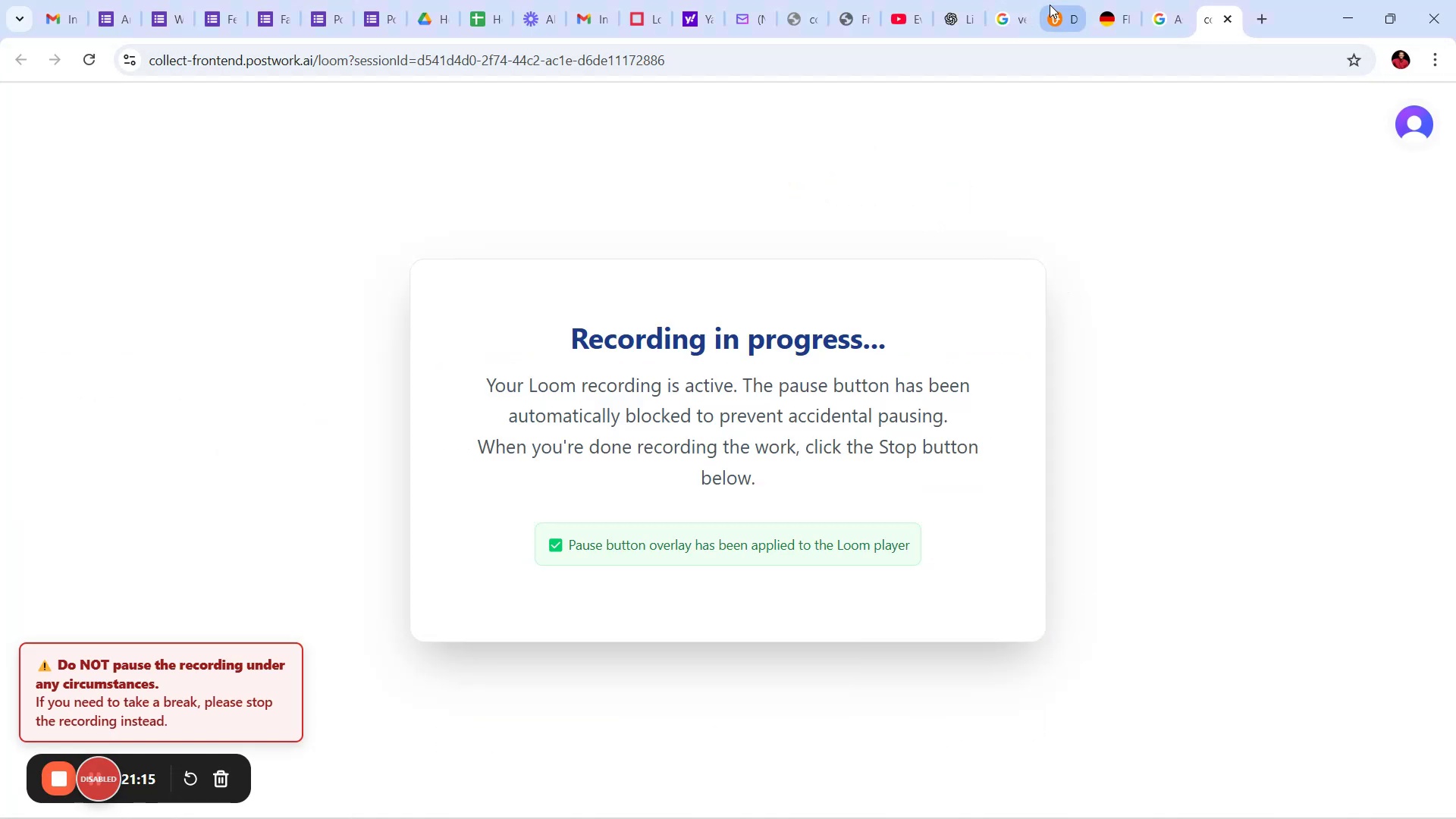 
left_click([1050, 5])
 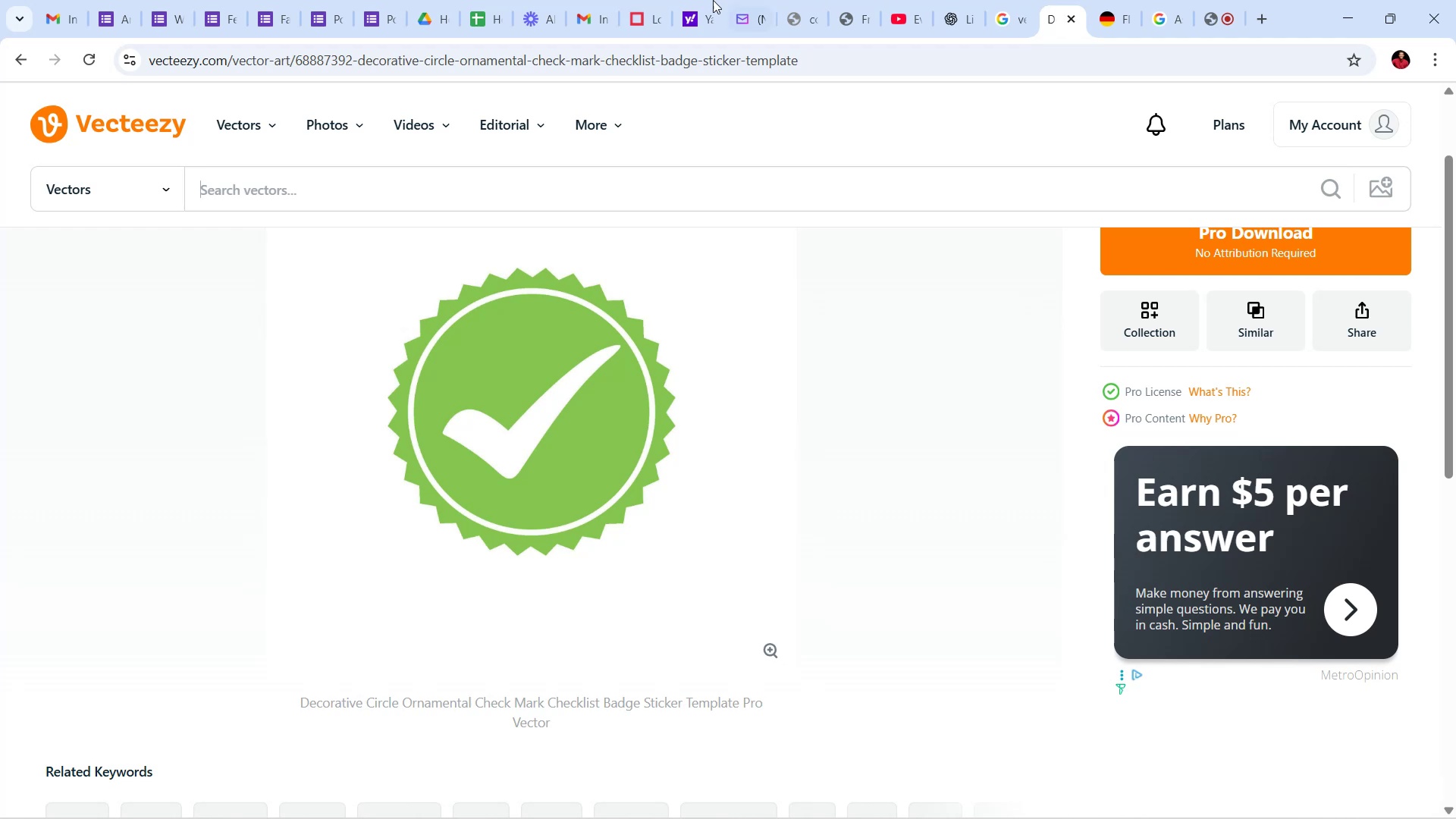 
wait(6.12)
 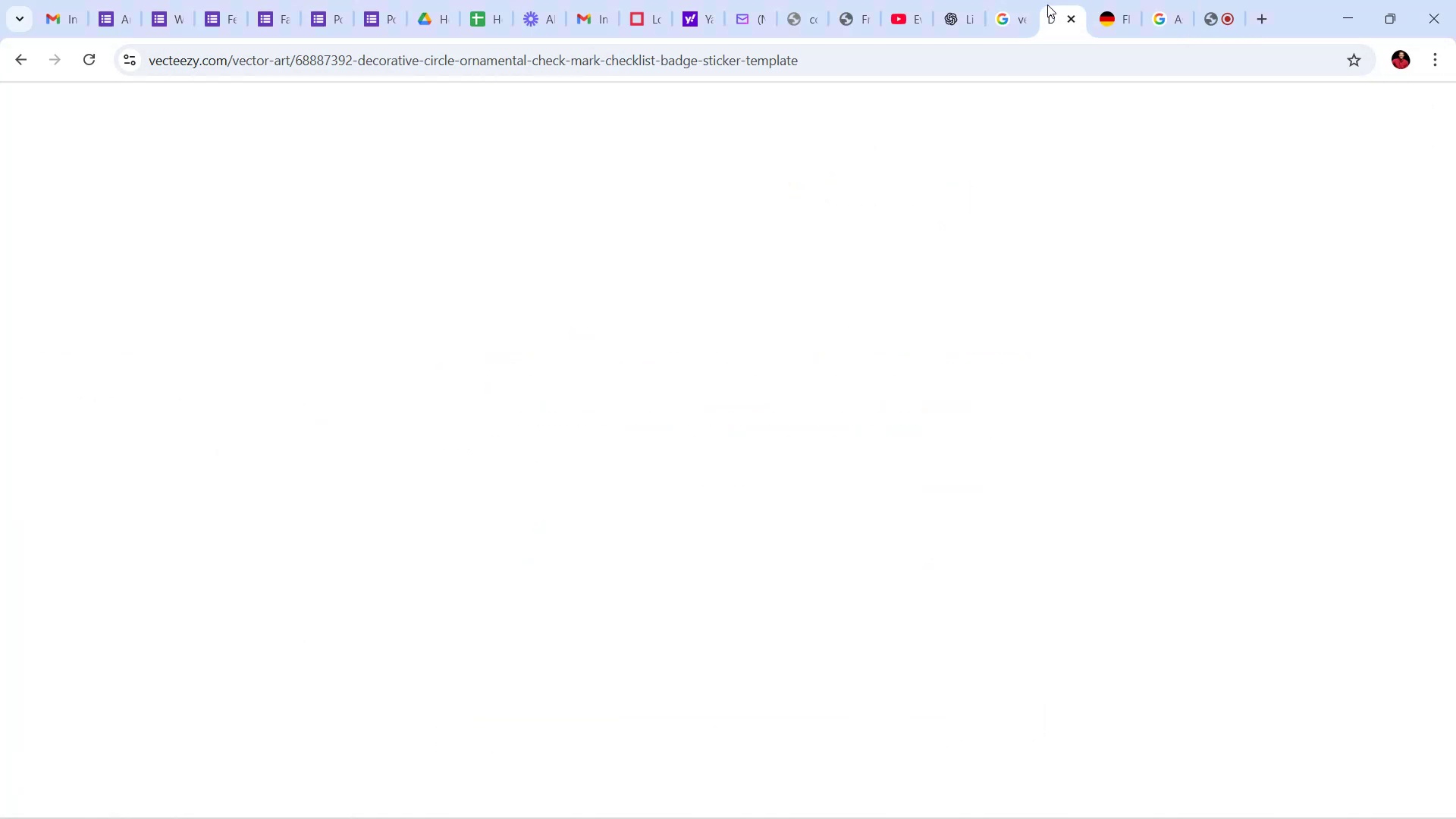 
left_click([422, 195])
 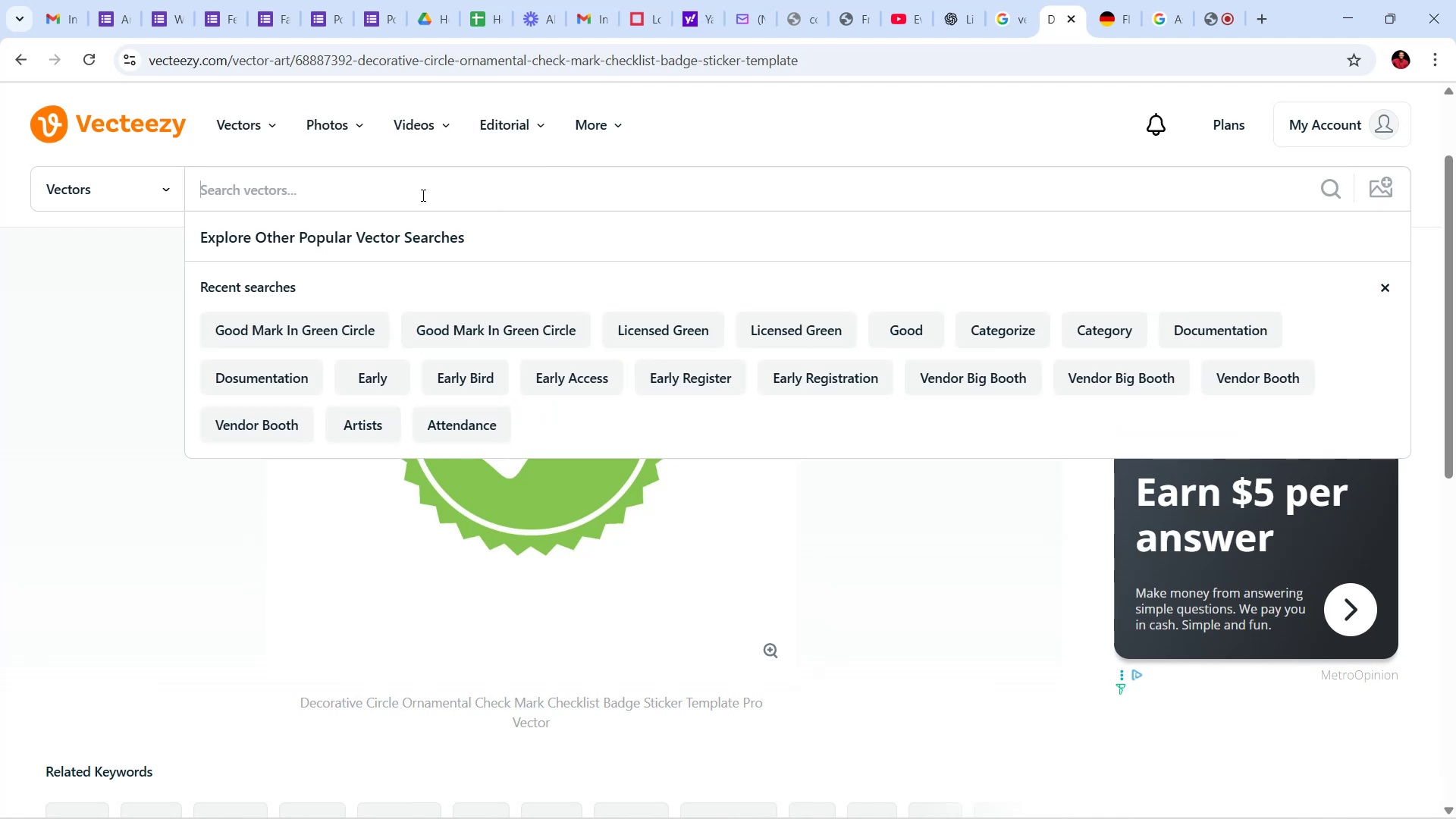 
type(mm)
key(Backspace)
type(icrophone)
 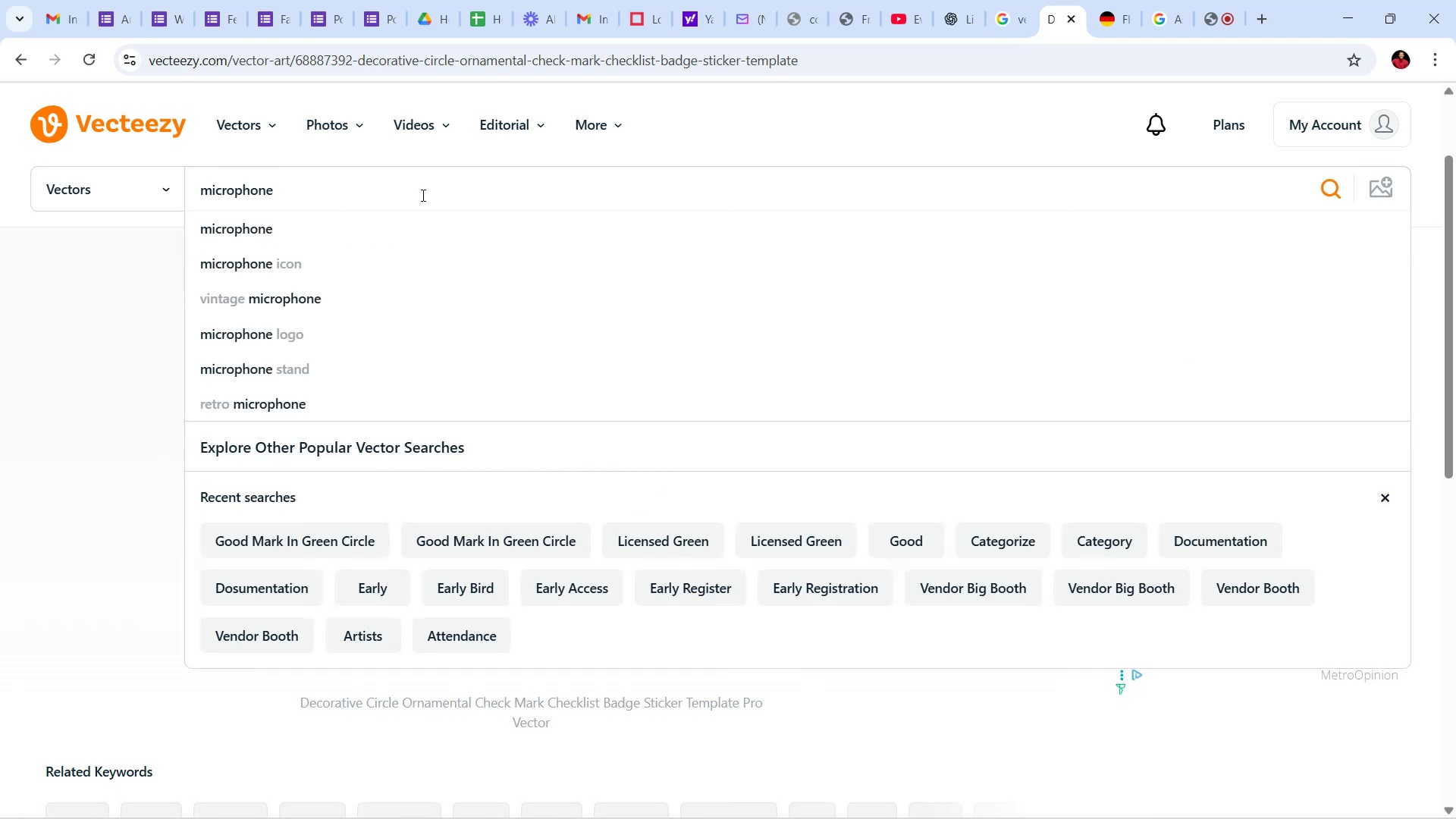 
key(Enter)
 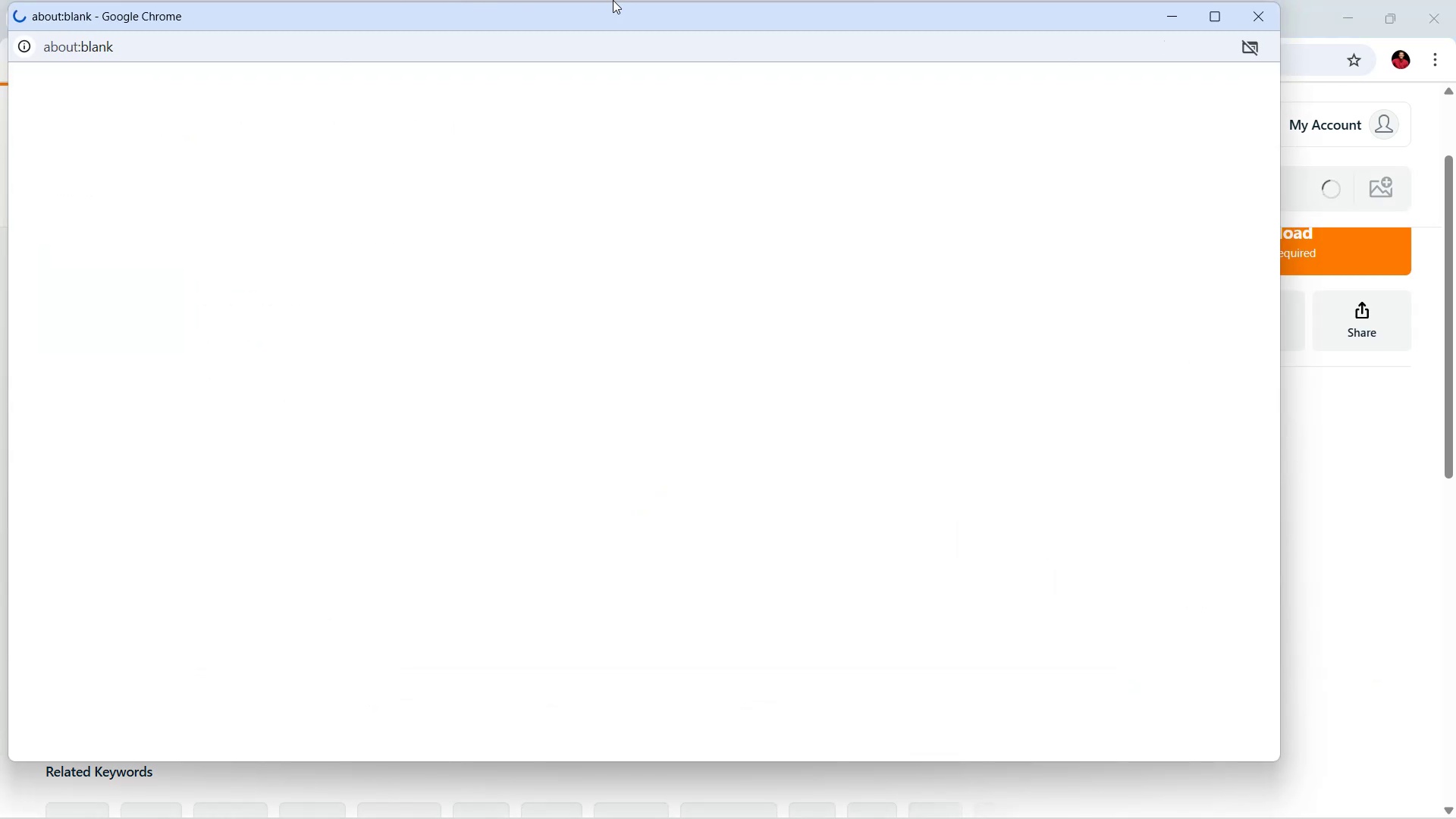 
wait(6.82)
 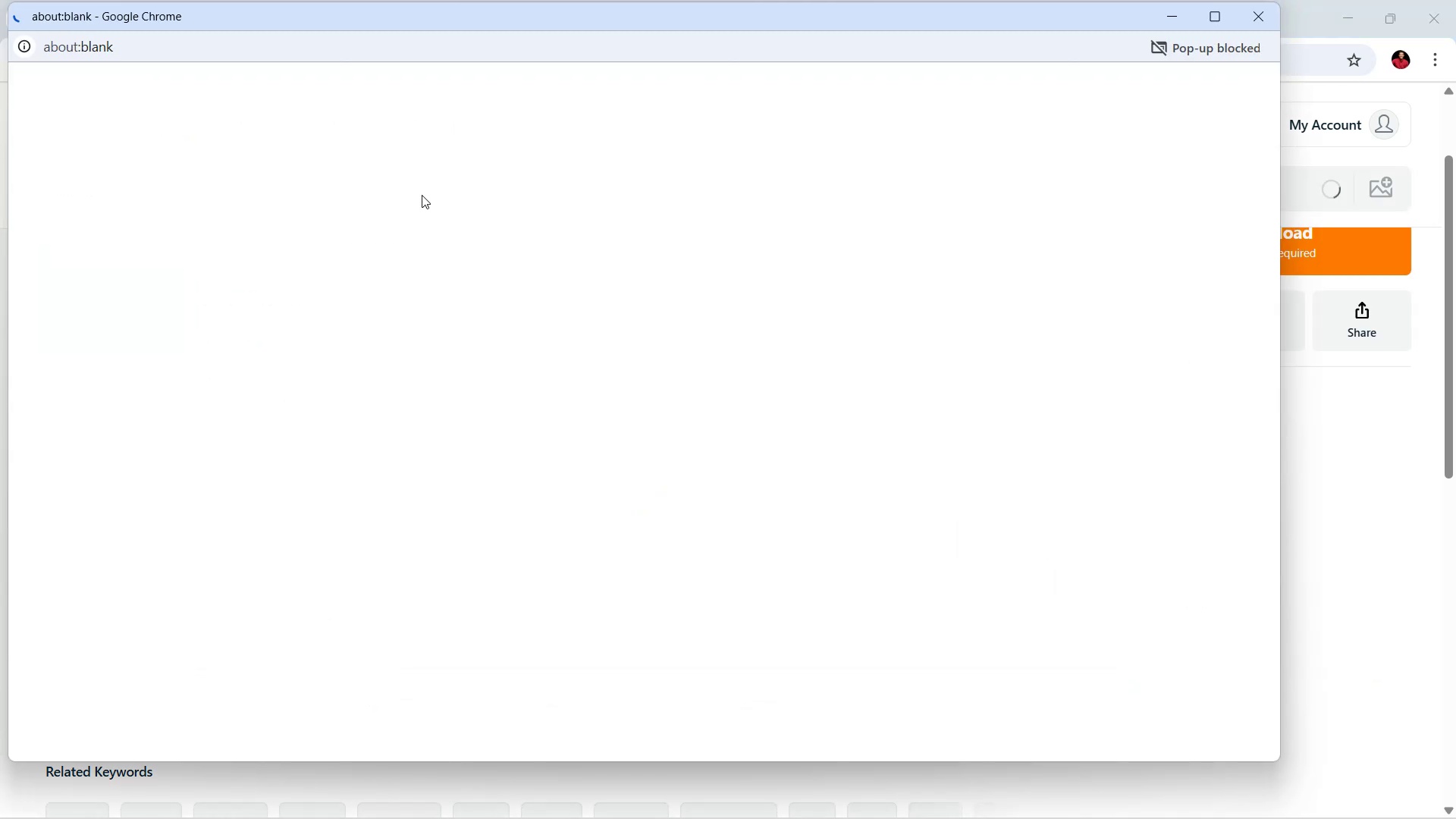 
left_click([1267, 9])
 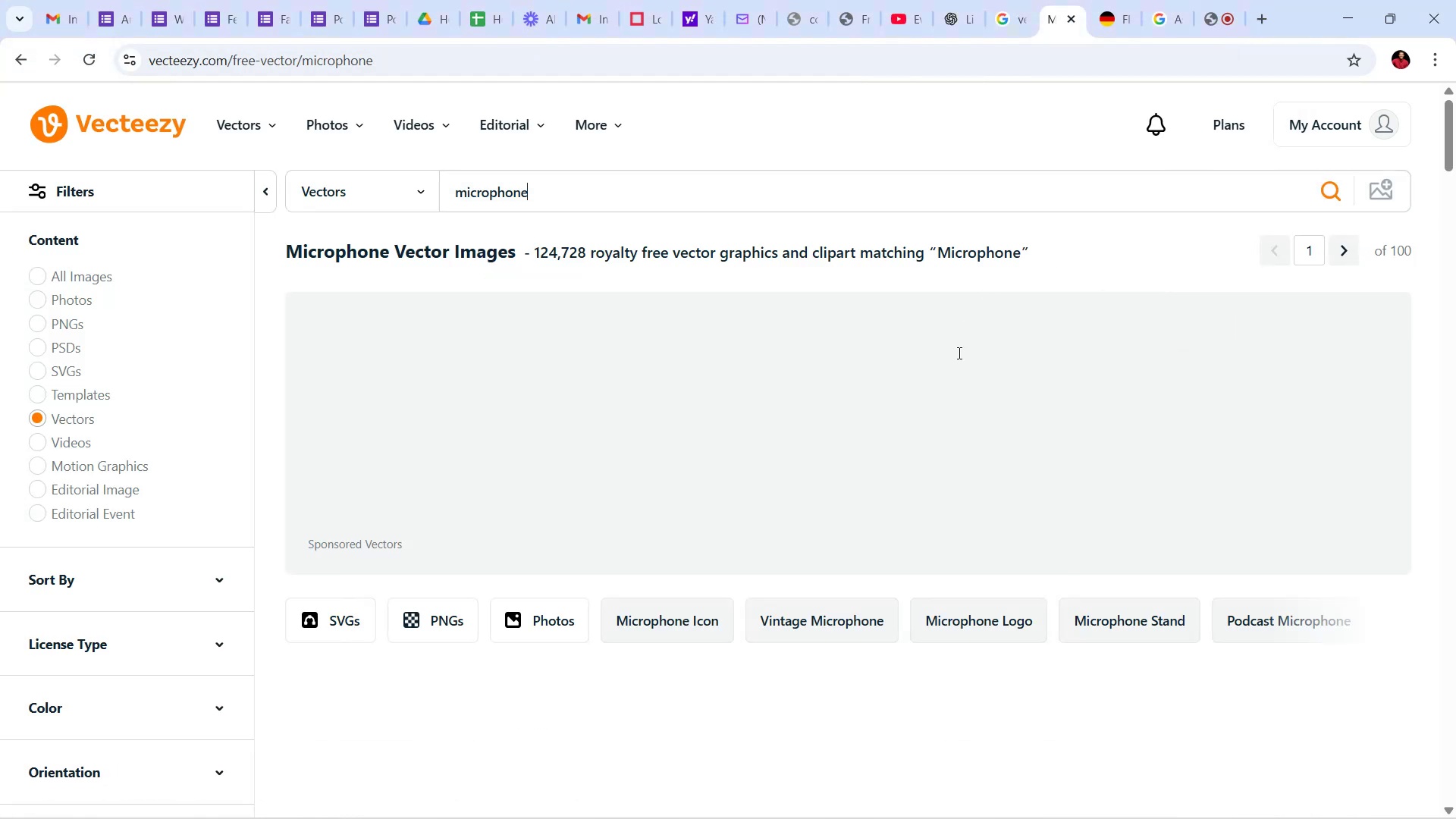 
scroll: coordinate [1039, 401], scroll_direction: down, amount: 12.0
 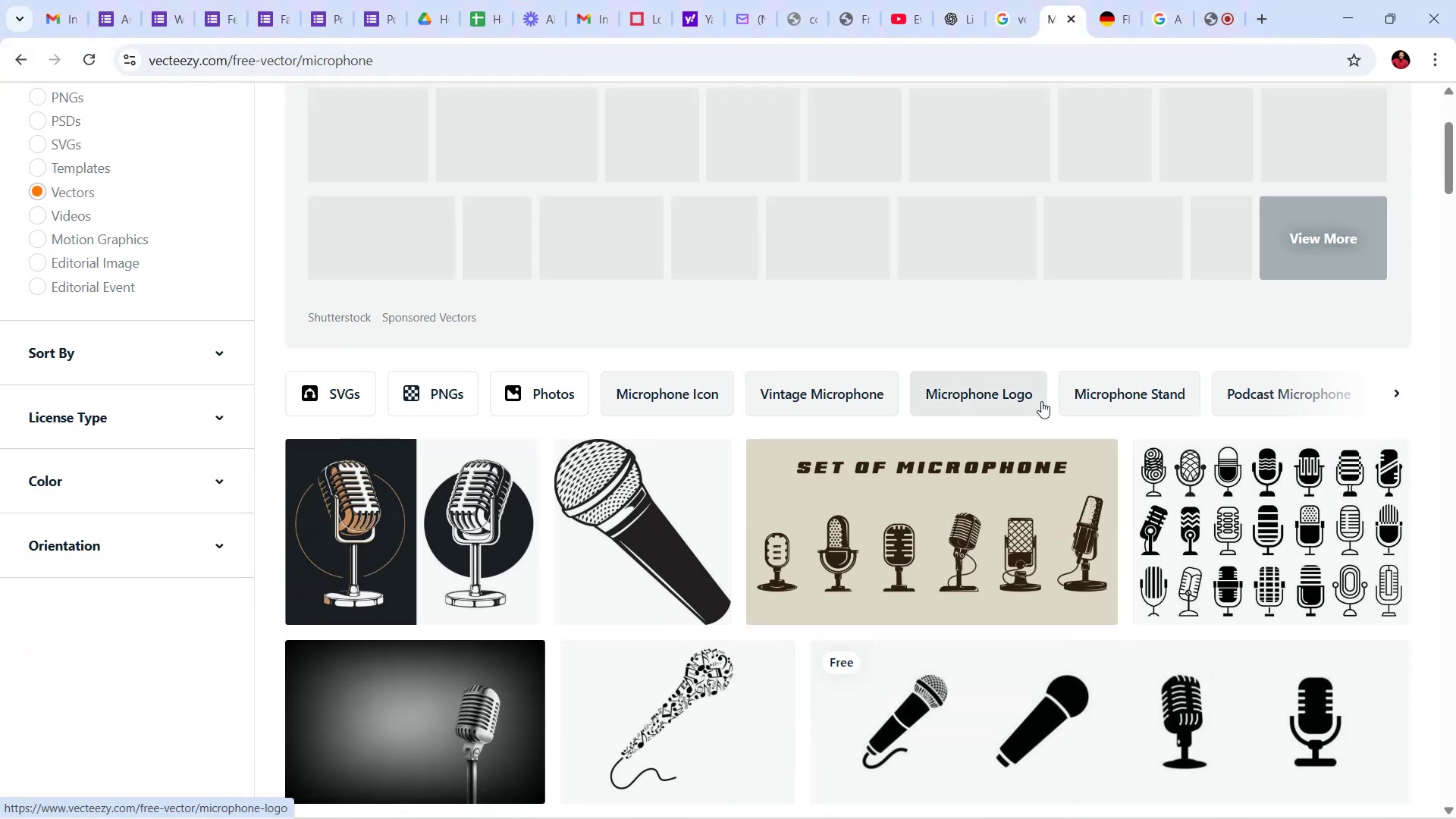 
mouse_move([1062, 391])
 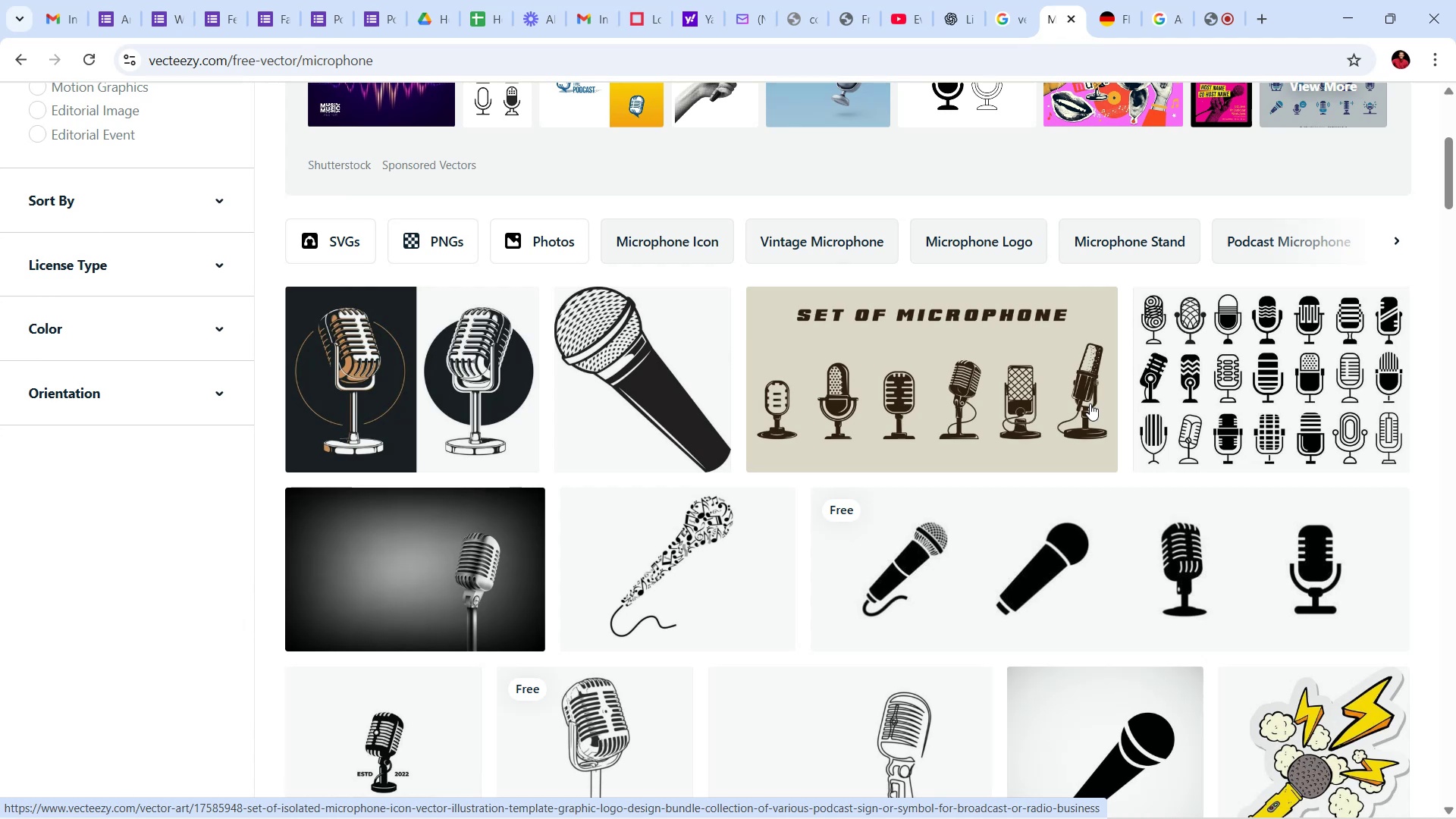 
scroll: coordinate [1285, 473], scroll_direction: down, amount: 39.0
 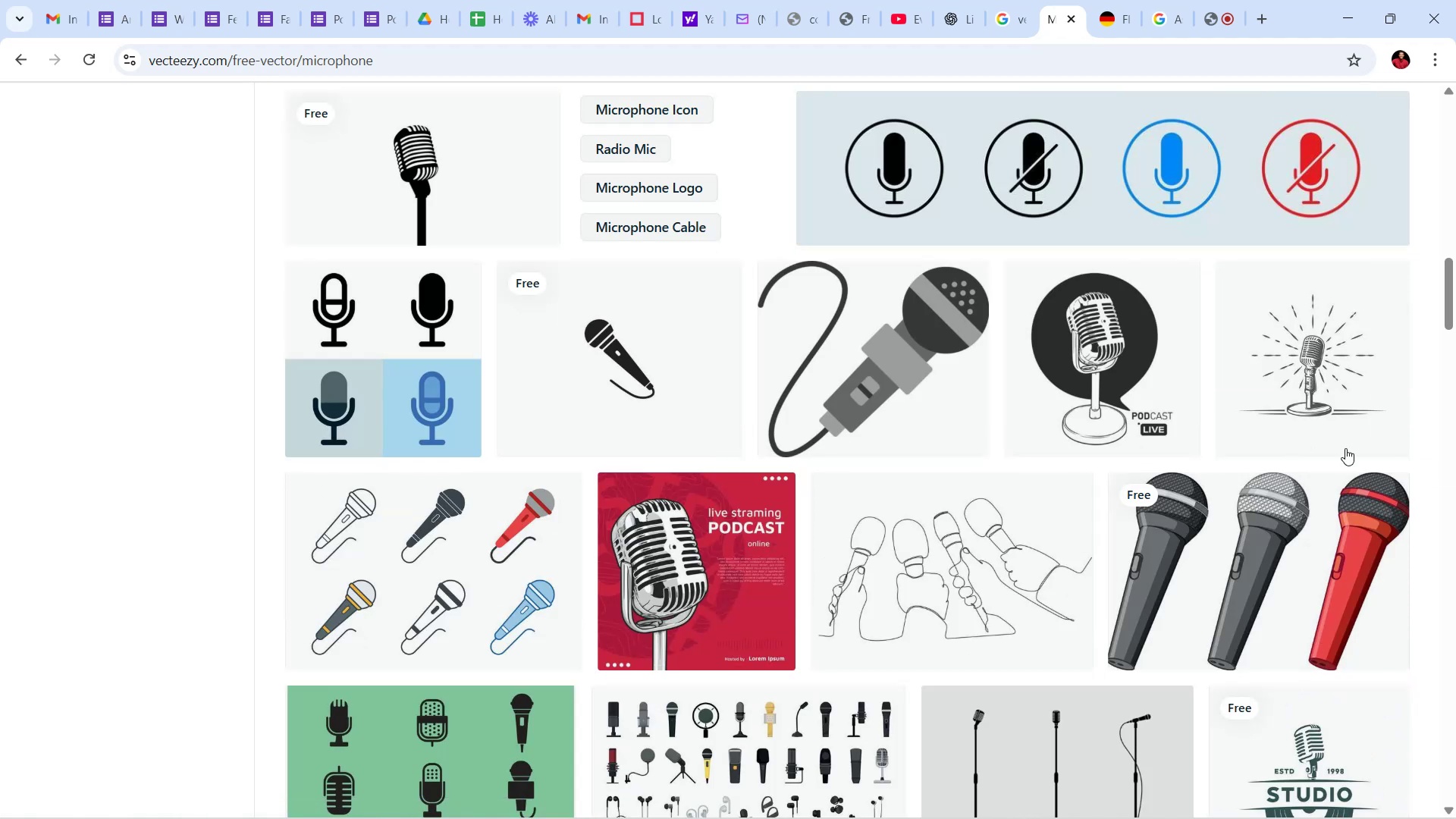 
left_click_drag(start_coordinate=[1455, 312], to_coordinate=[1454, 446])
 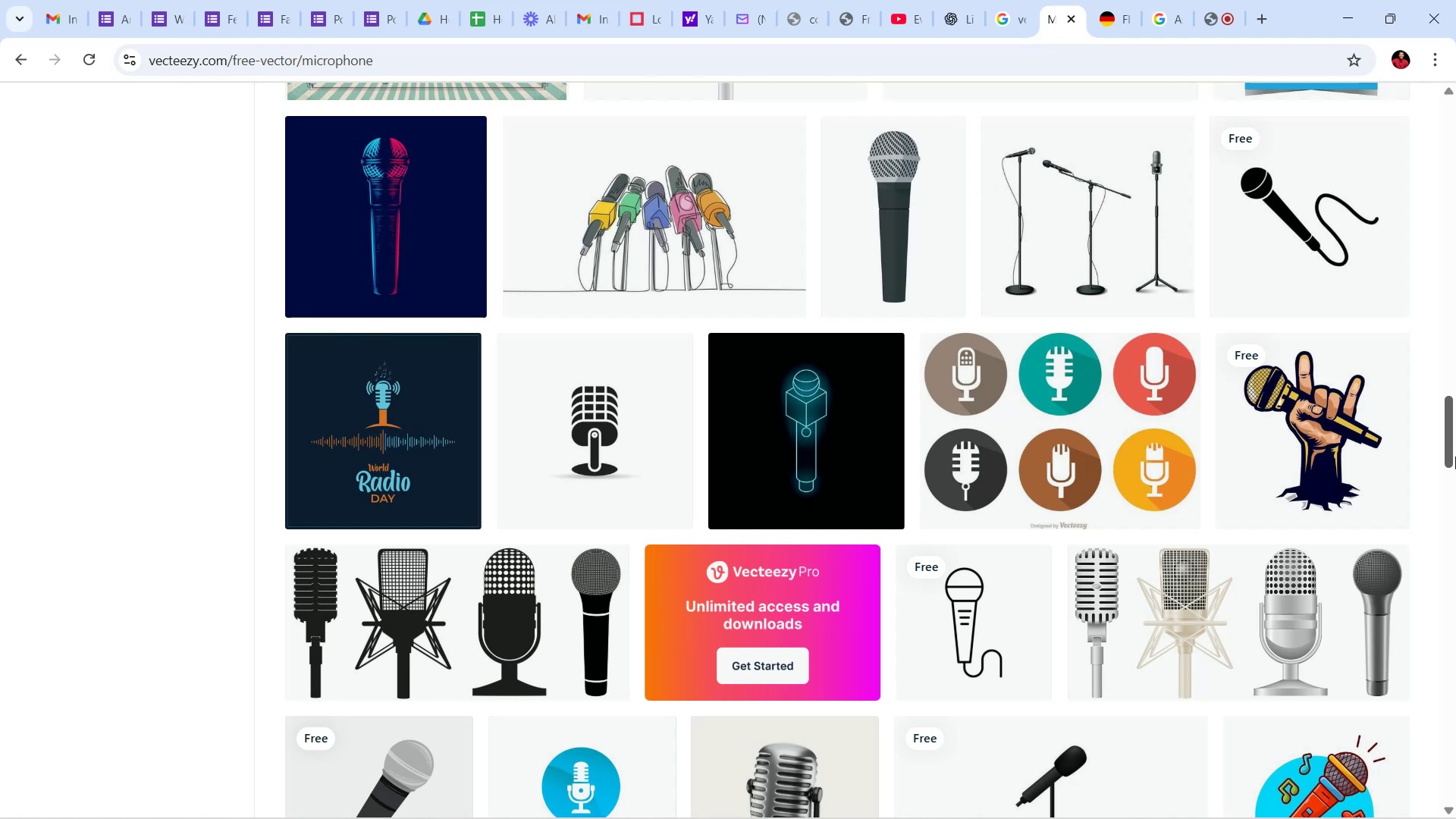 
wait(5.56)
 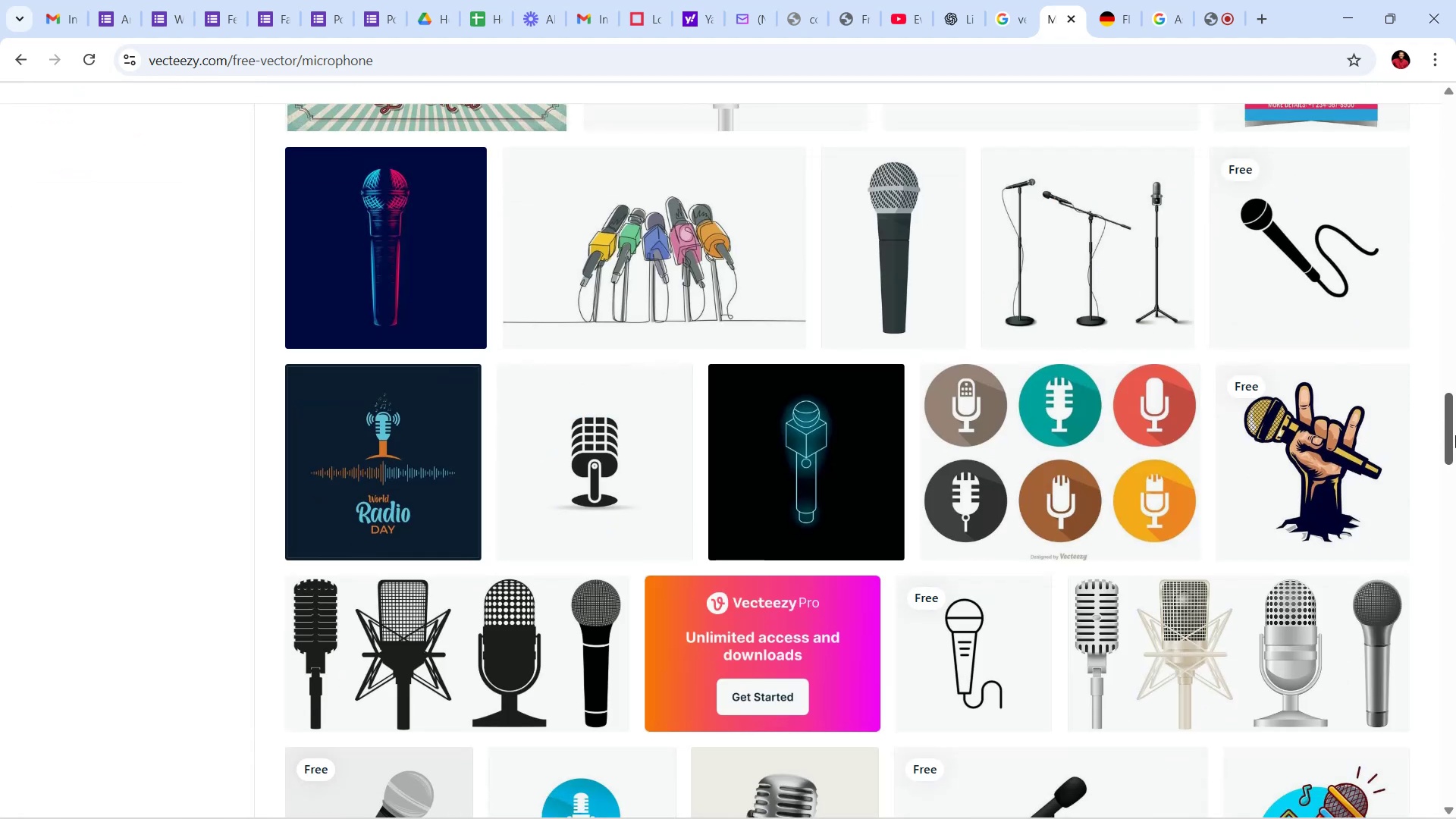 
scroll: coordinate [1238, 469], scroll_direction: down, amount: 13.0
 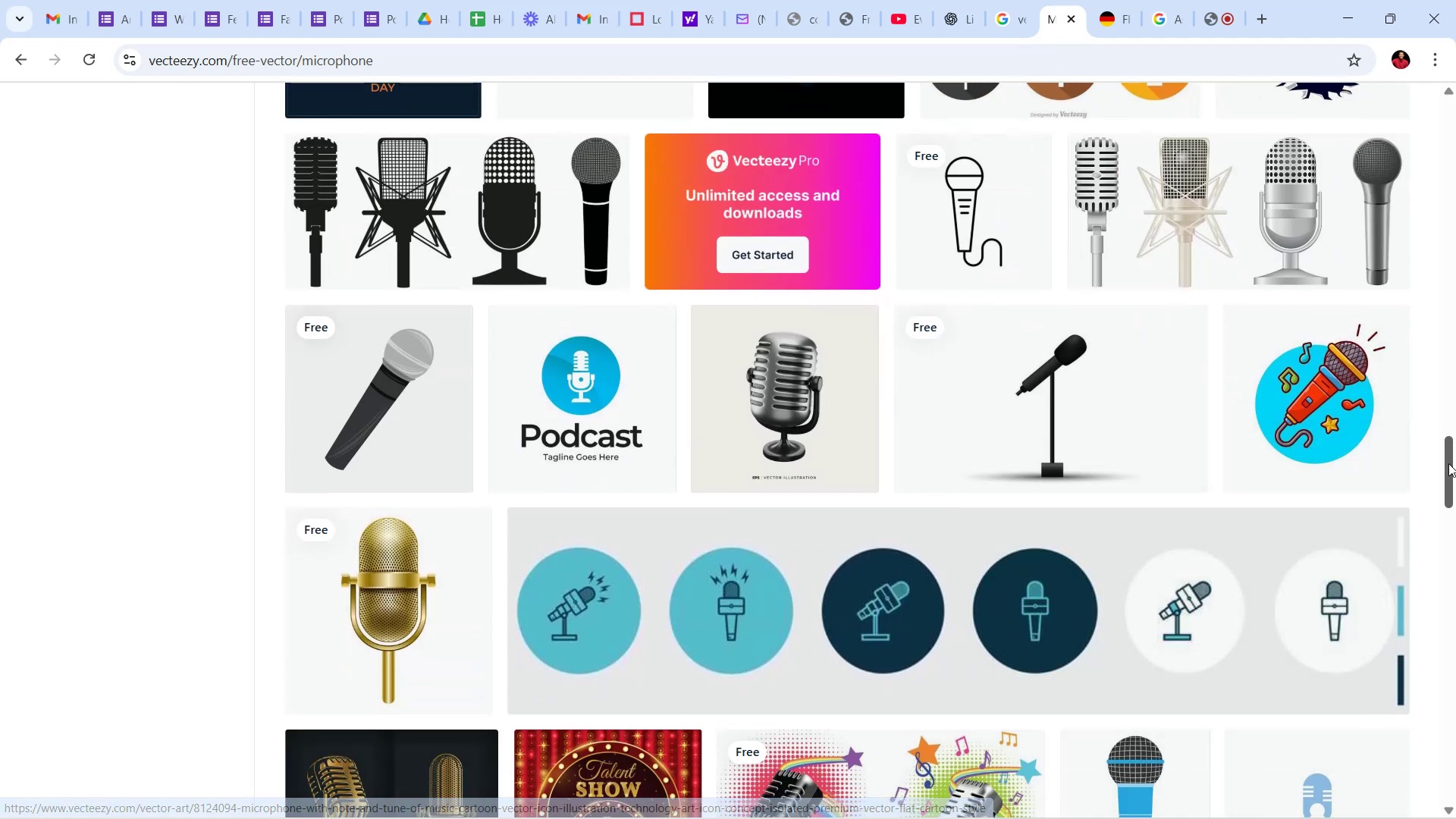 
left_click_drag(start_coordinate=[1447, 463], to_coordinate=[1451, 485])
 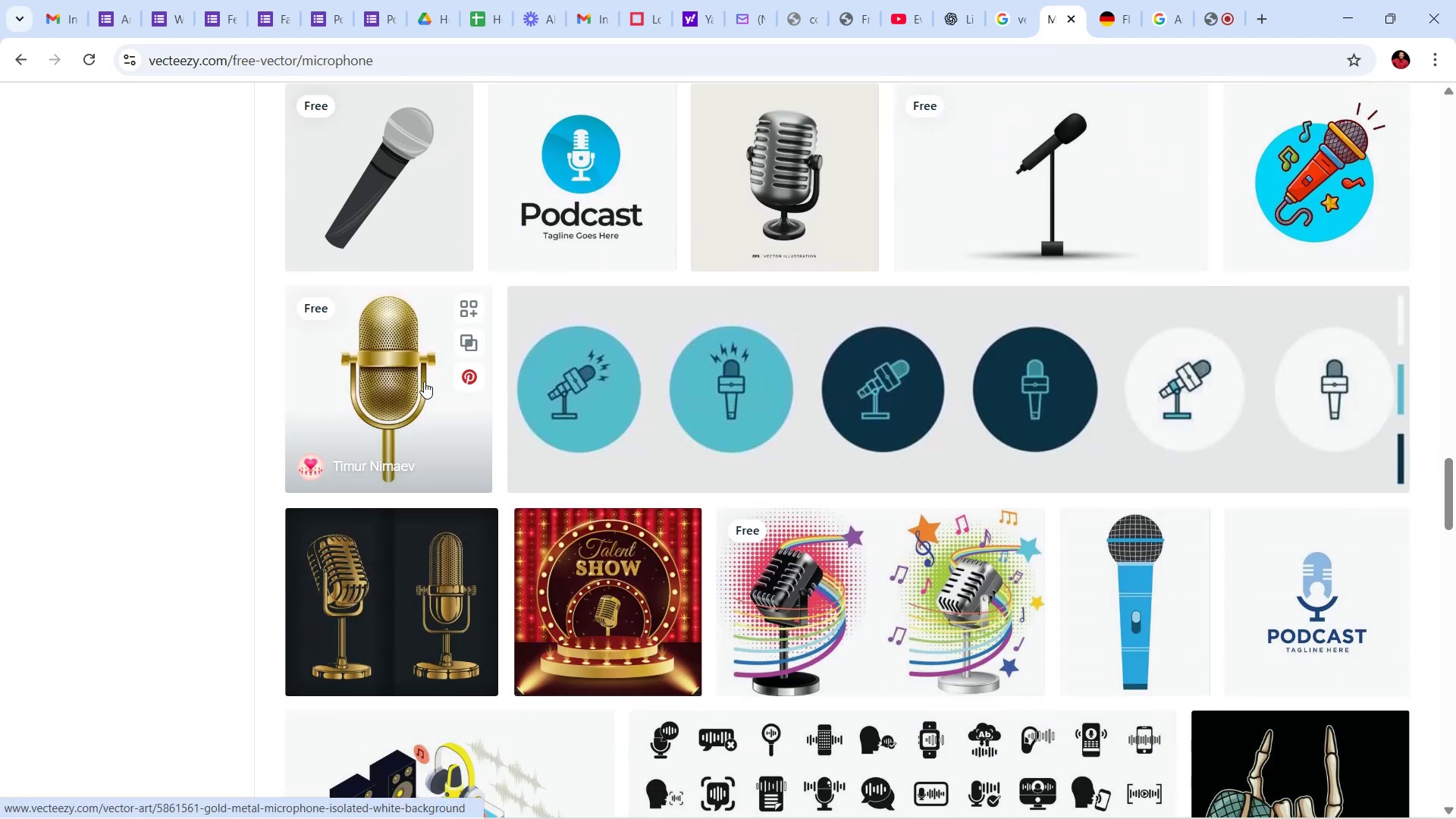 
left_click([375, 403])
 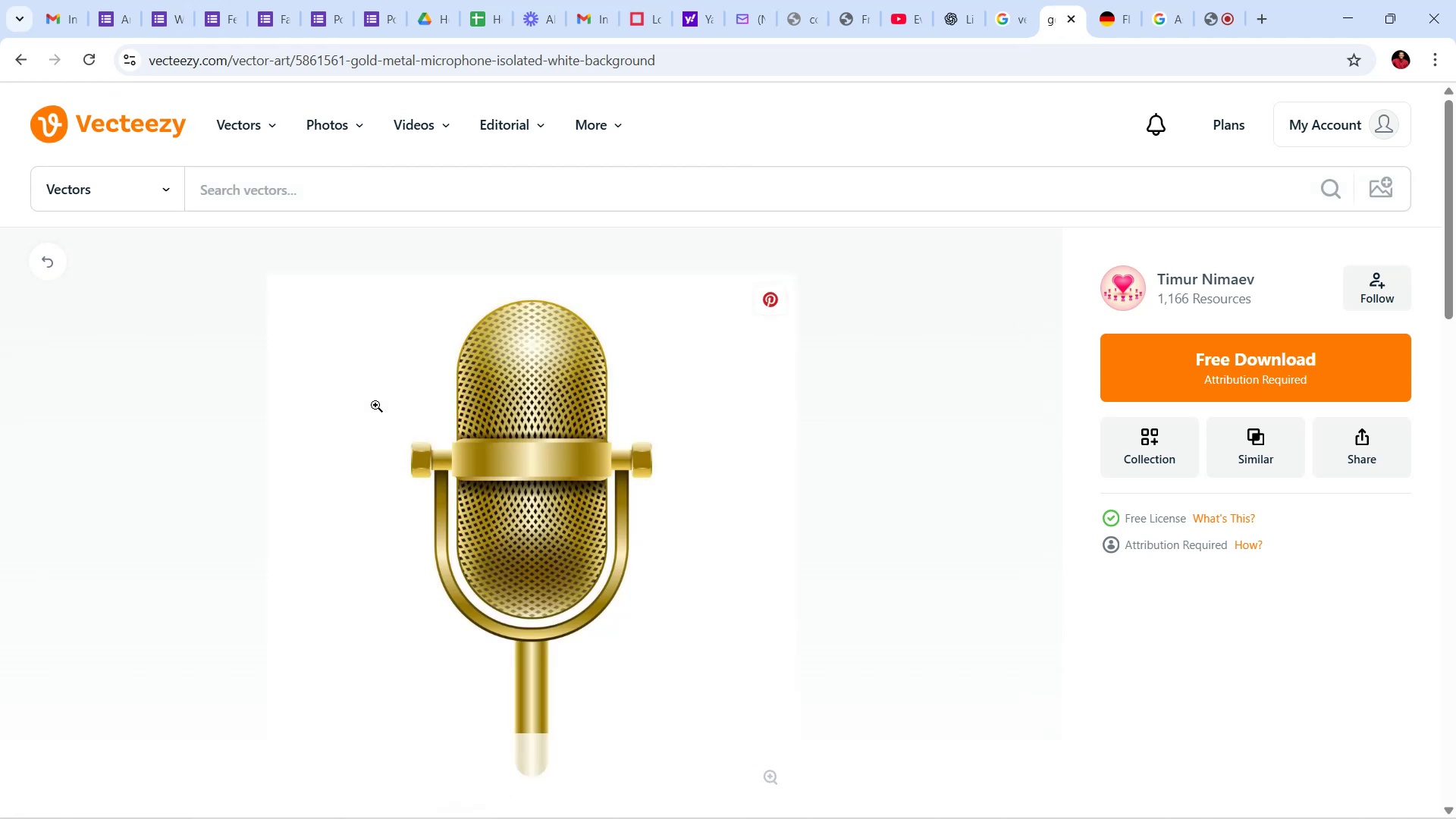 
scroll: coordinate [601, 453], scroll_direction: down, amount: 4.0
 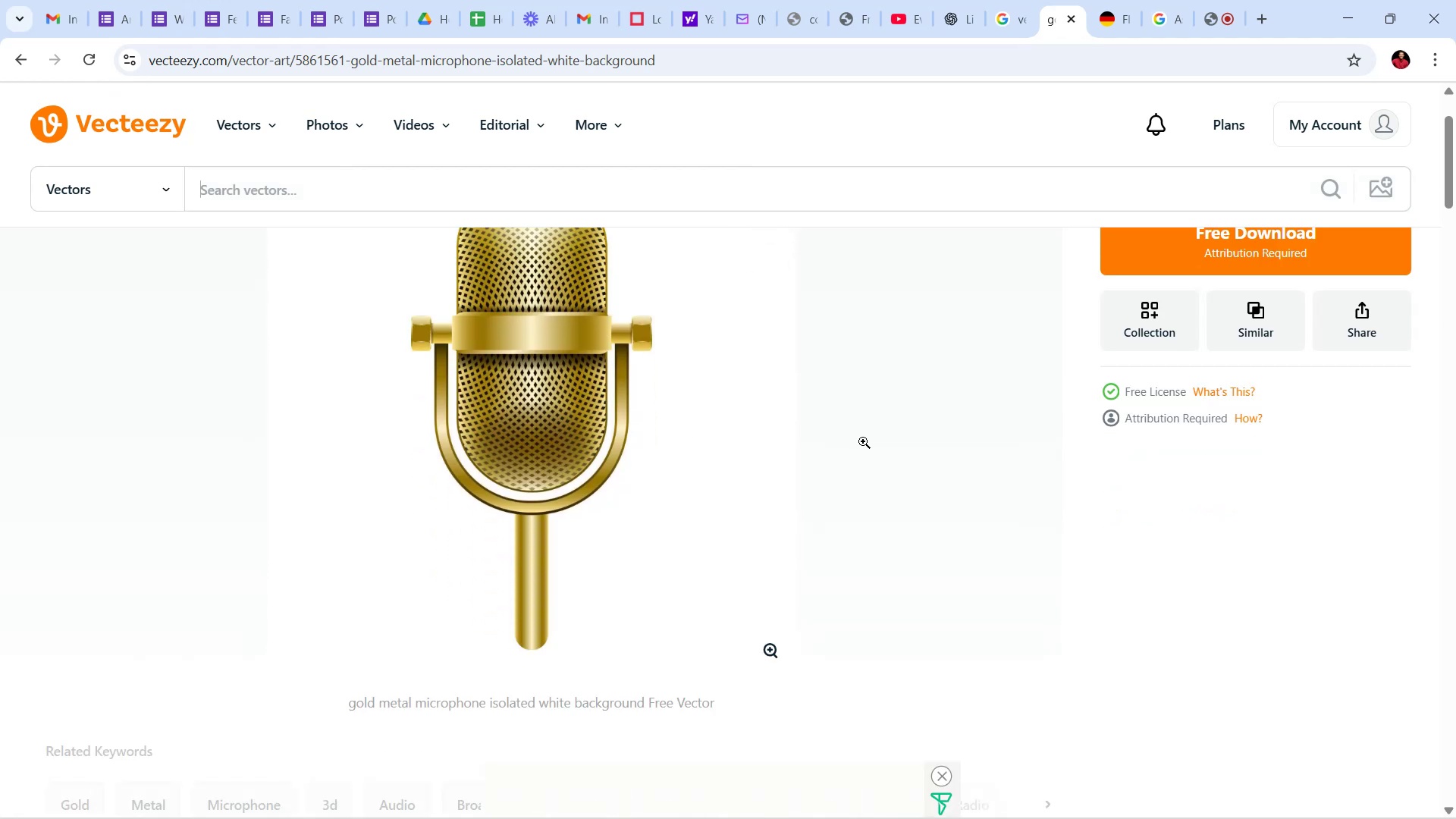 
scroll: coordinate [876, 438], scroll_direction: up, amount: 3.0
 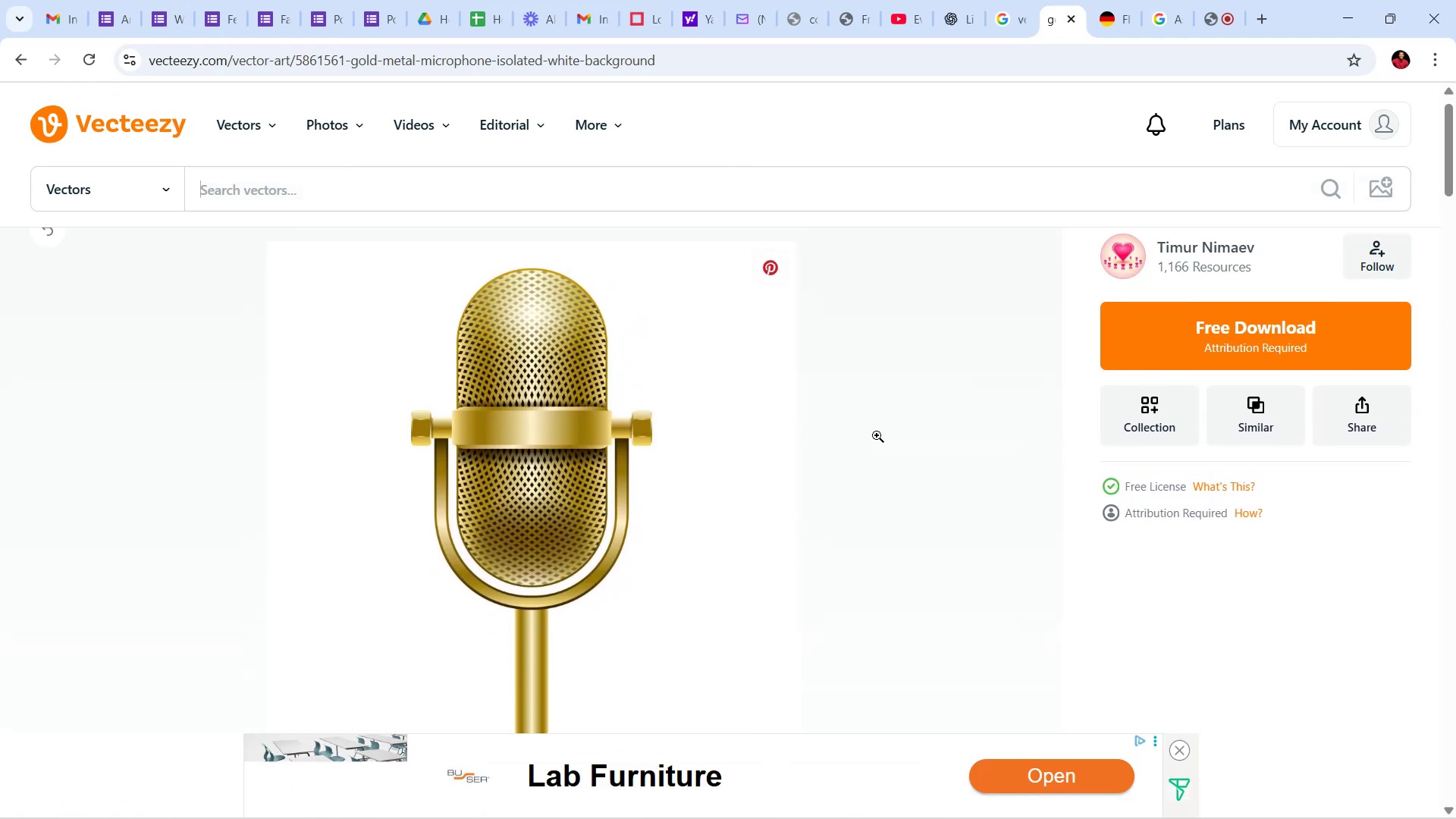 
scroll: coordinate [877, 430], scroll_direction: down, amount: 1.0
 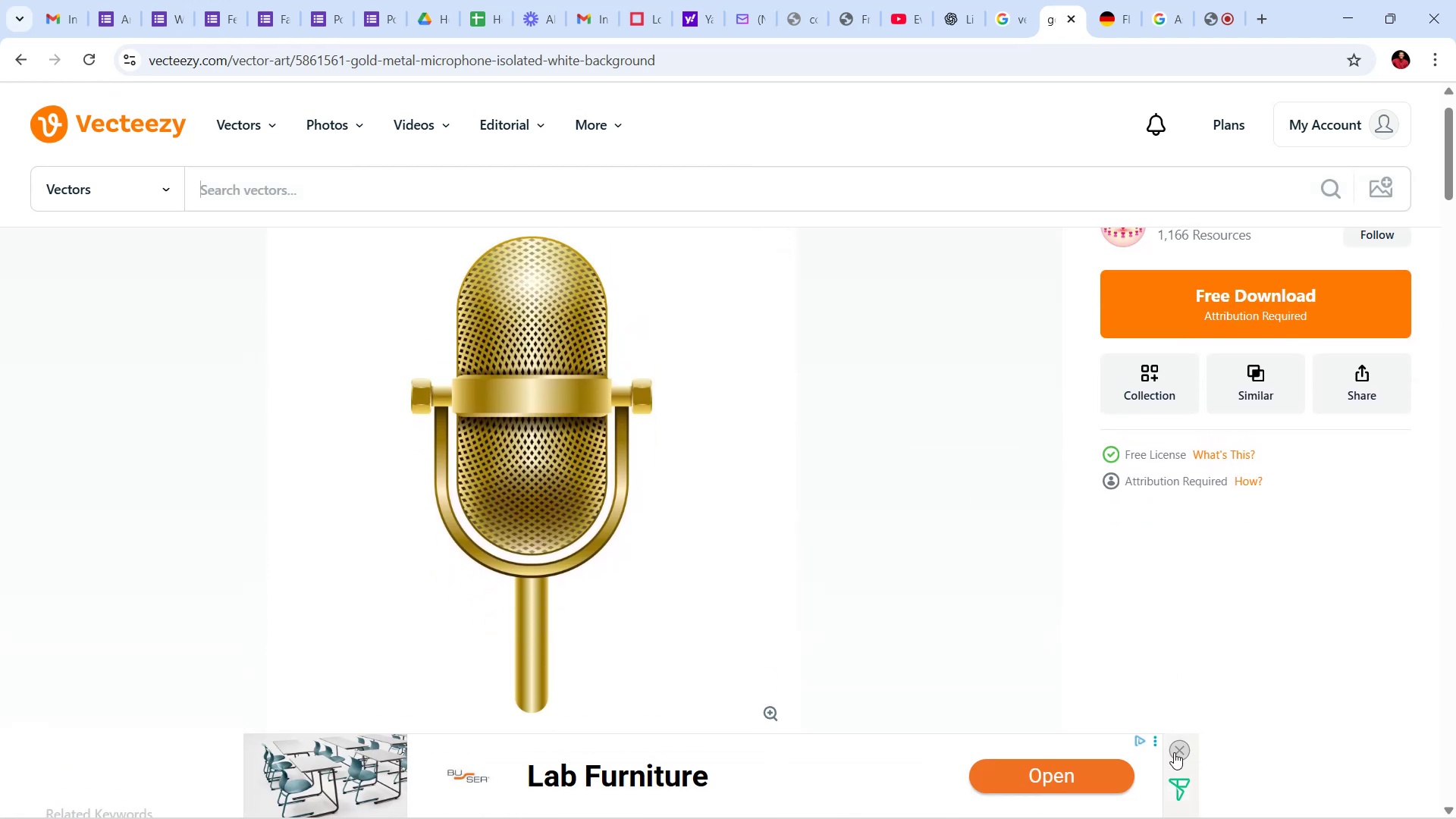 
left_click([1181, 752])
 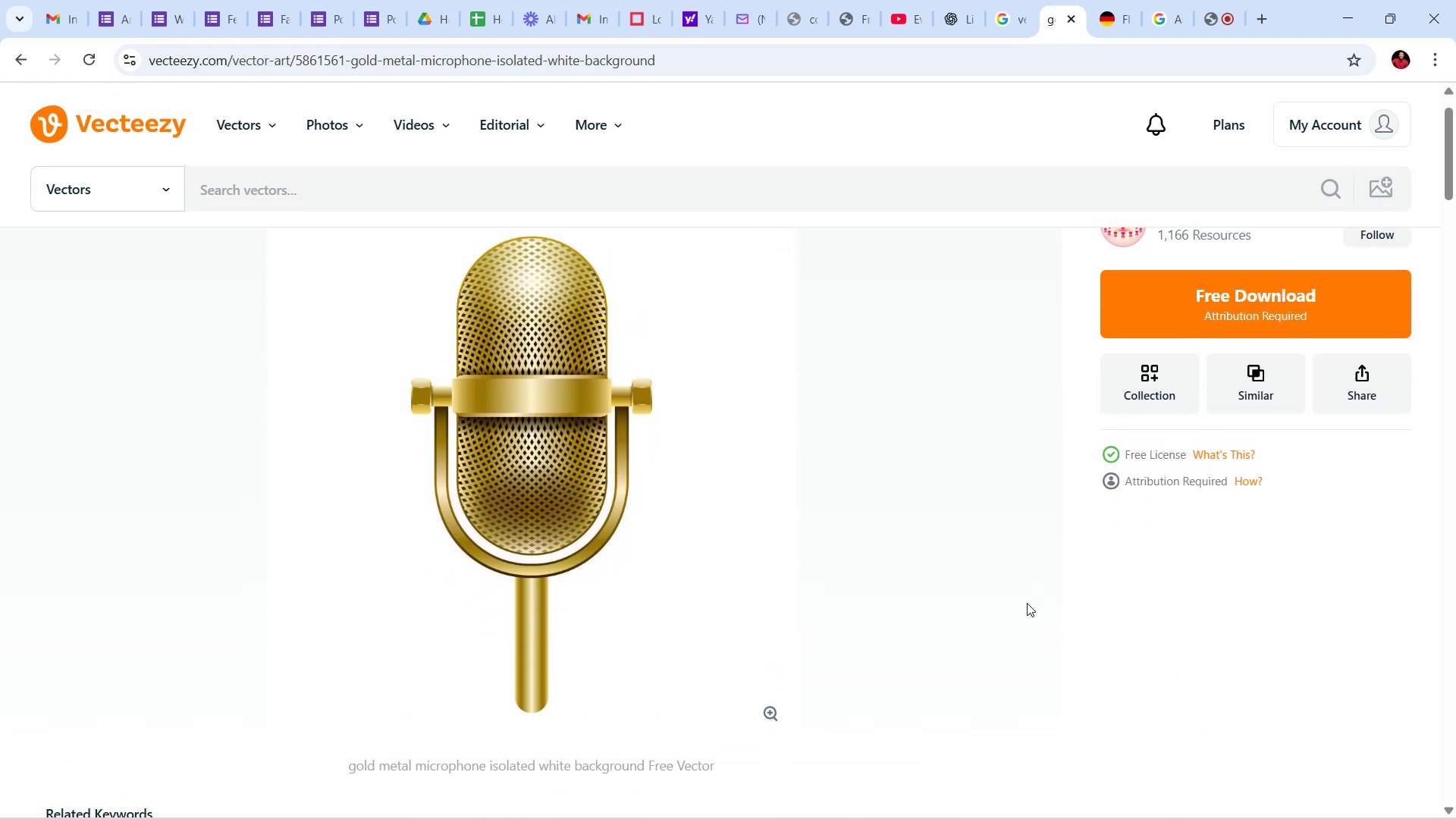 
scroll: coordinate [1014, 592], scroll_direction: up, amount: 1.0
 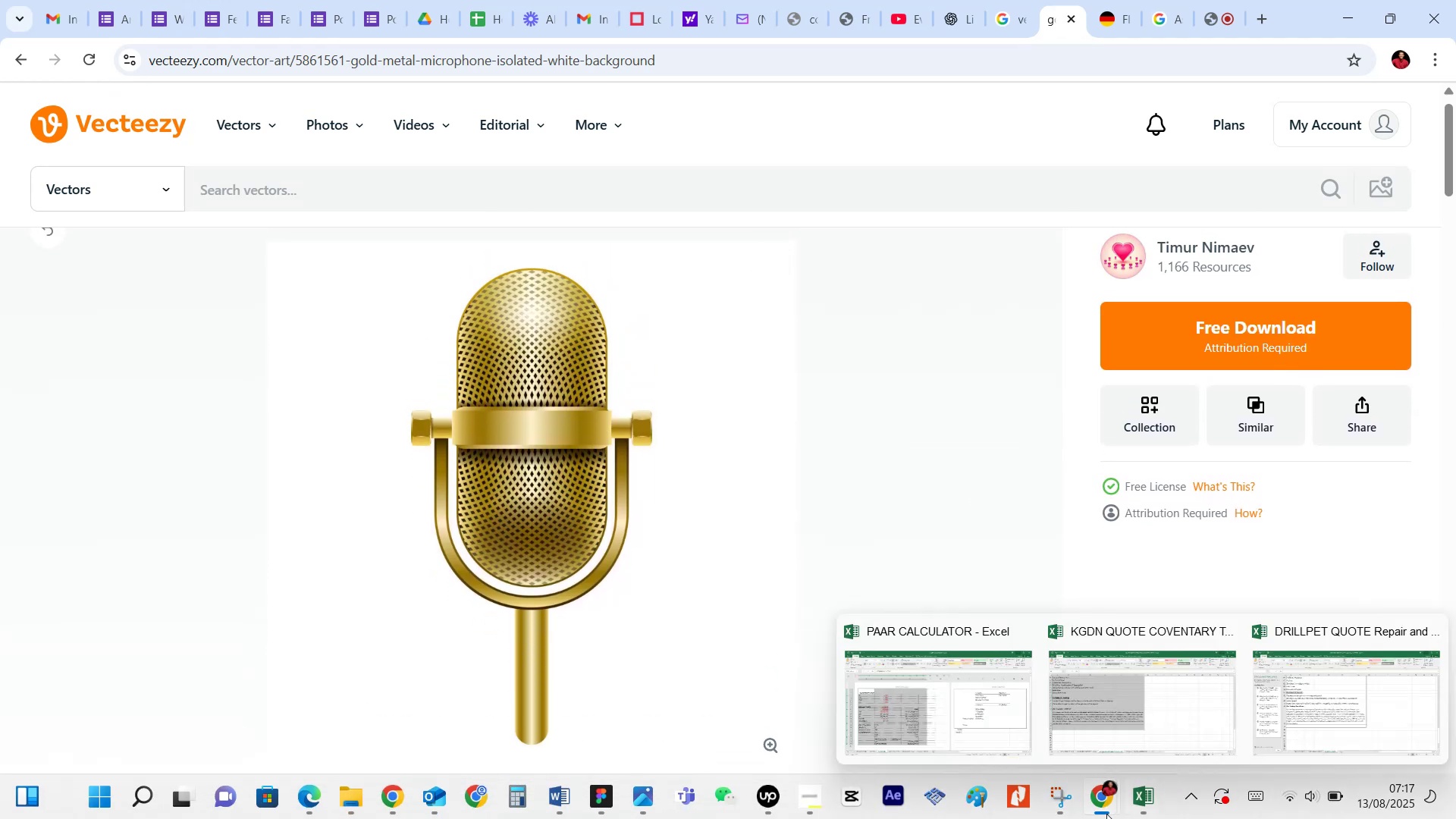 
left_click([1061, 802])
 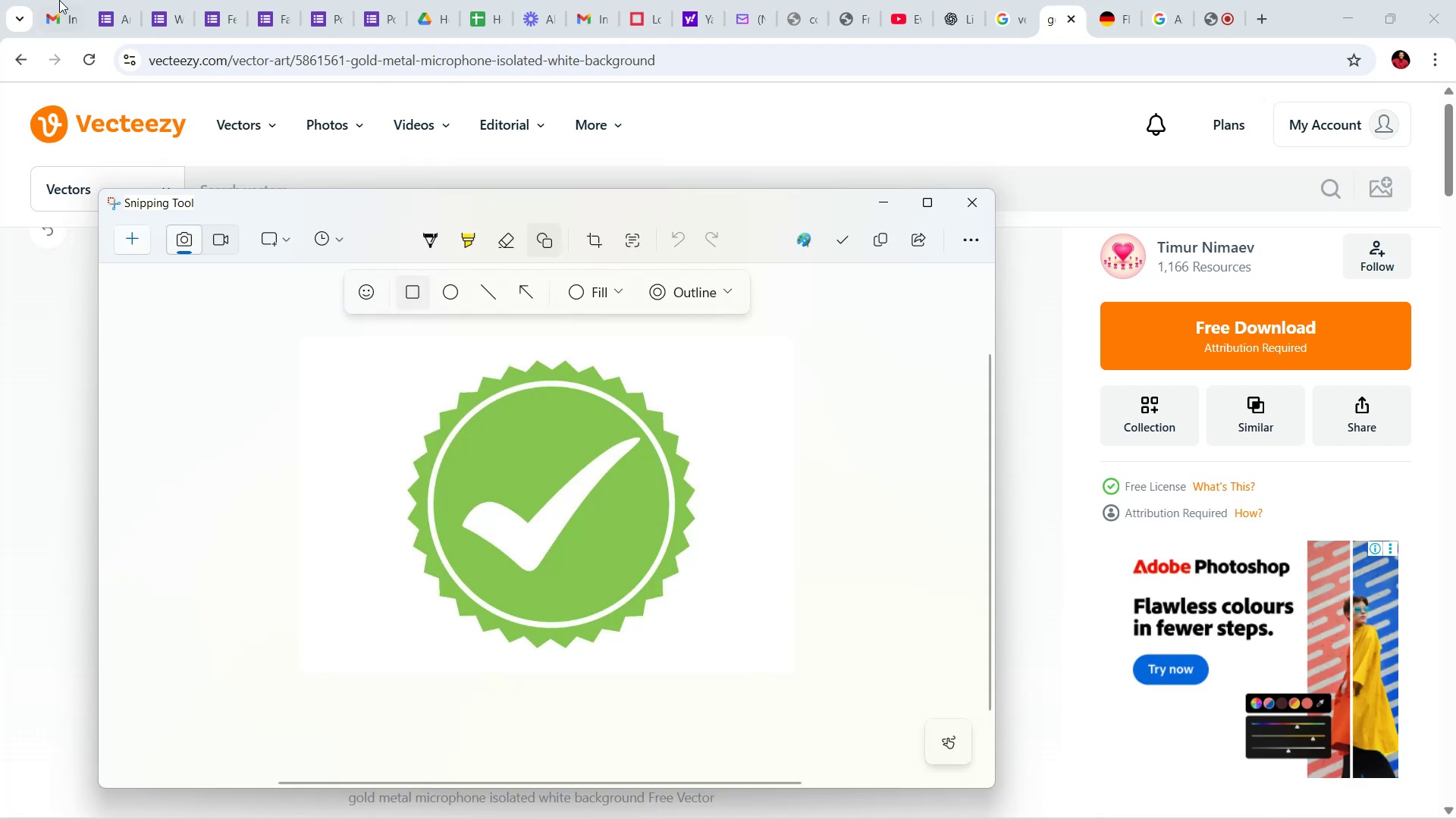 
left_click([133, 238])
 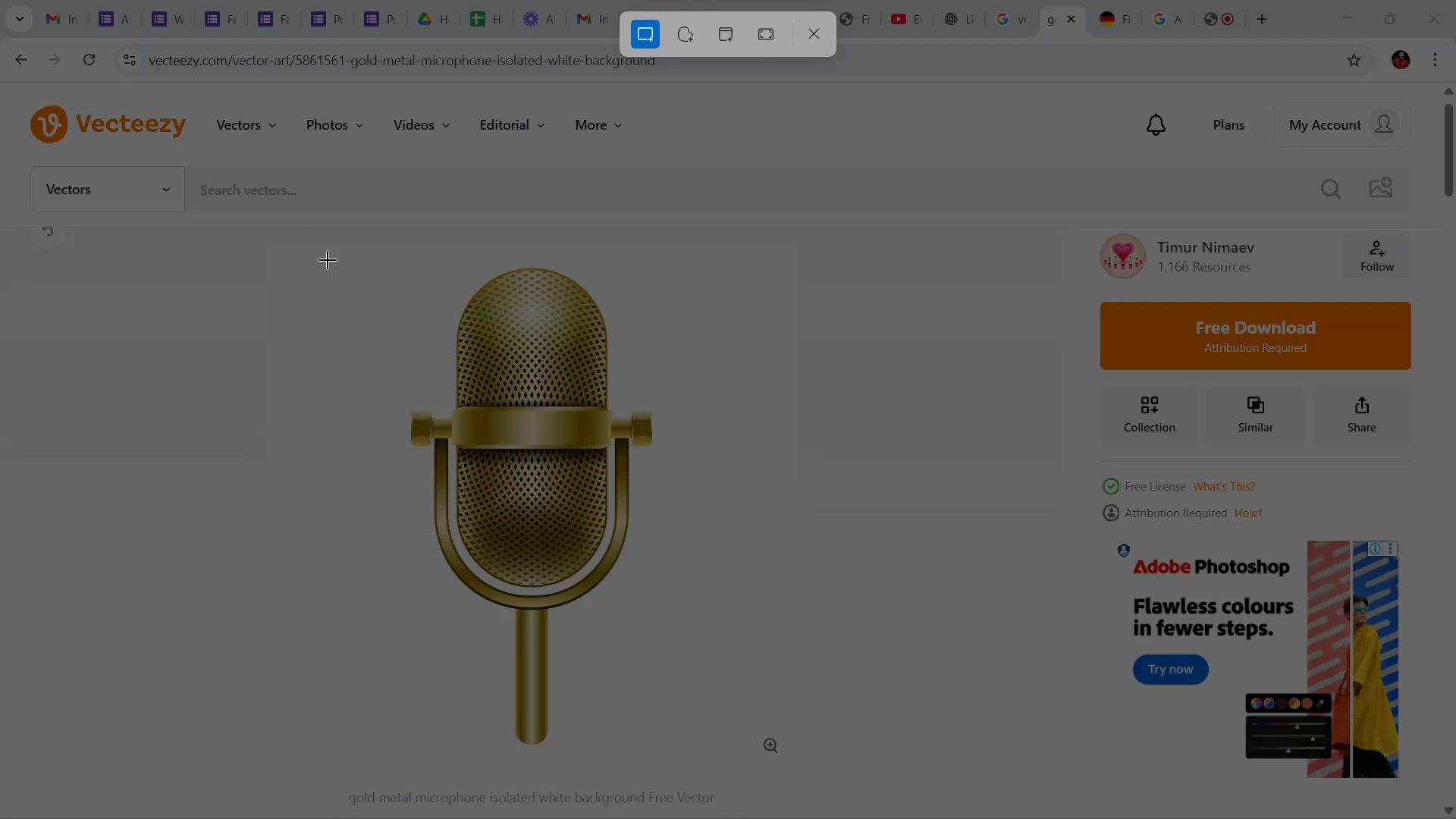 
wait(7.86)
 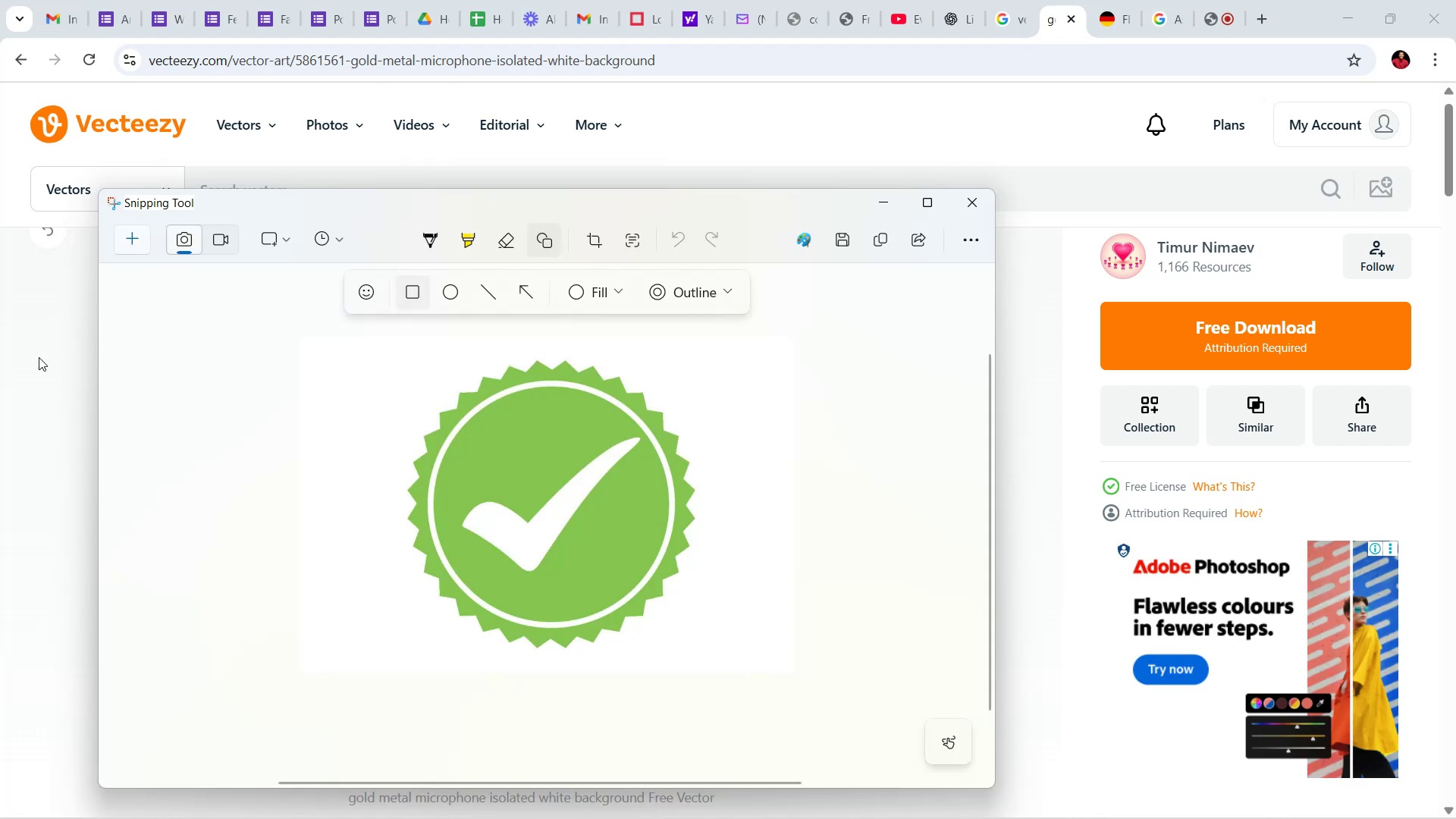 
left_click_drag(start_coordinate=[371, 252], to_coordinate=[696, 749])
 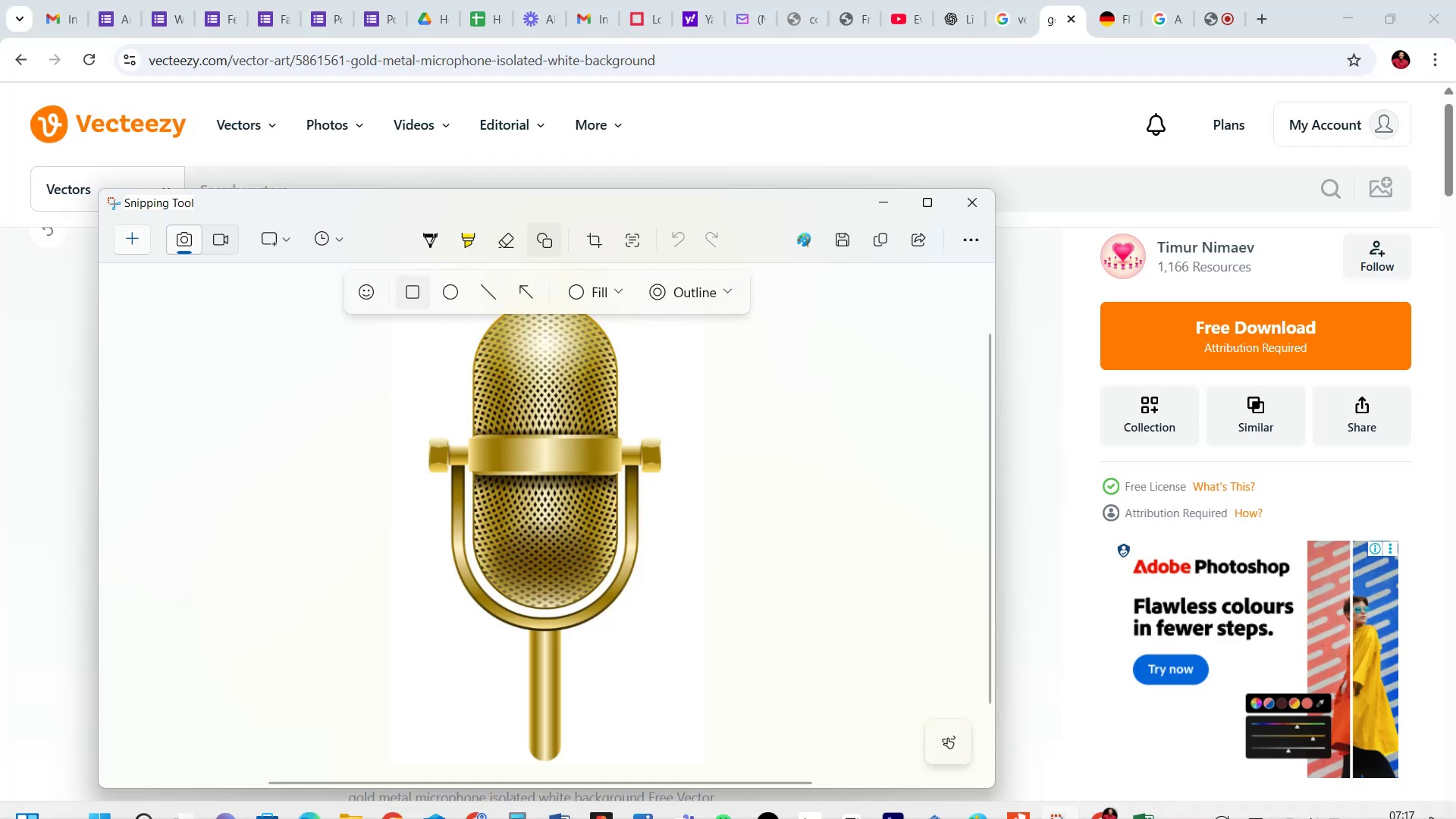 
wait(6.46)
 